 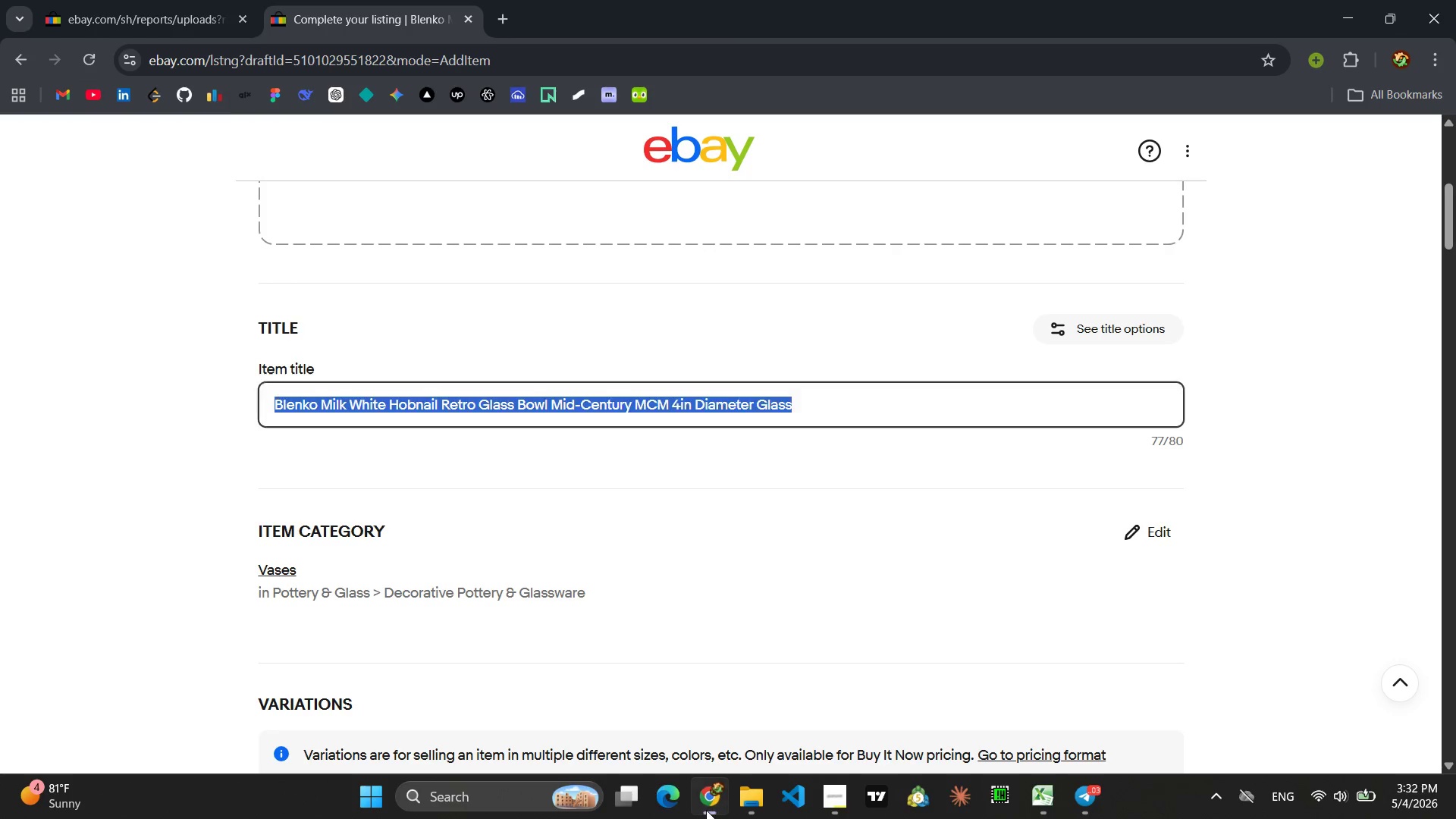 
scroll: coordinate [739, 479], scroll_direction: down, amount: 6.0
 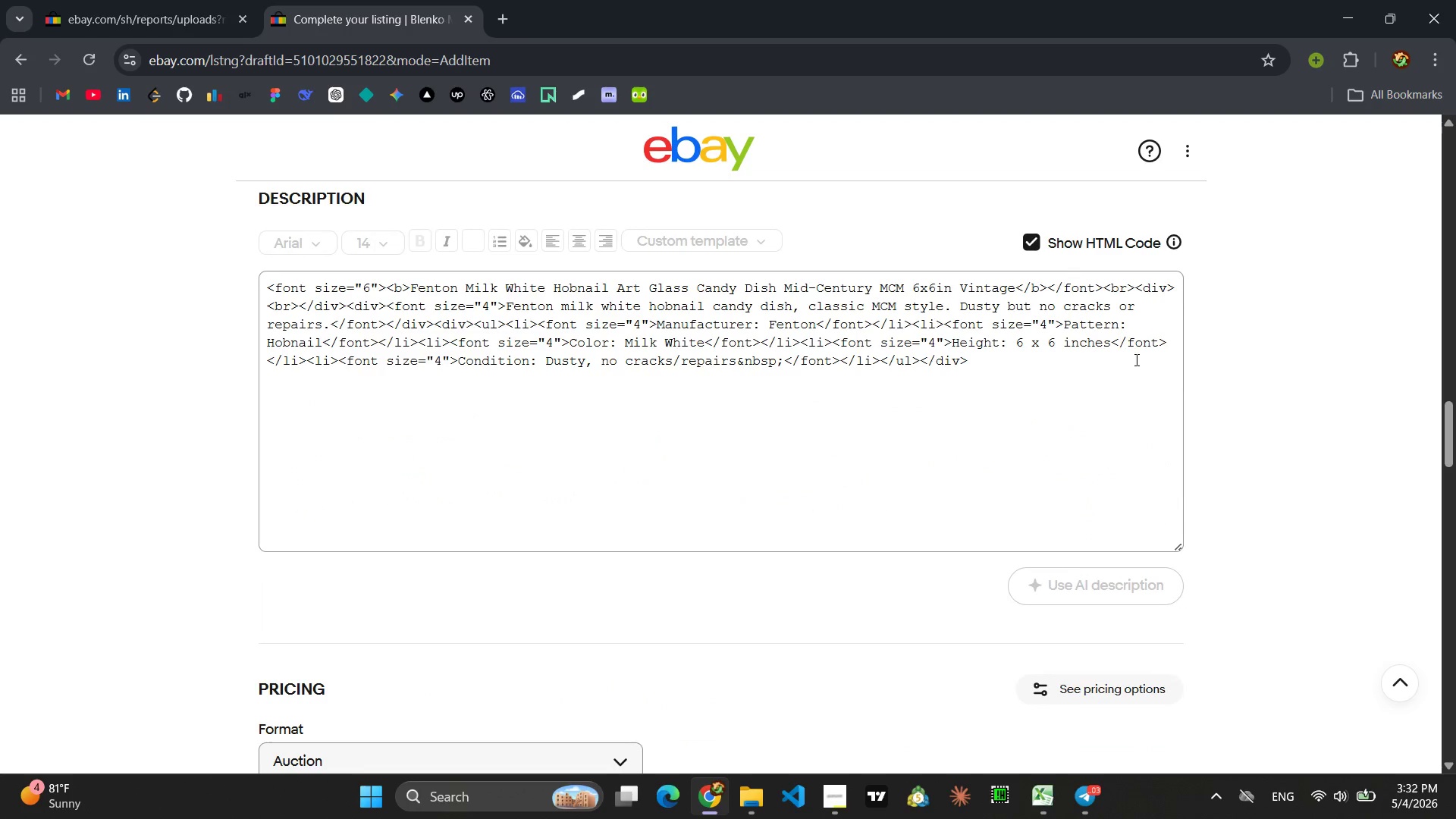 
left_click([1033, 241])
 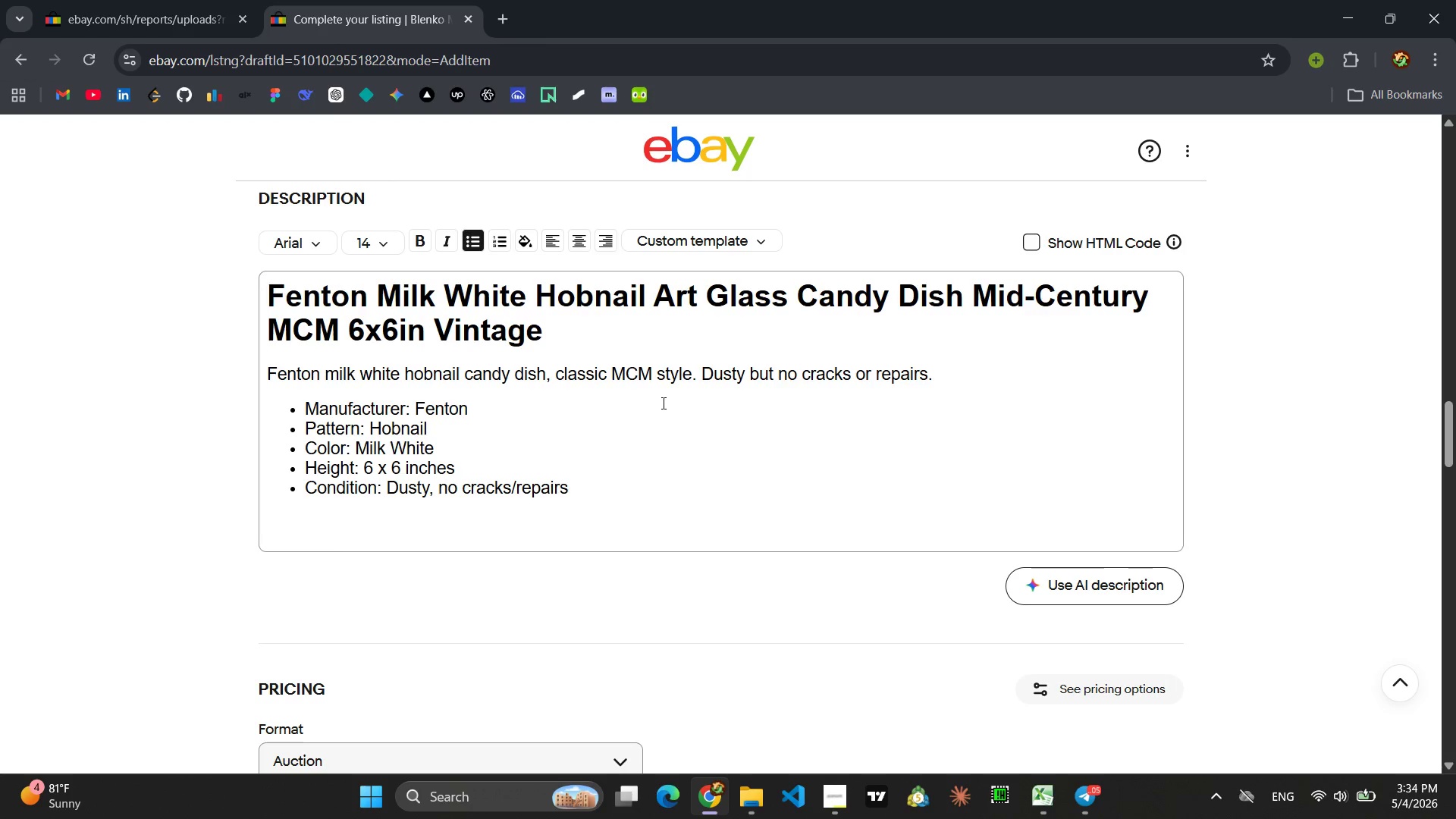 
wait(111.78)
 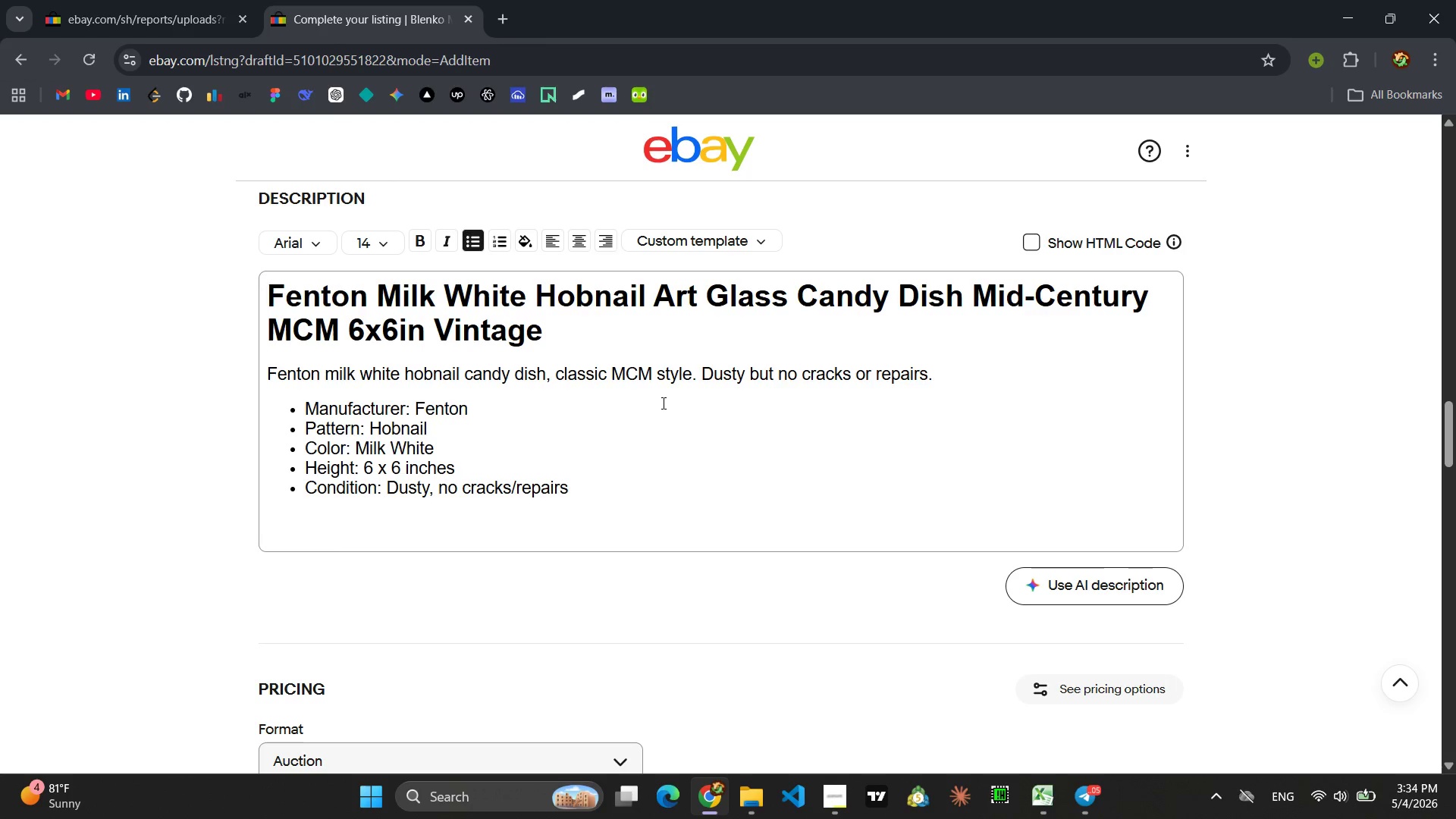 
key(VolumeDown)
 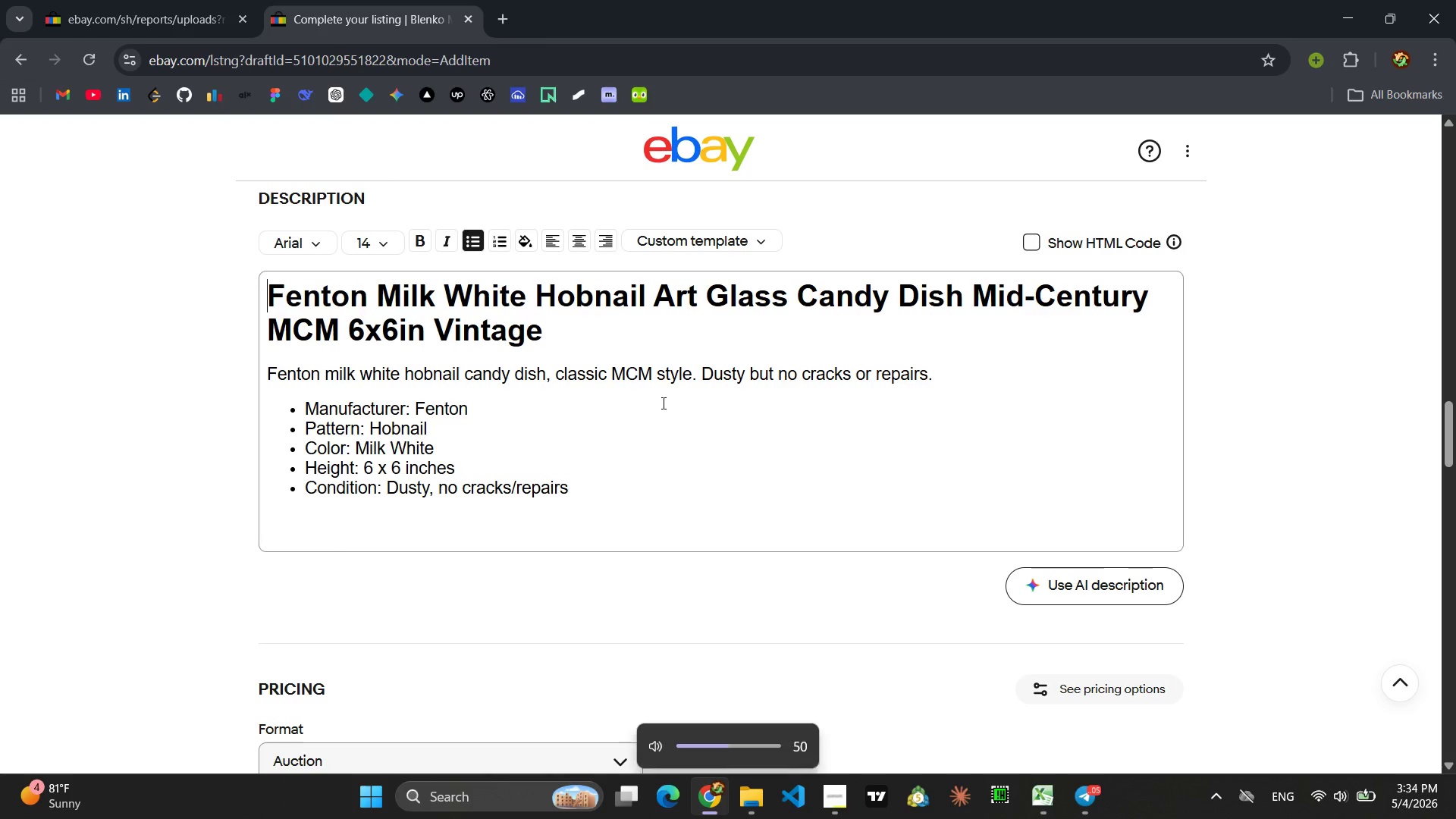 
key(VolumeDown)
 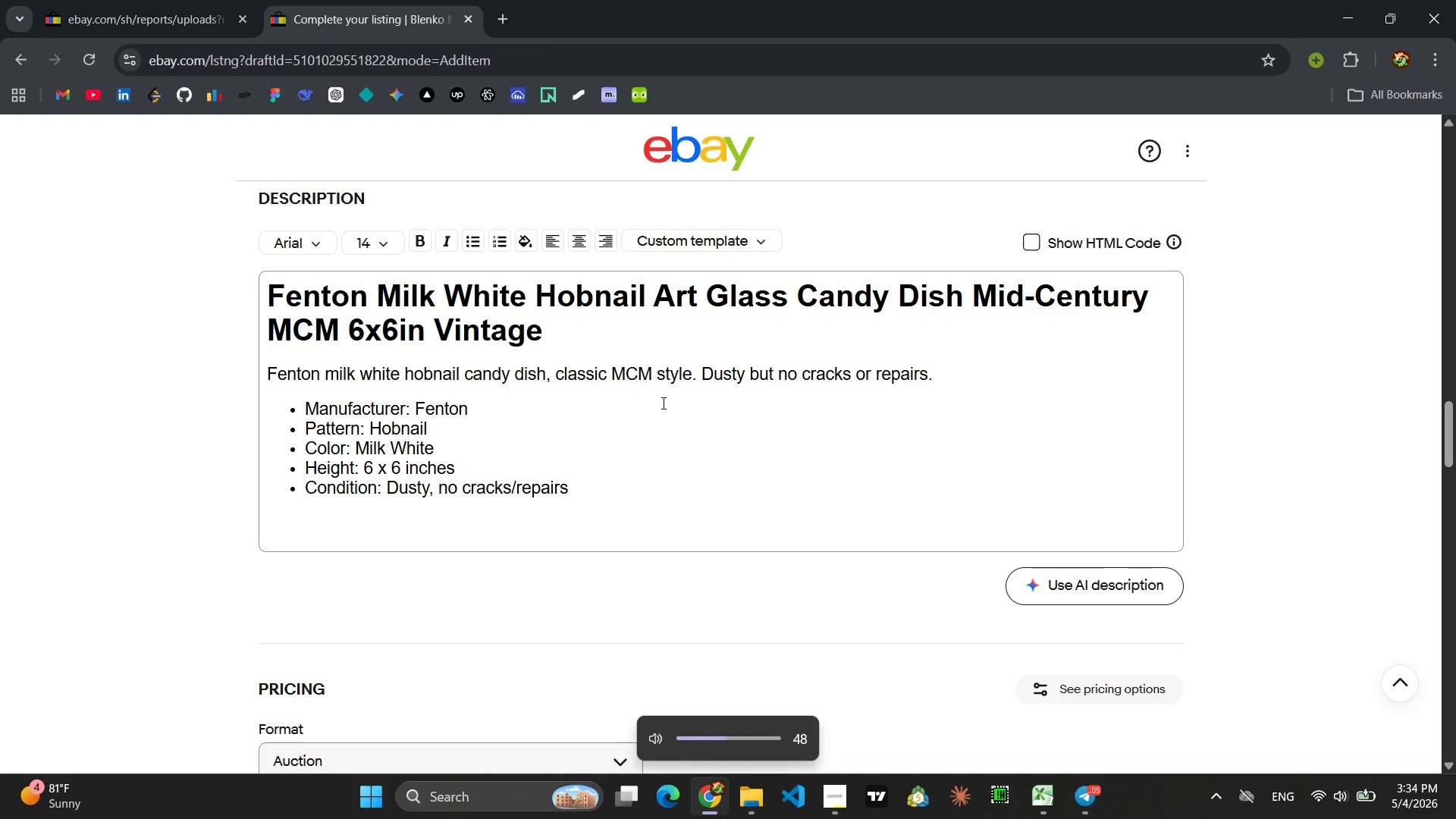 
key(VolumeDown)
 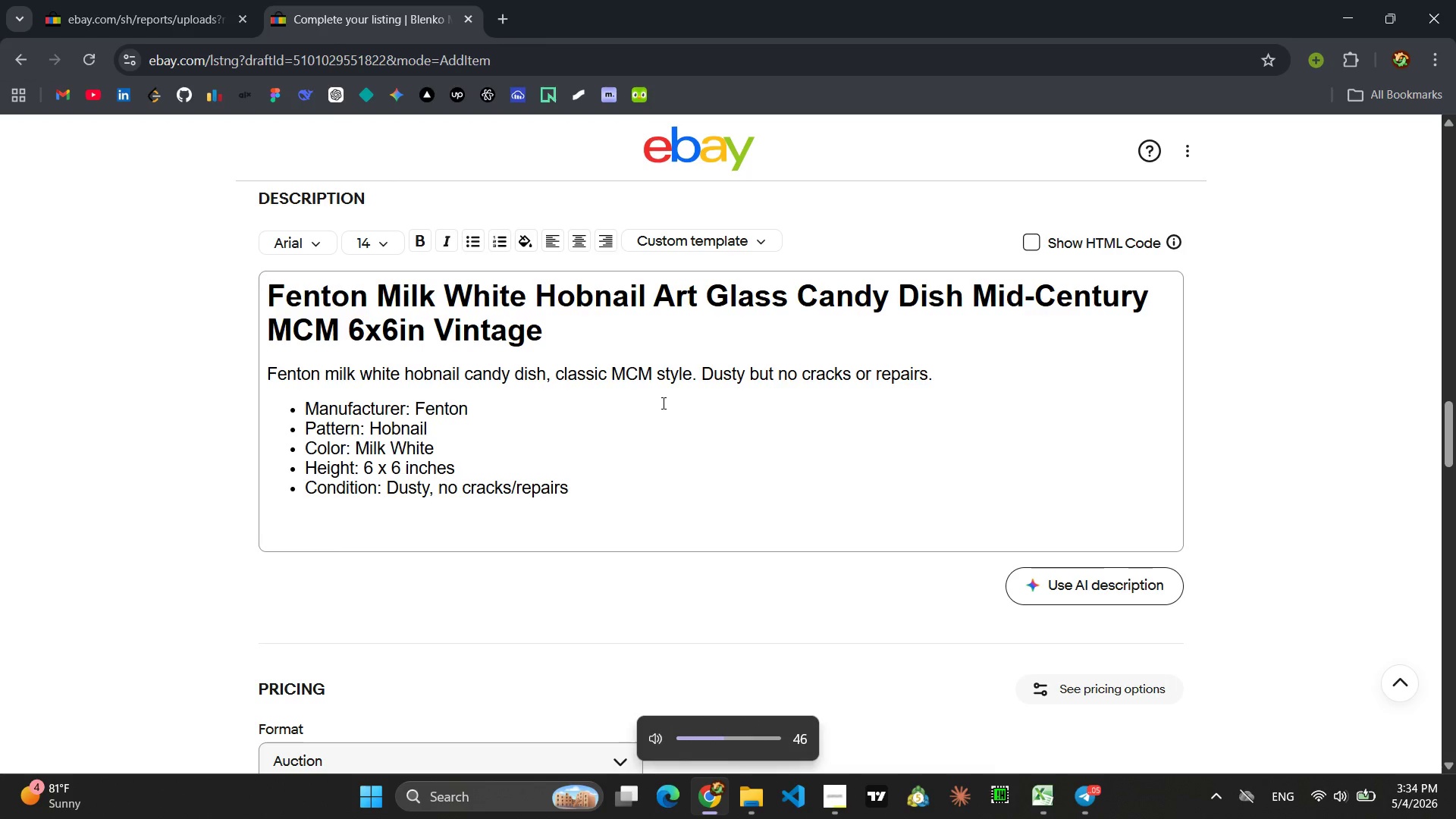 
key(VolumeDown)
 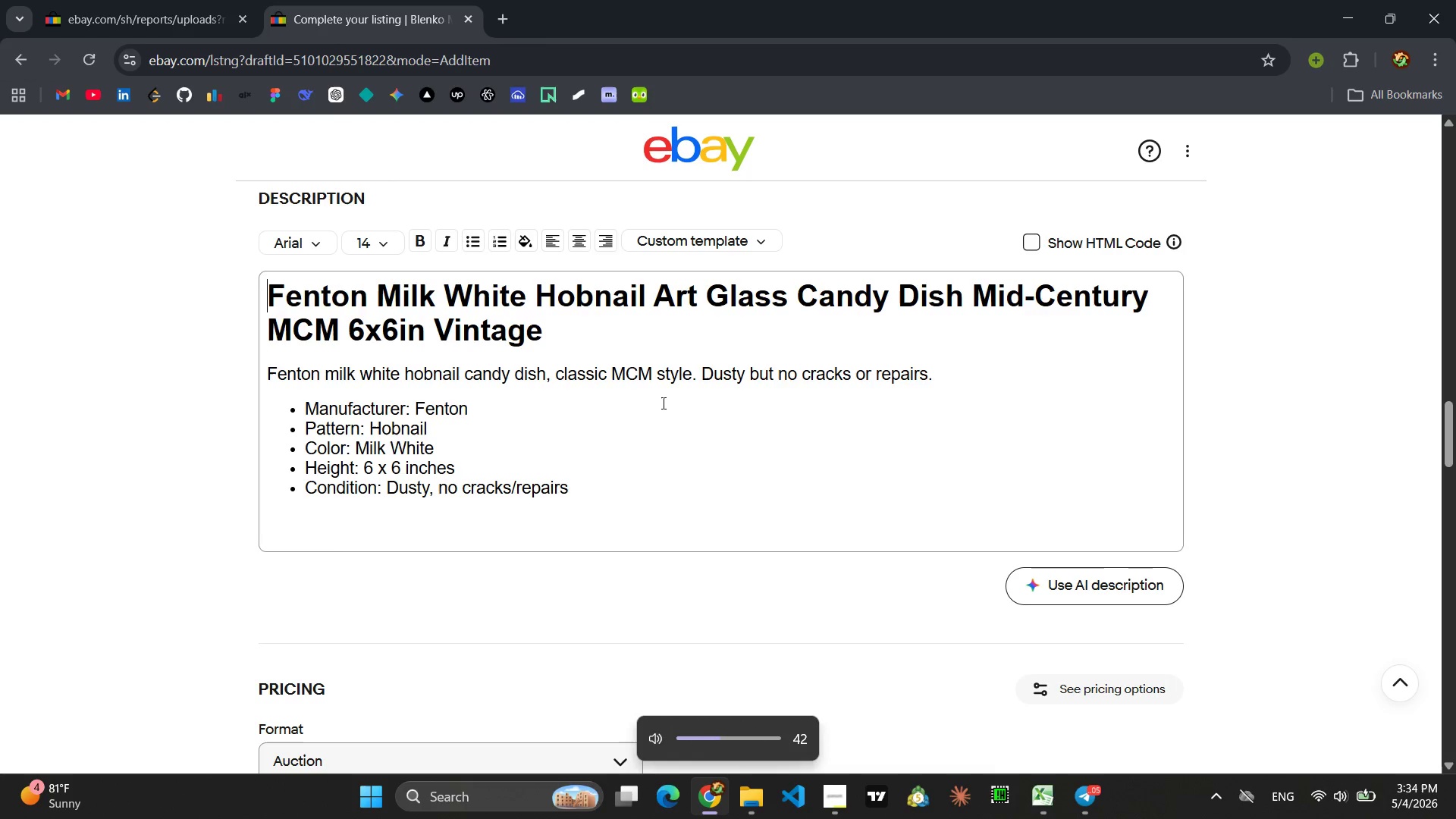 
key(VolumeDown)
 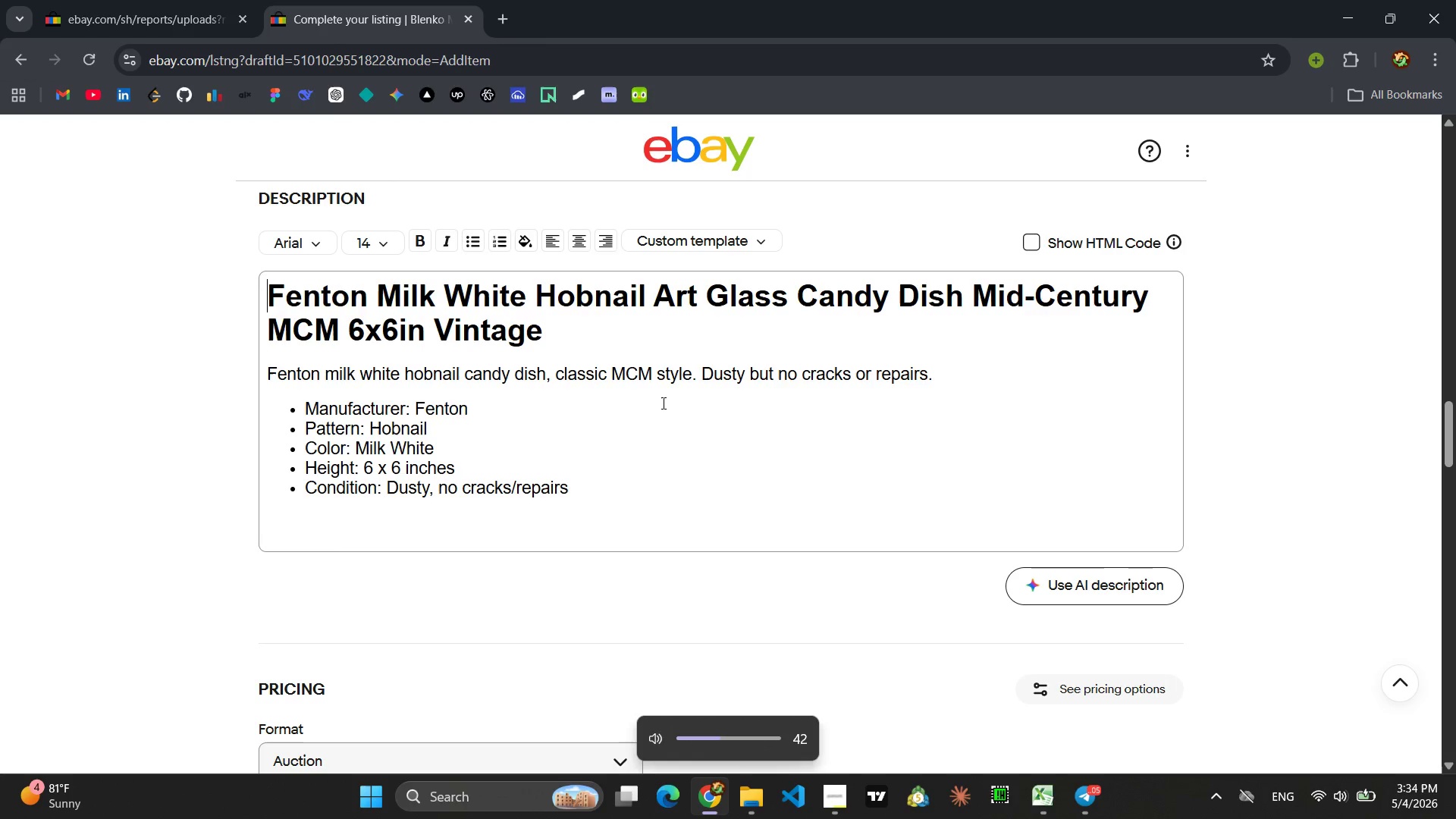 
key(VolumeDown)
 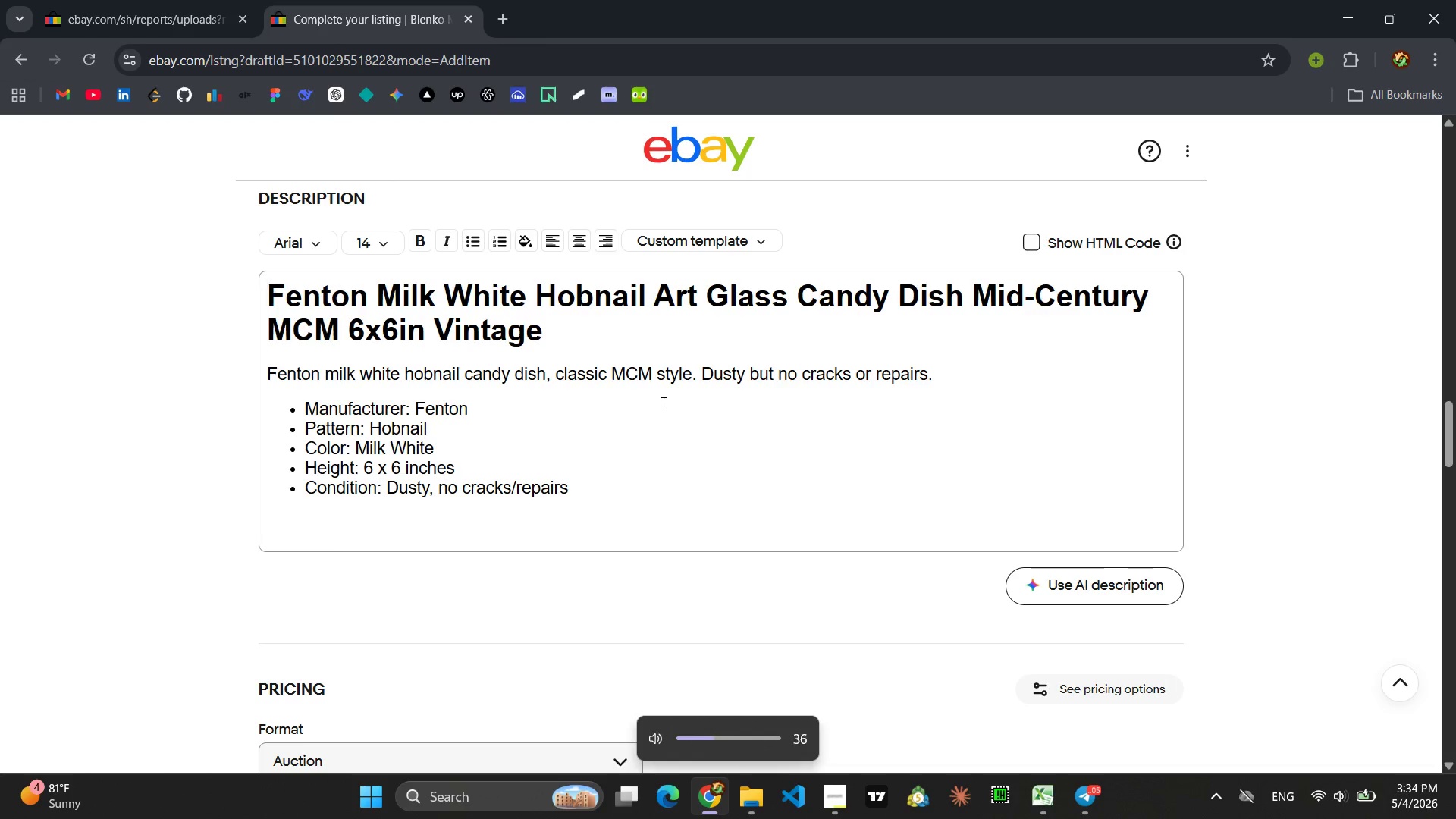 
key(VolumeDown)
 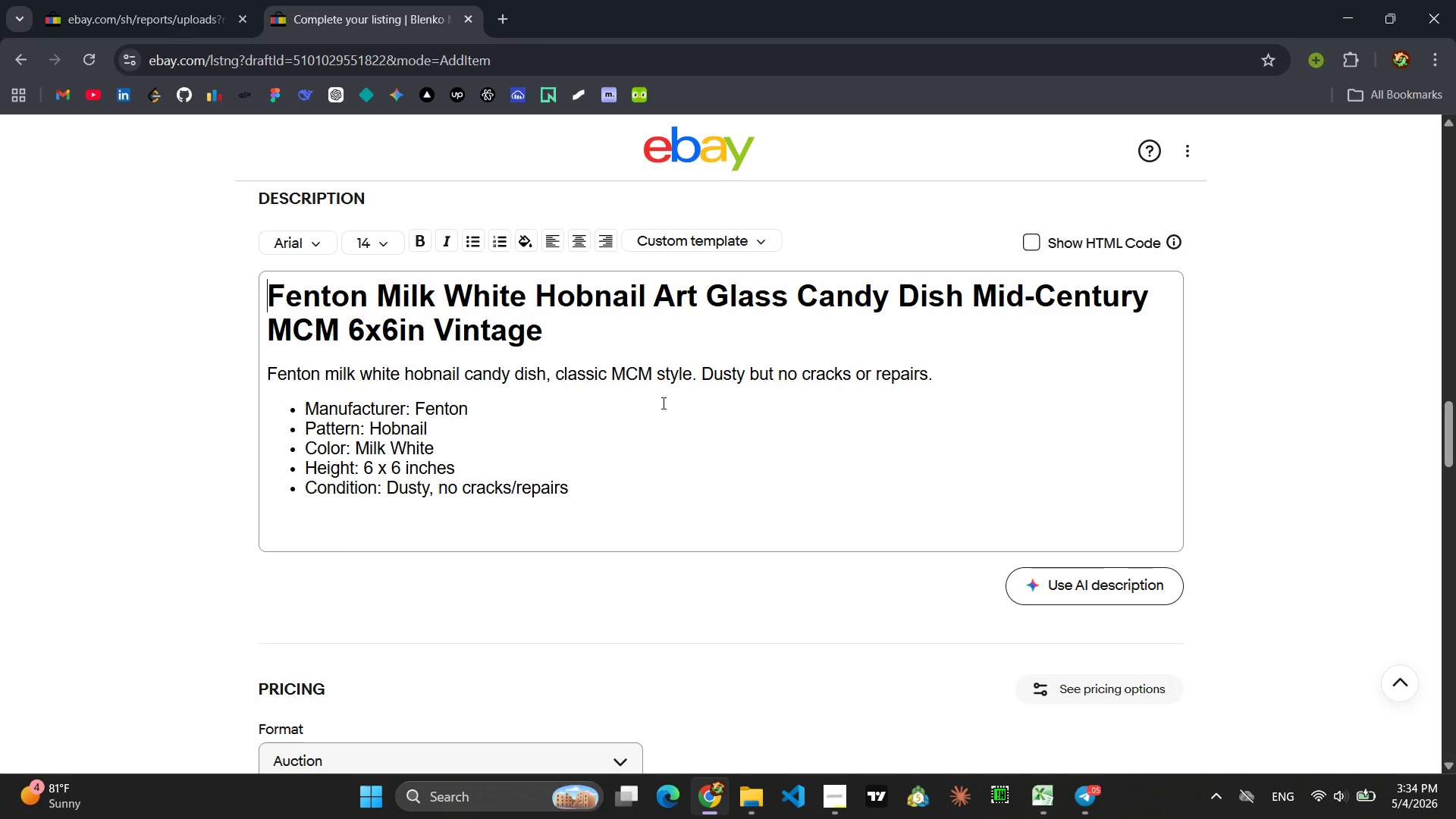 
wait(9.83)
 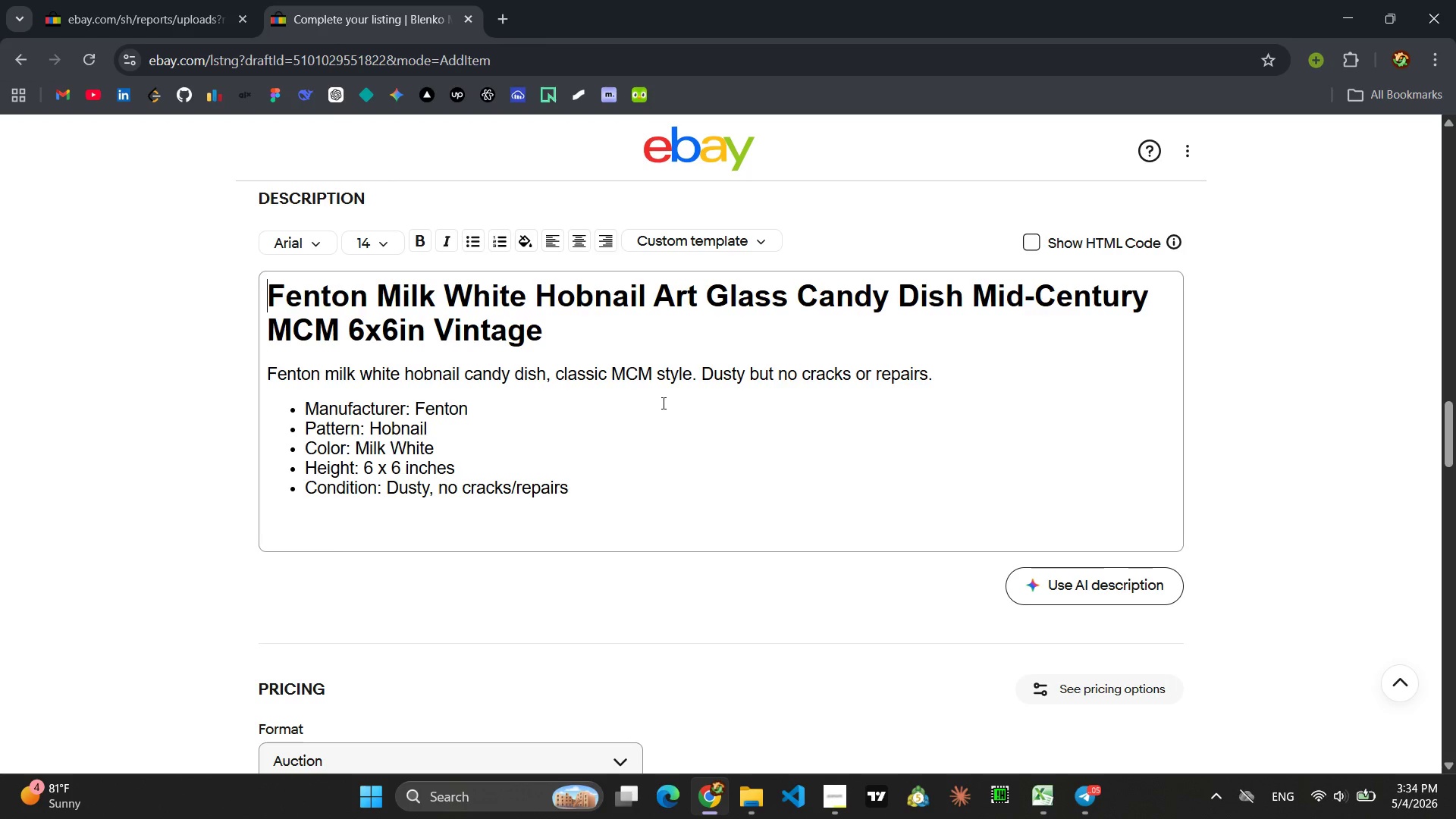 
left_click([1088, 800])
 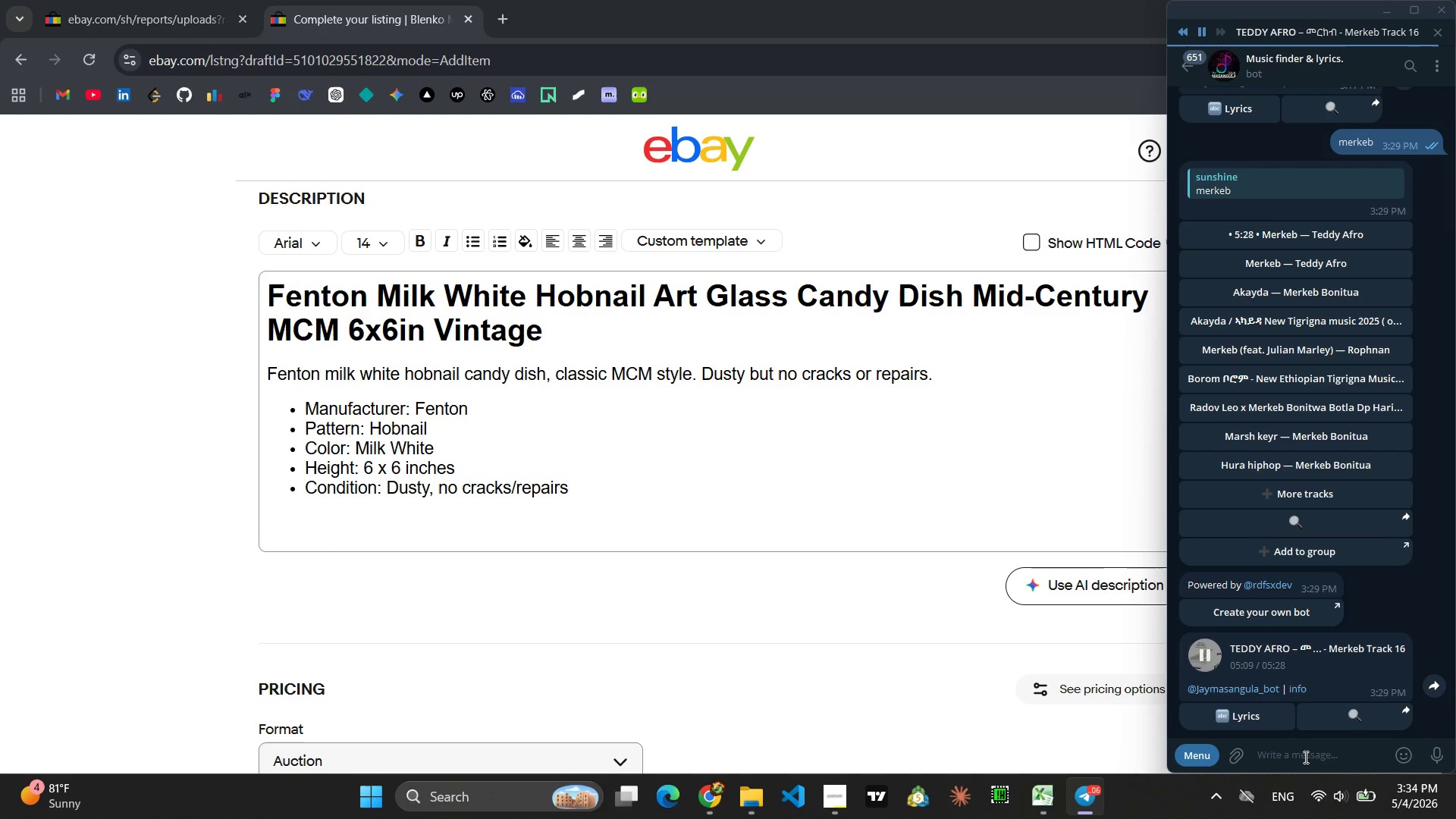 
wait(41.06)
 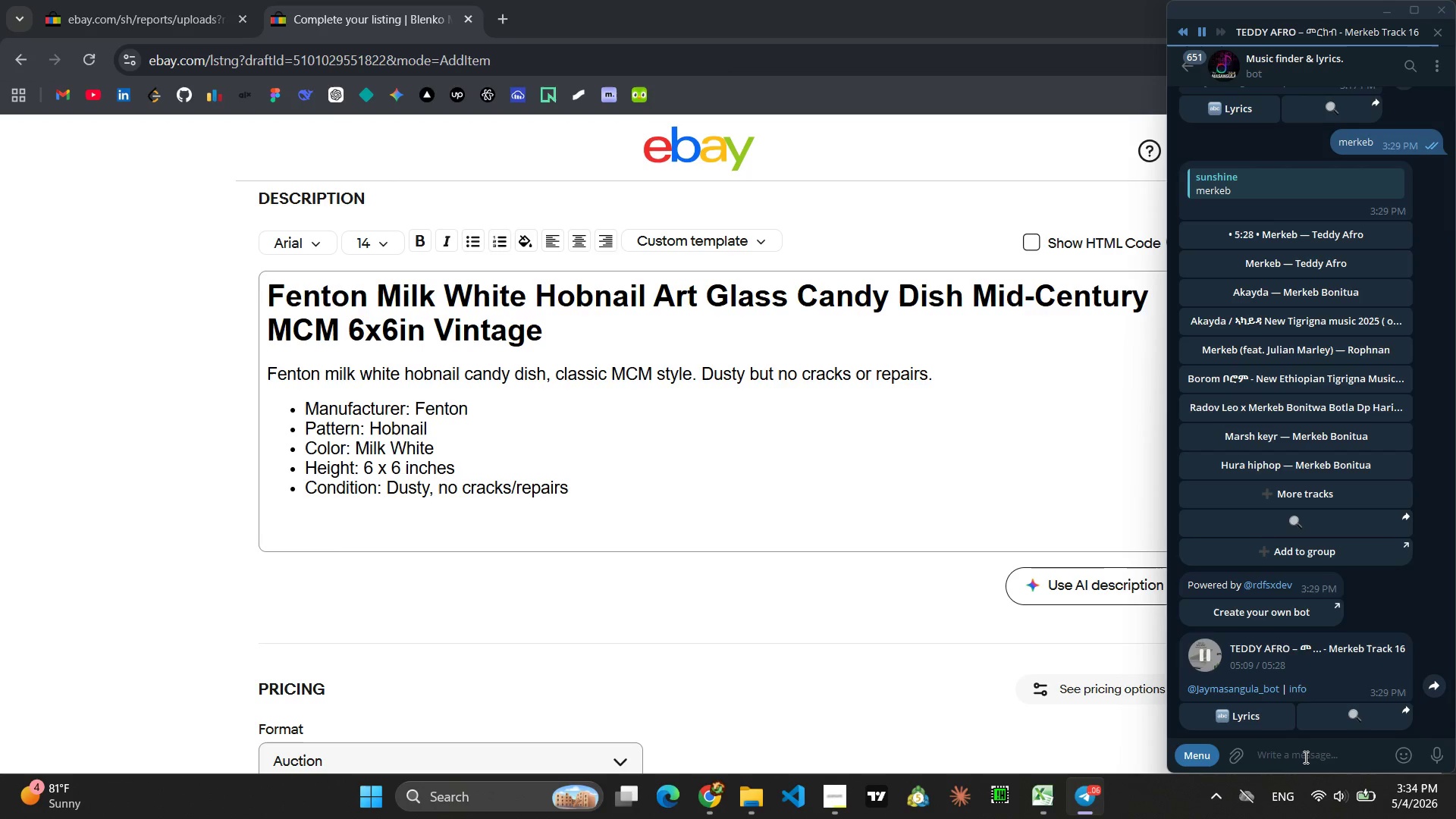 
left_click([913, 449])
 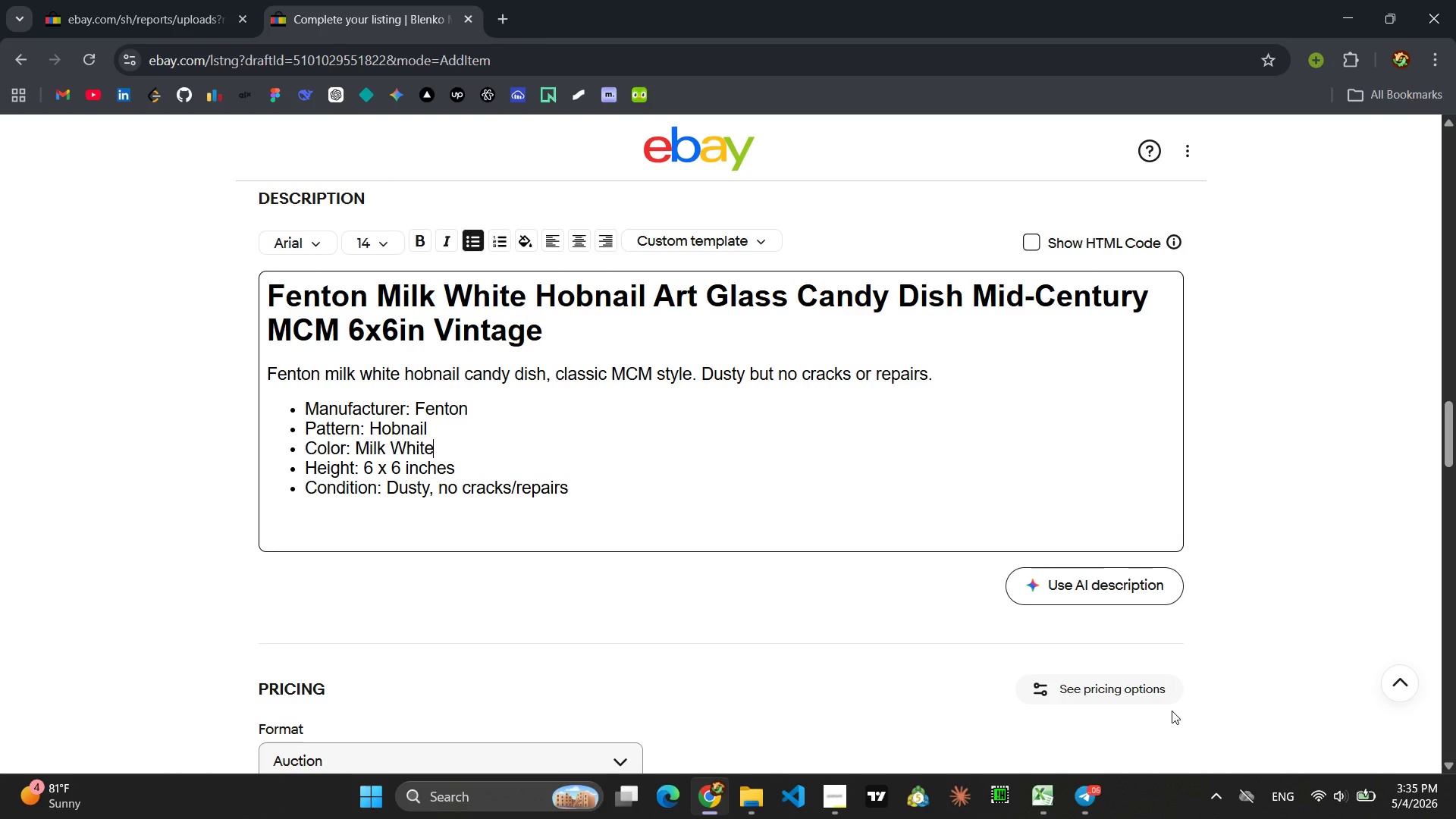 
wait(12.86)
 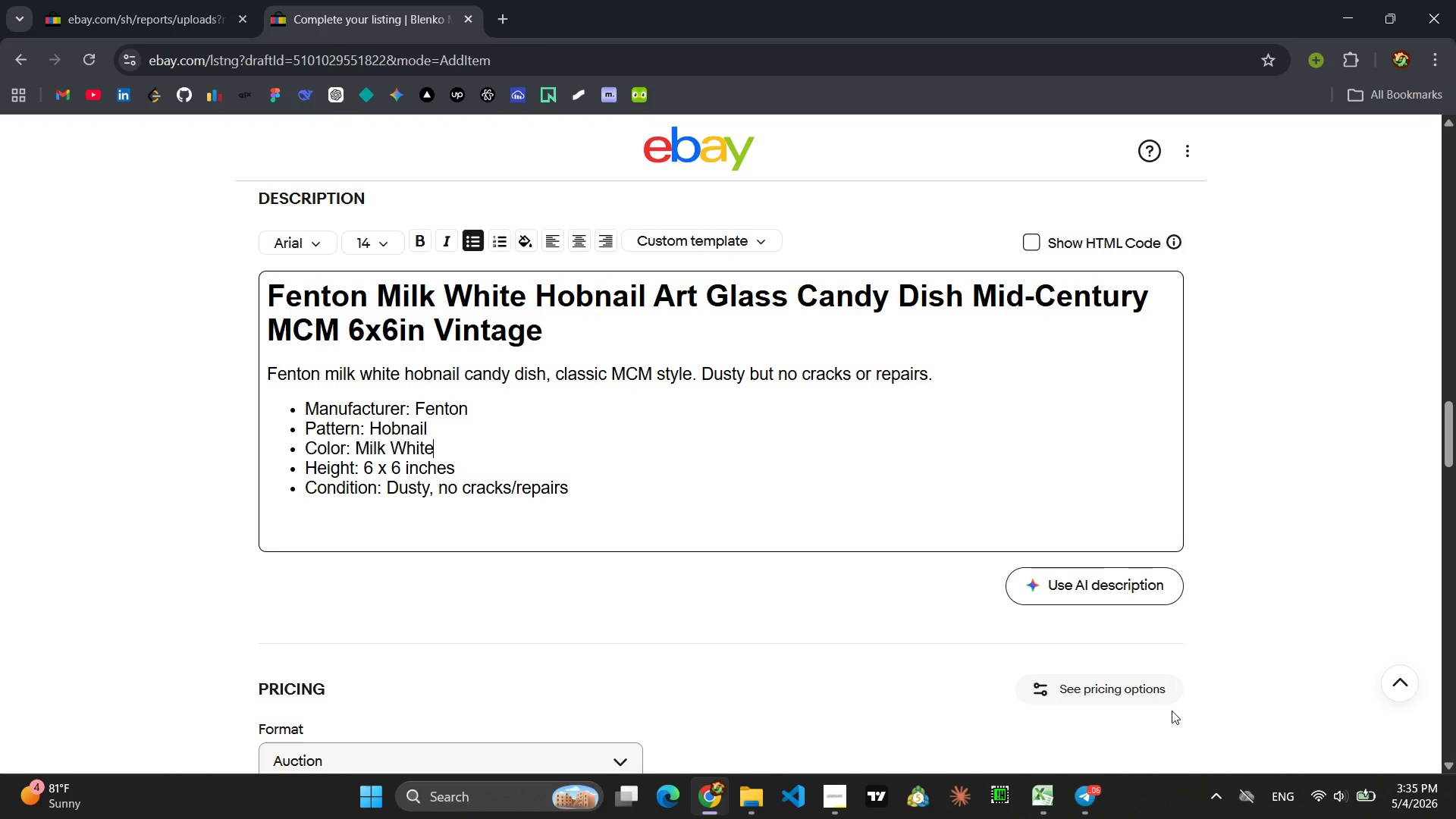 
left_click([1096, 802])
 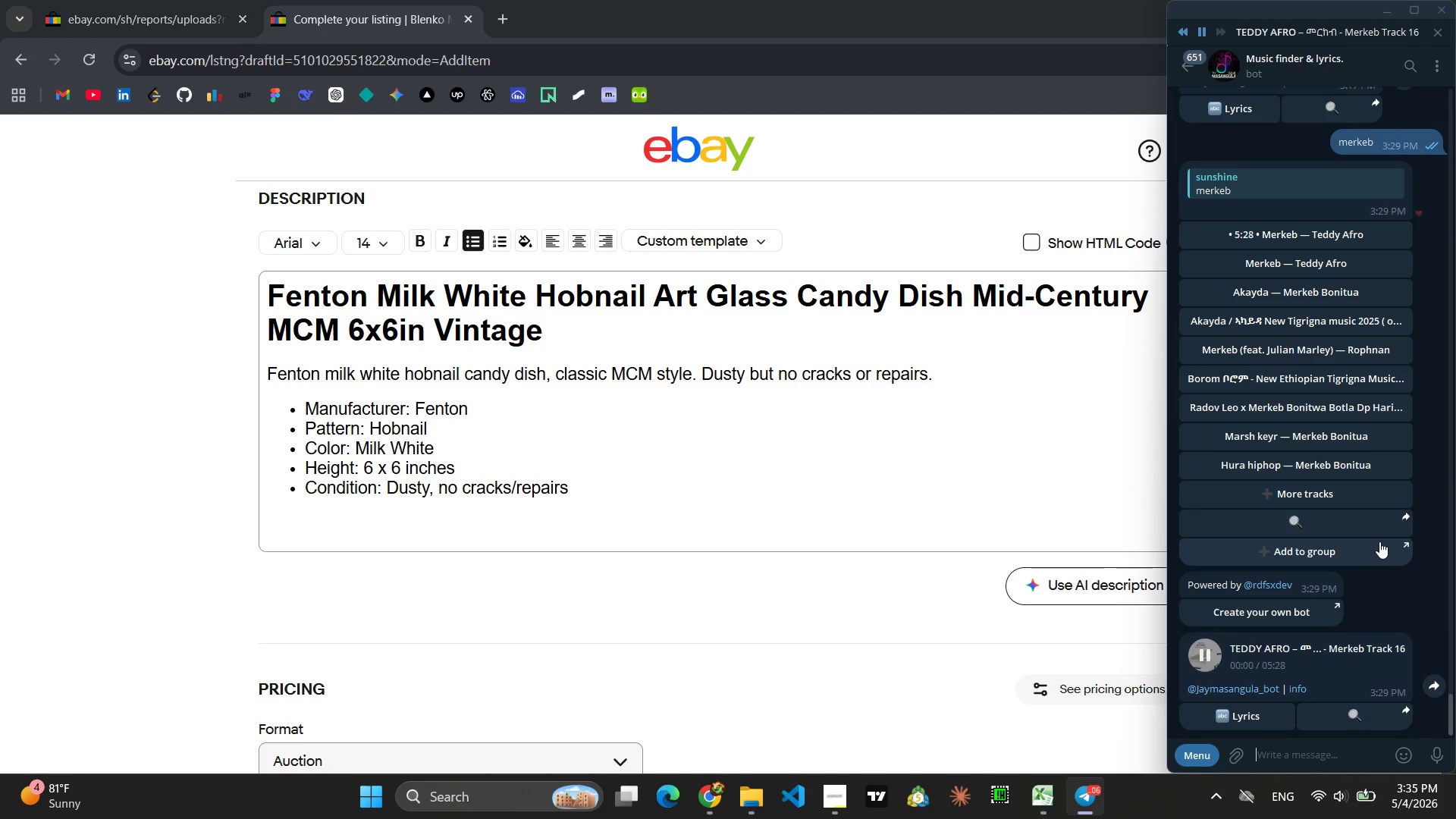 
type(wude)
 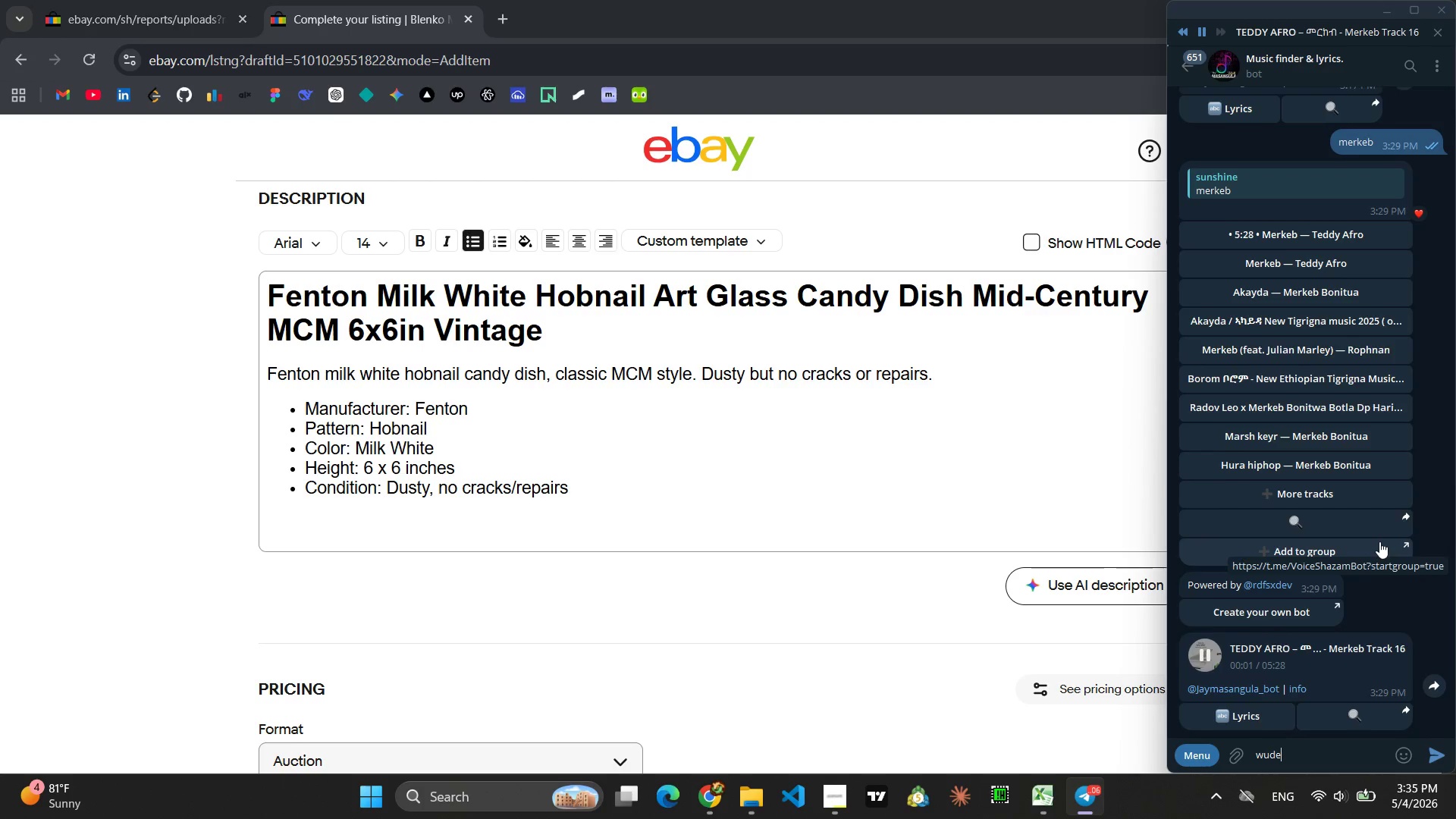 
key(Enter)
 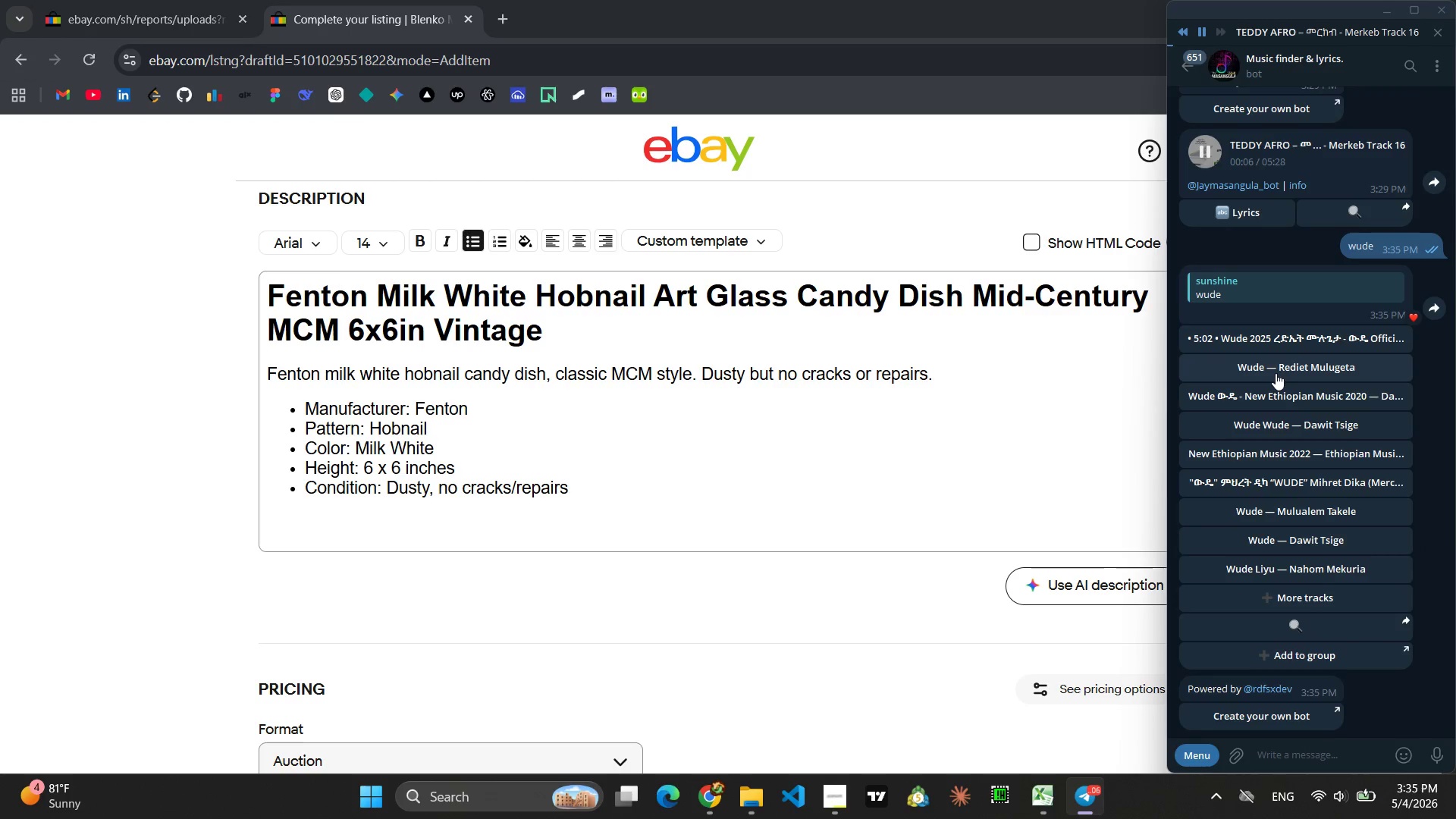 
wait(6.33)
 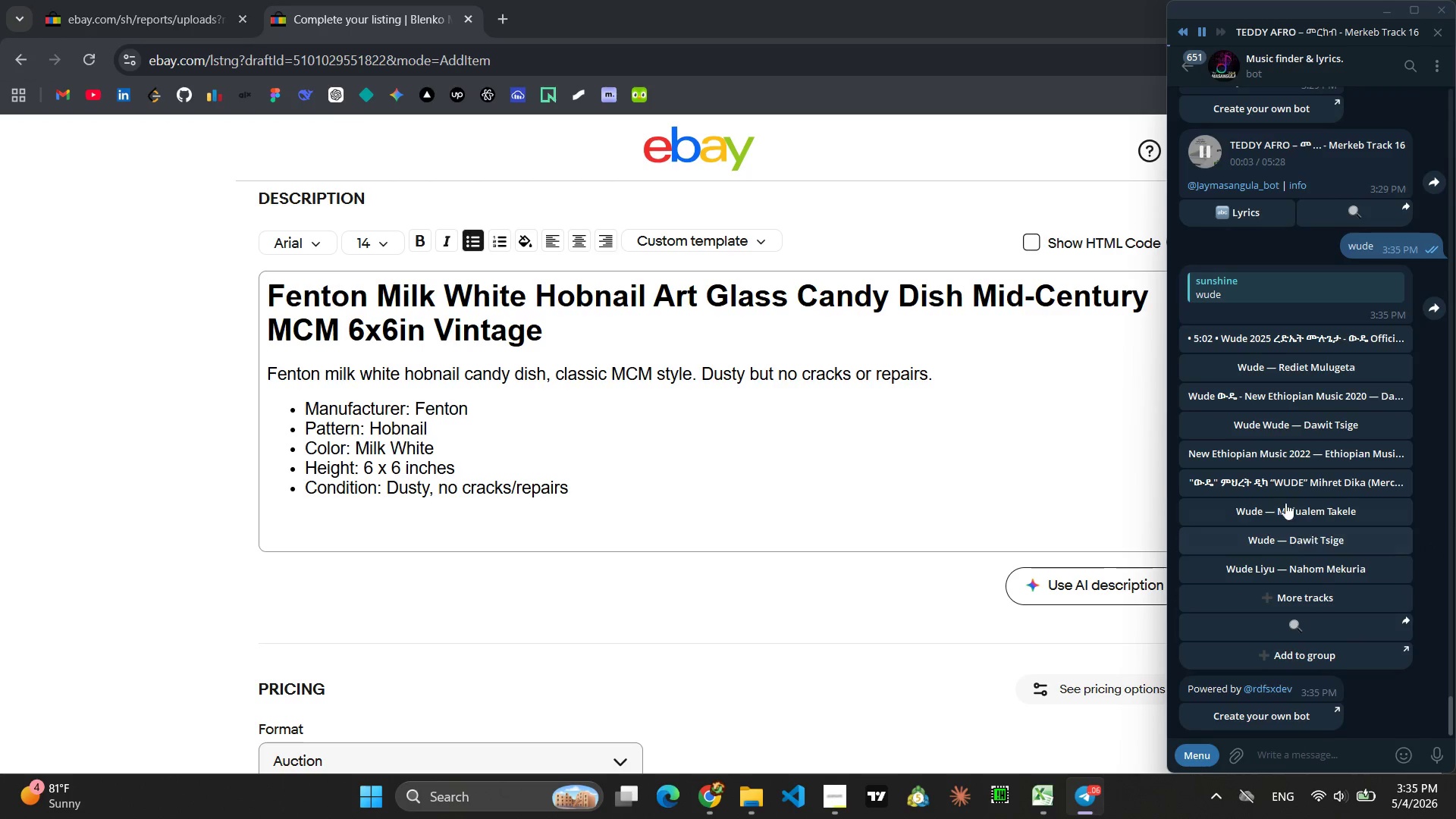 
left_click([1289, 417])
 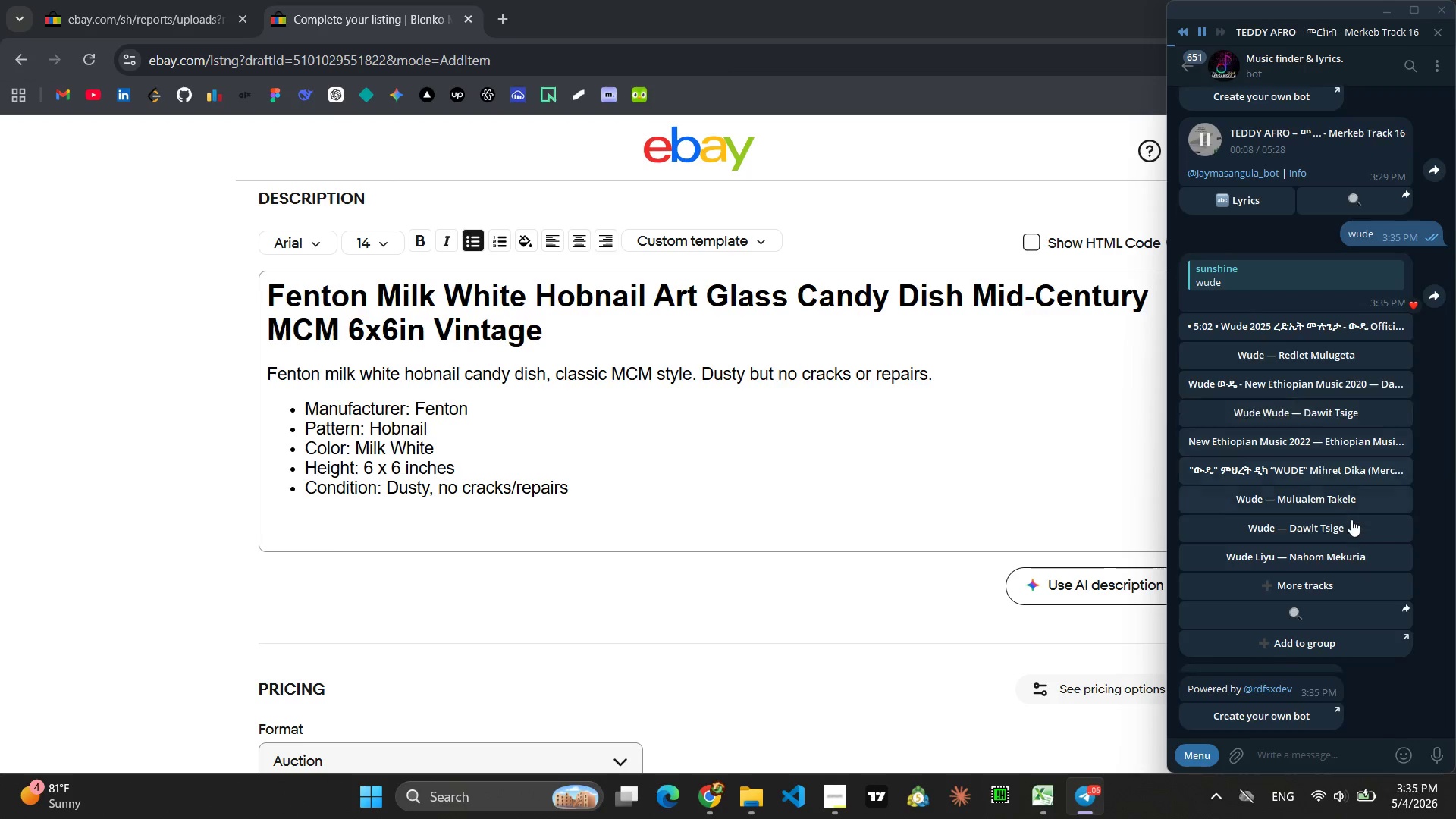 
scroll: coordinate [1351, 519], scroll_direction: down, amount: 4.0
 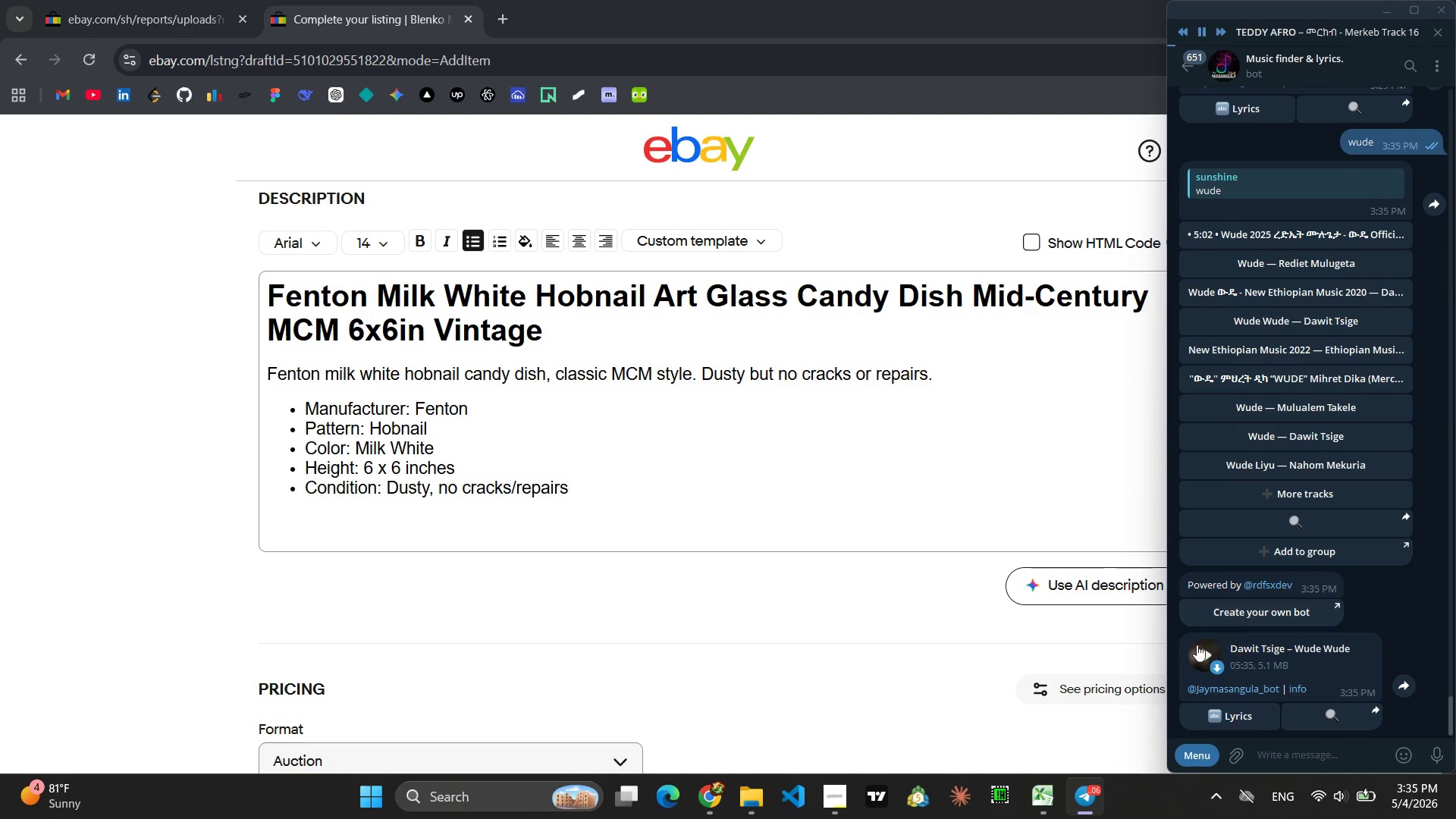 
left_click([1184, 645])
 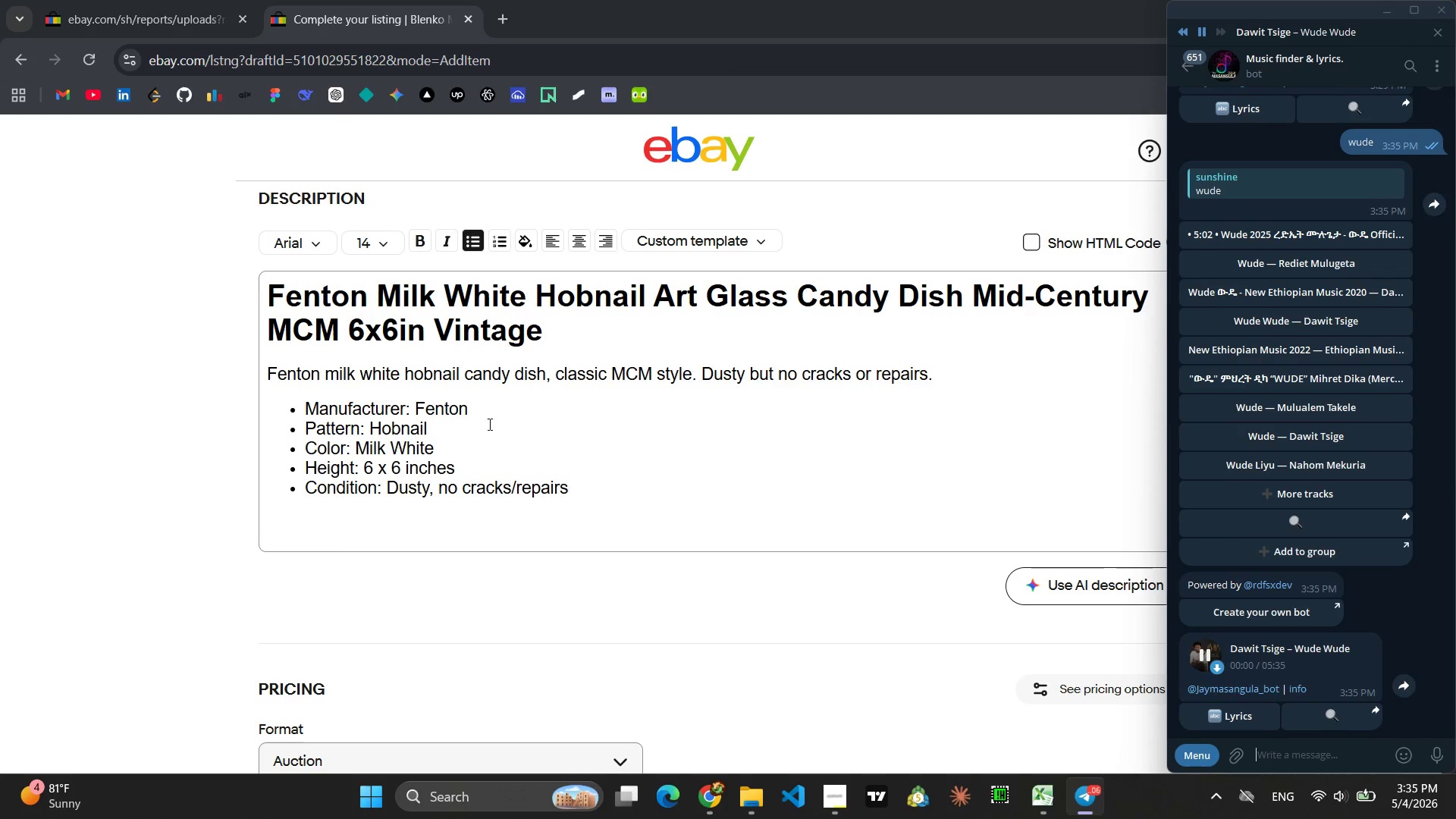 
left_click([692, 462])
 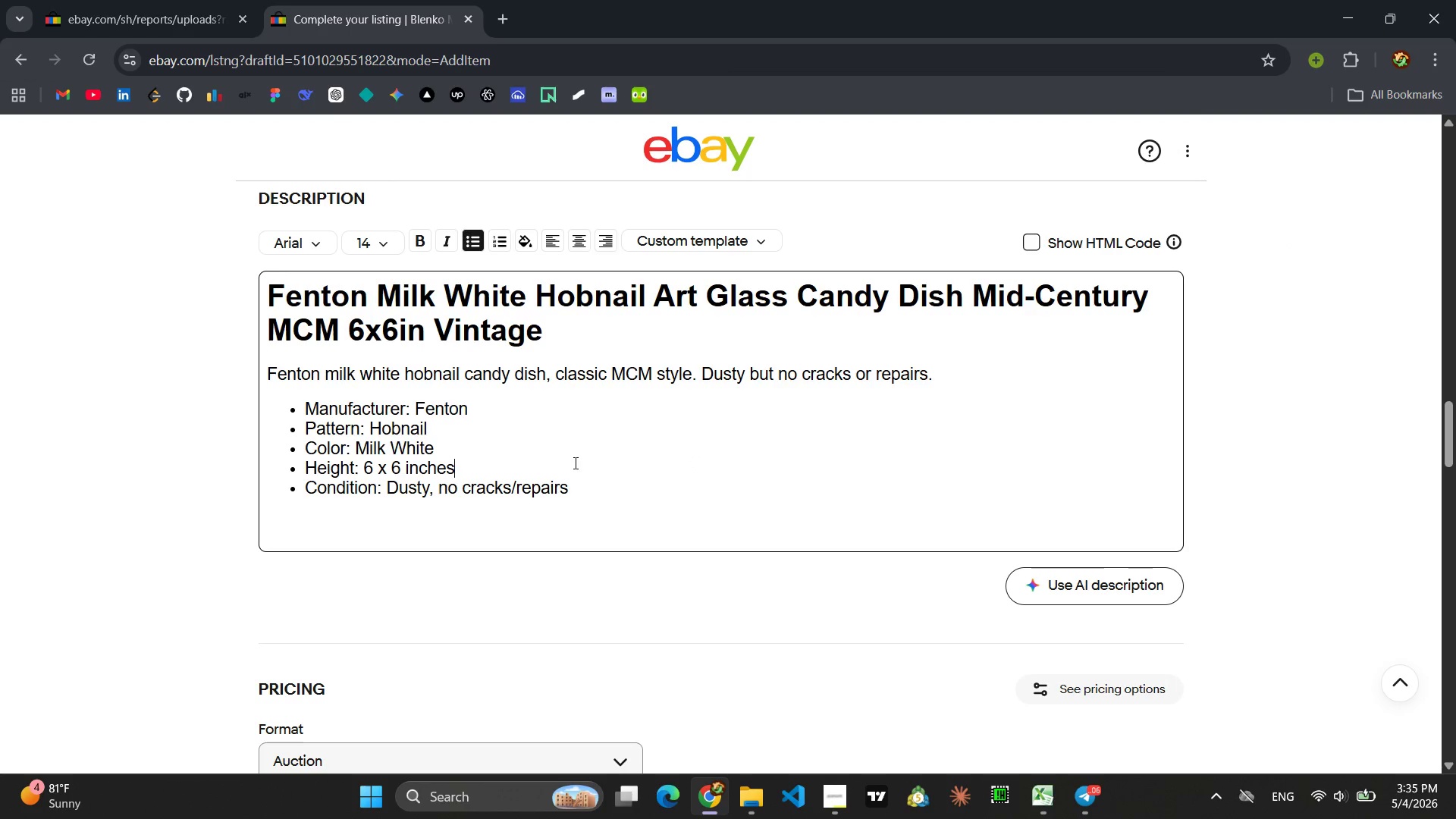 
scroll: coordinate [643, 418], scroll_direction: up, amount: 2.0
 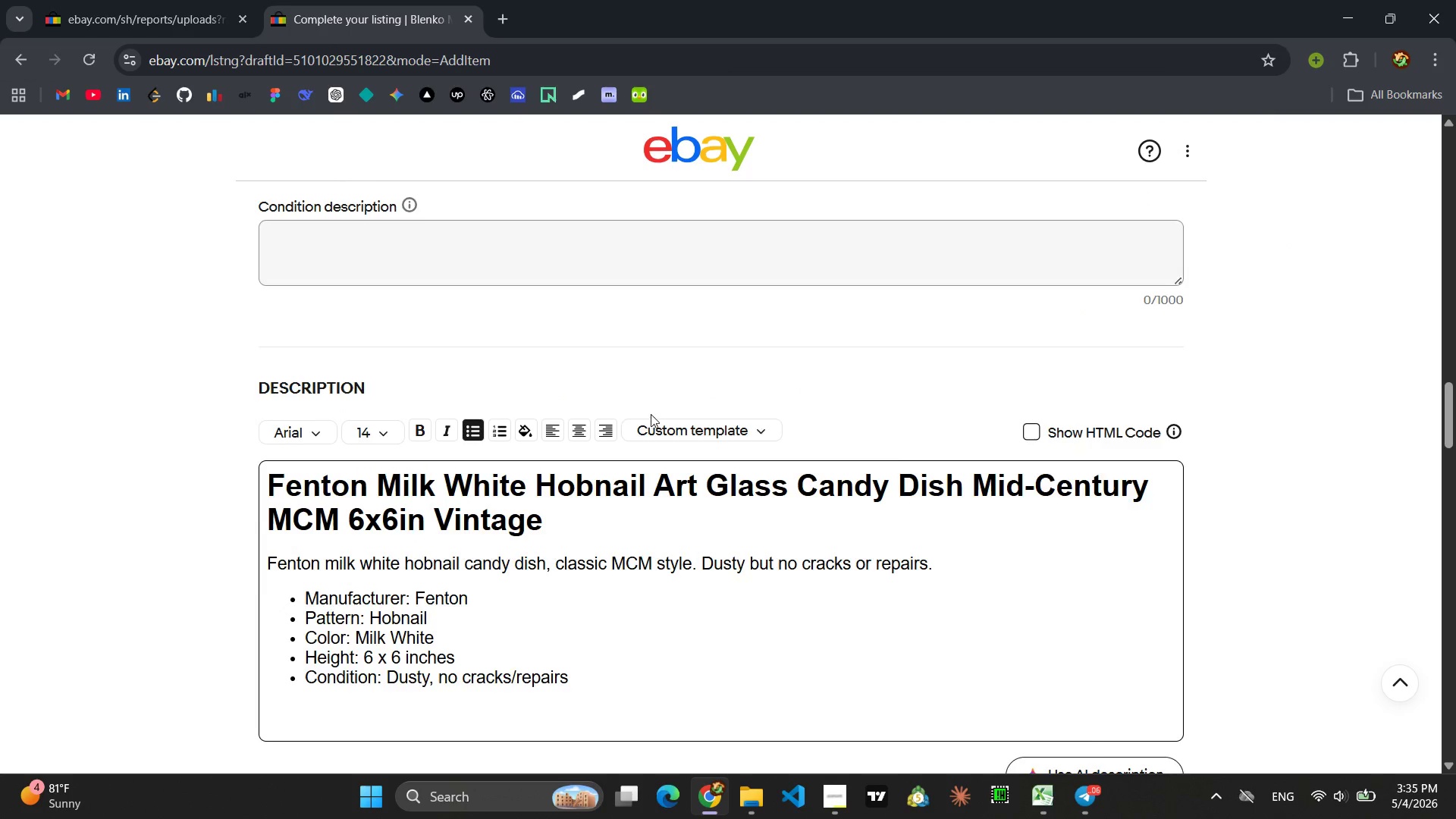 
scroll: coordinate [651, 414], scroll_direction: down, amount: 1.0
 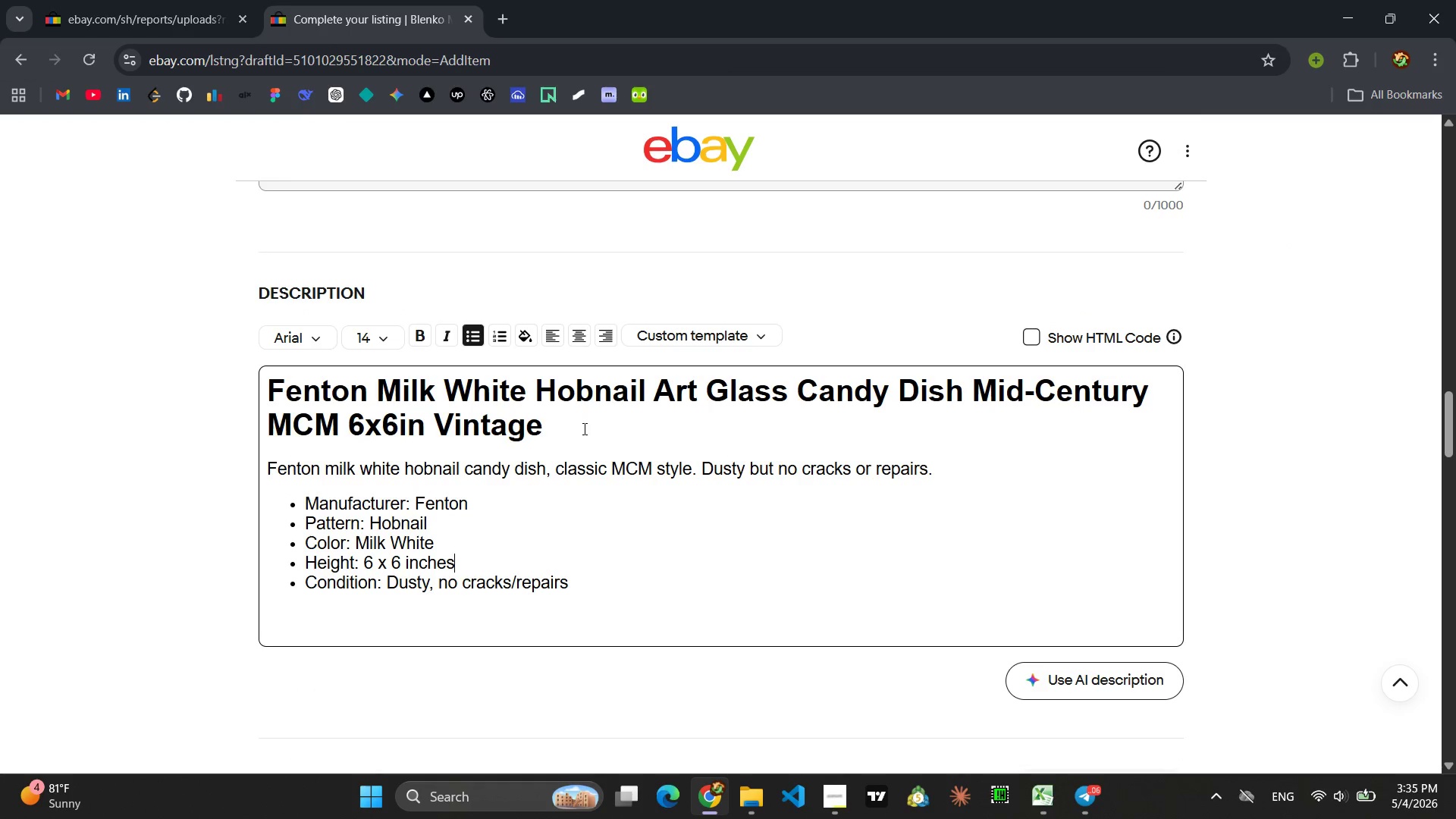 
left_click_drag(start_coordinate=[571, 428], to_coordinate=[267, 388])
 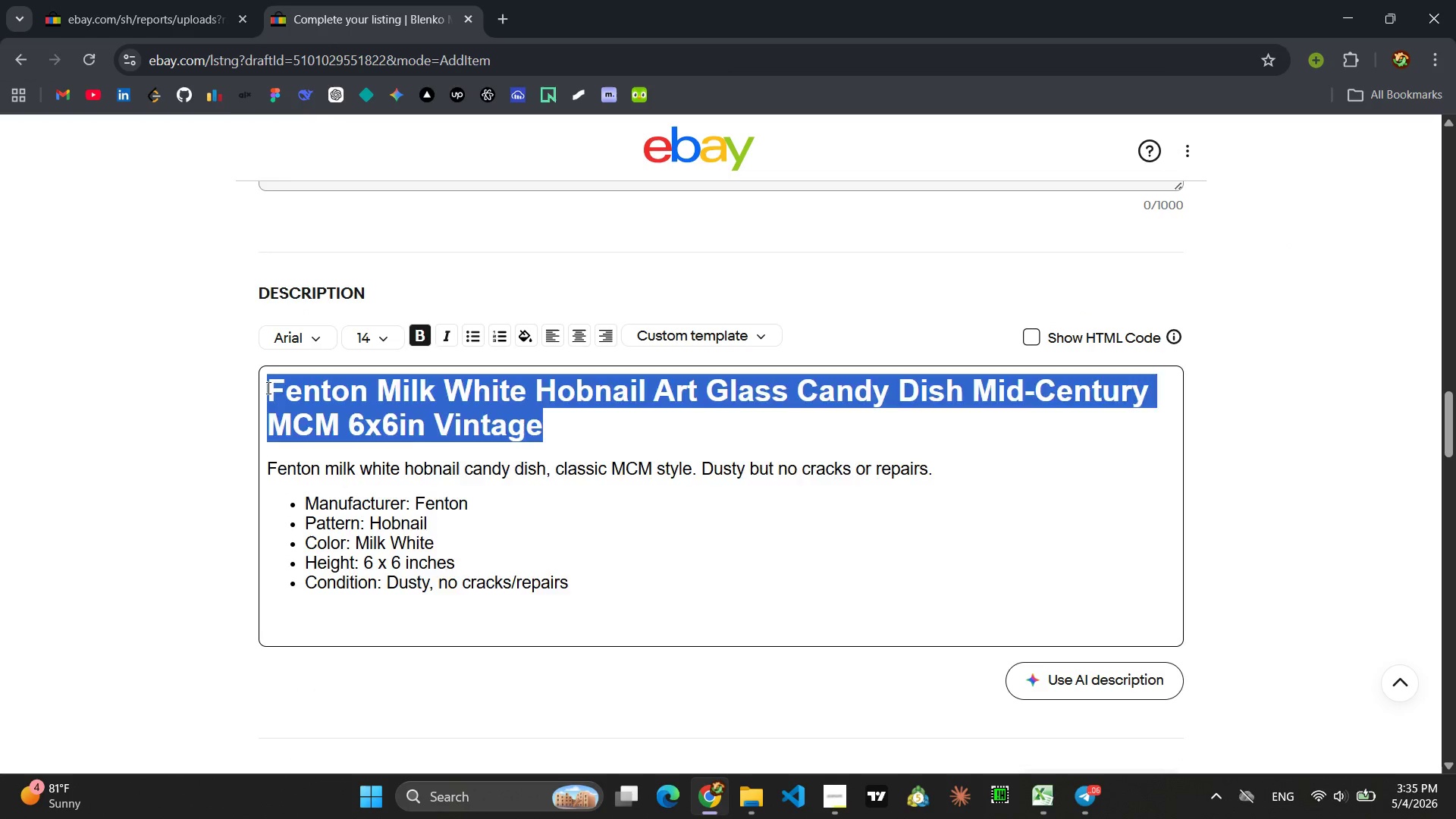 
key(Backspace)
 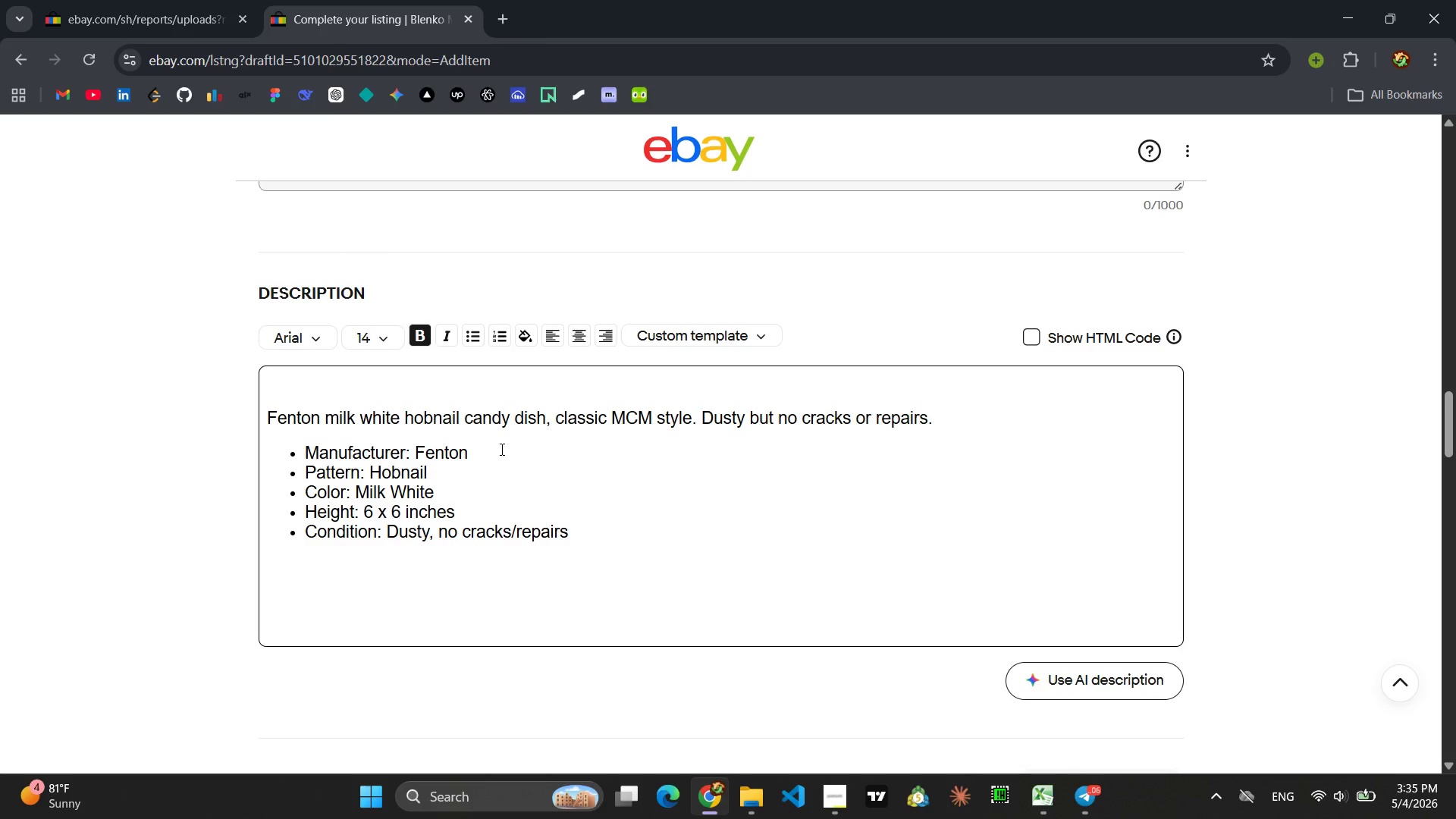 
key(Backspace)
 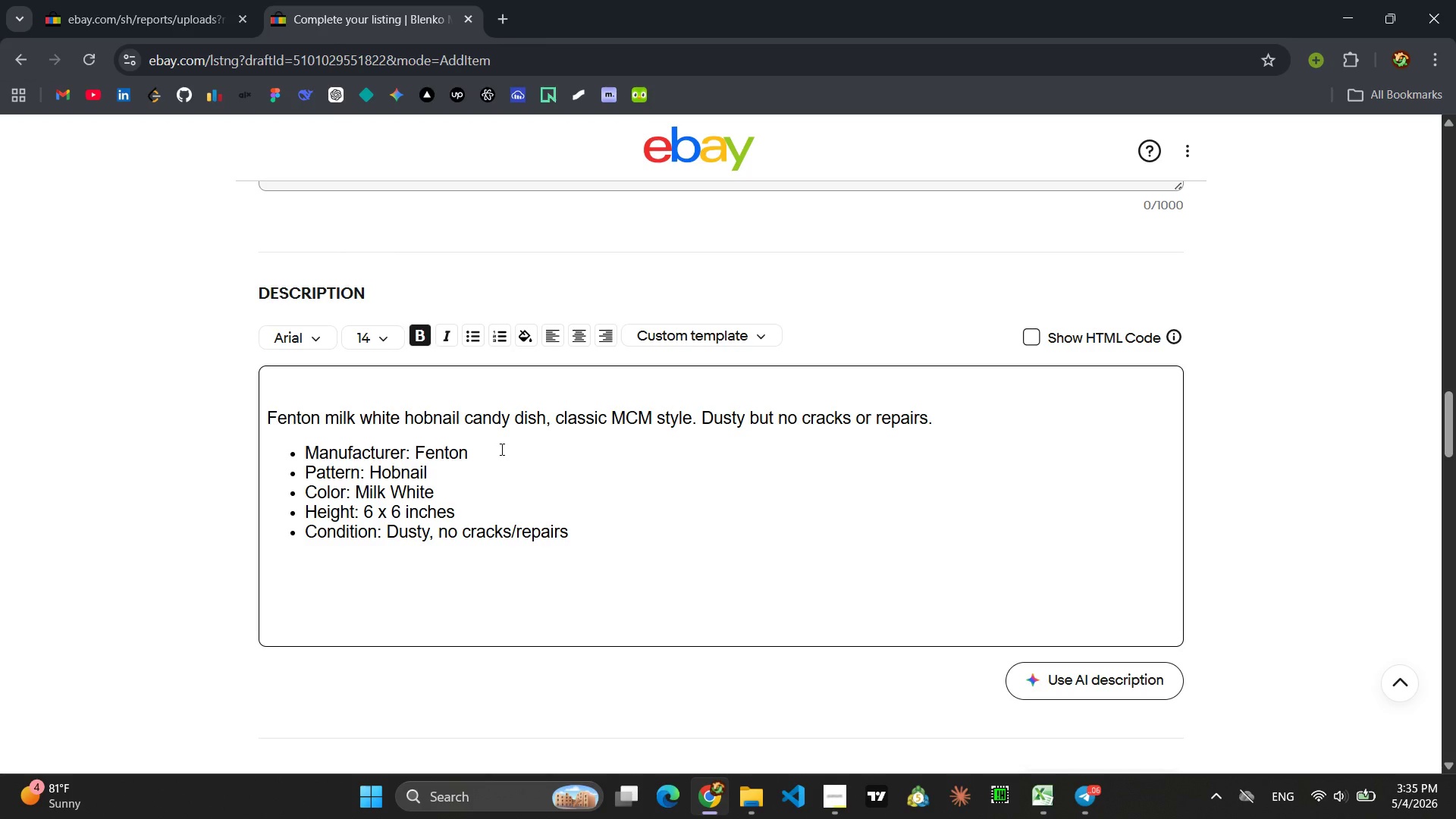 
key(Backspace)
 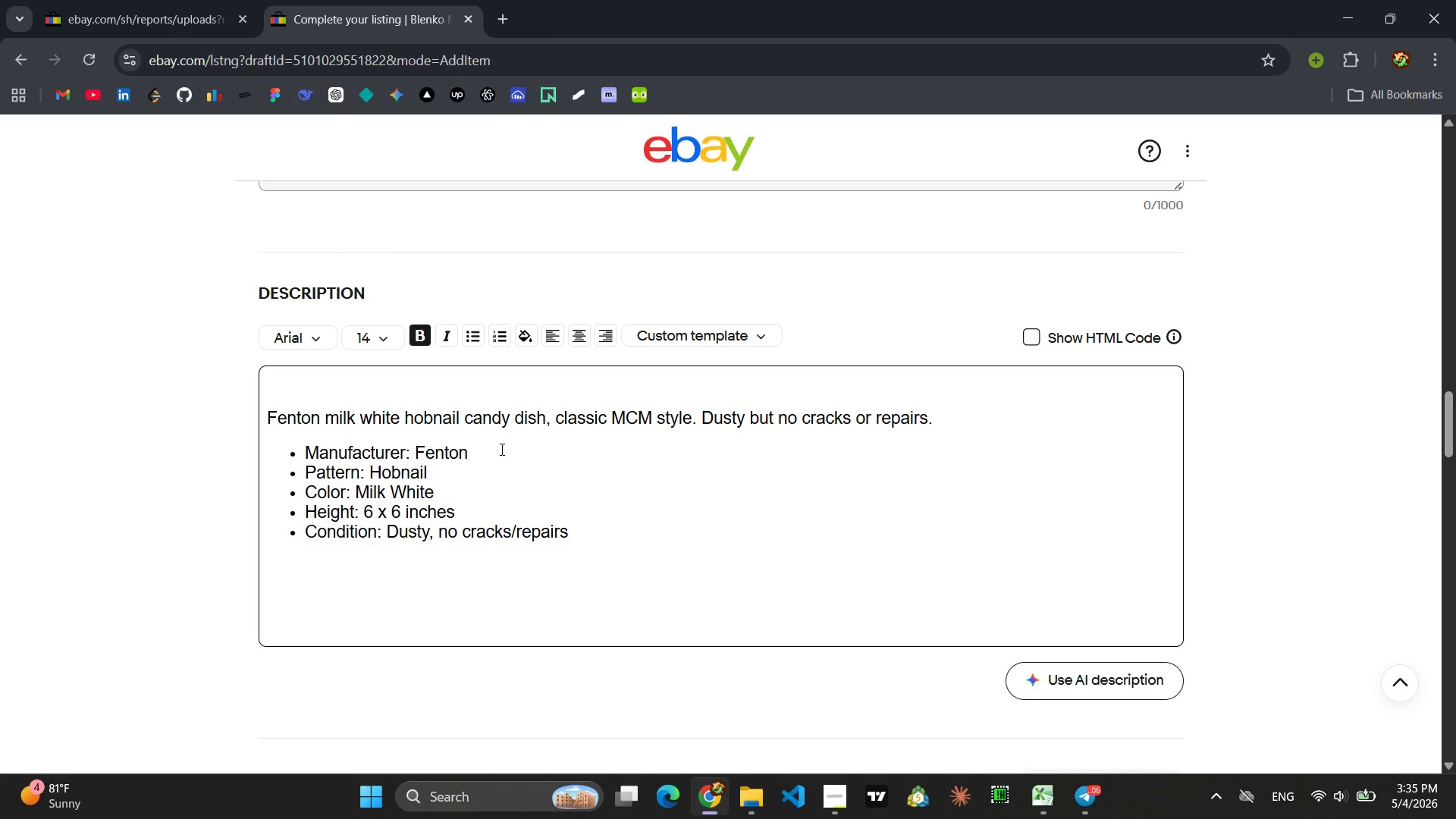 
key(Backspace)
 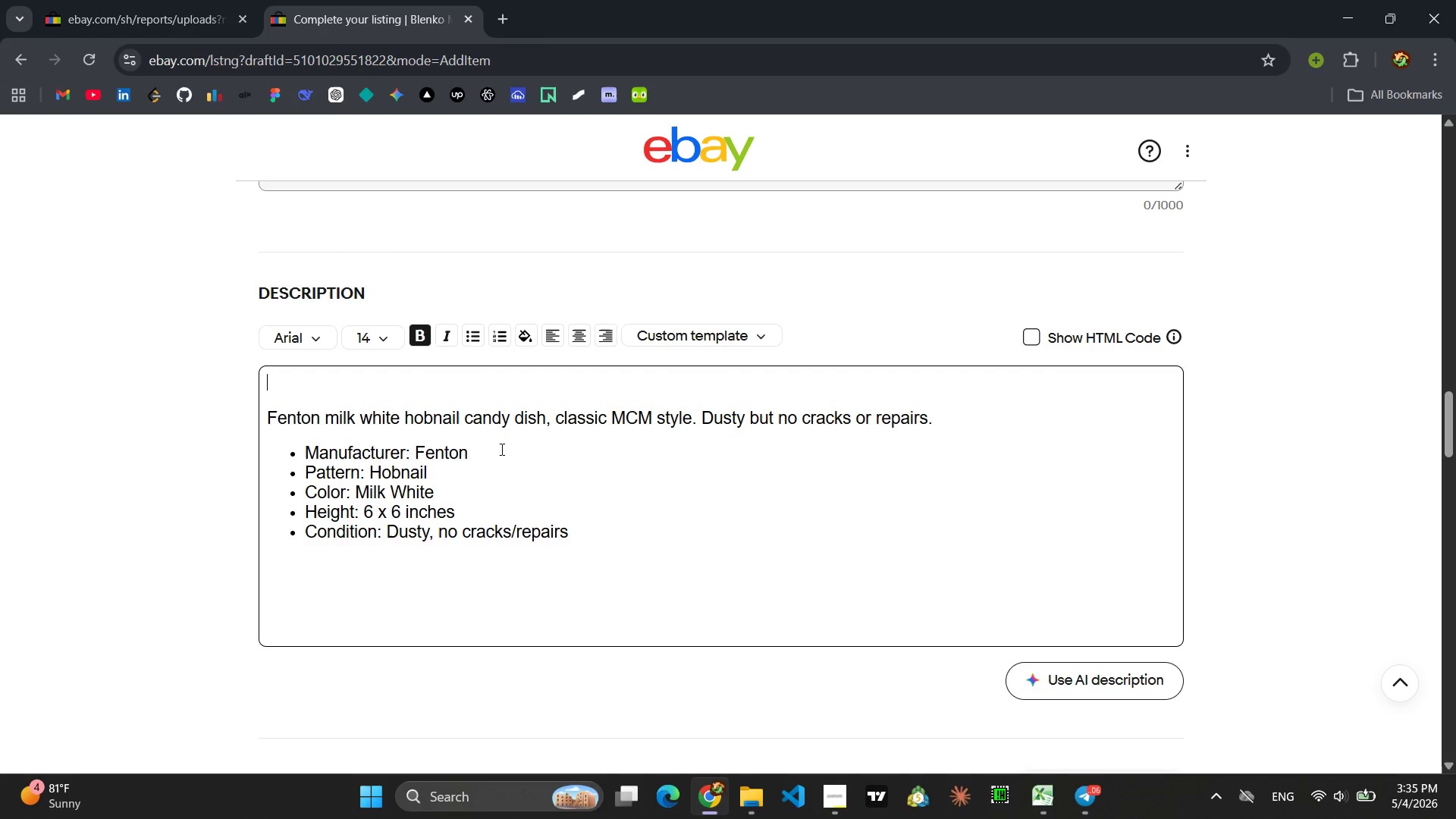 
key(Backspace)
 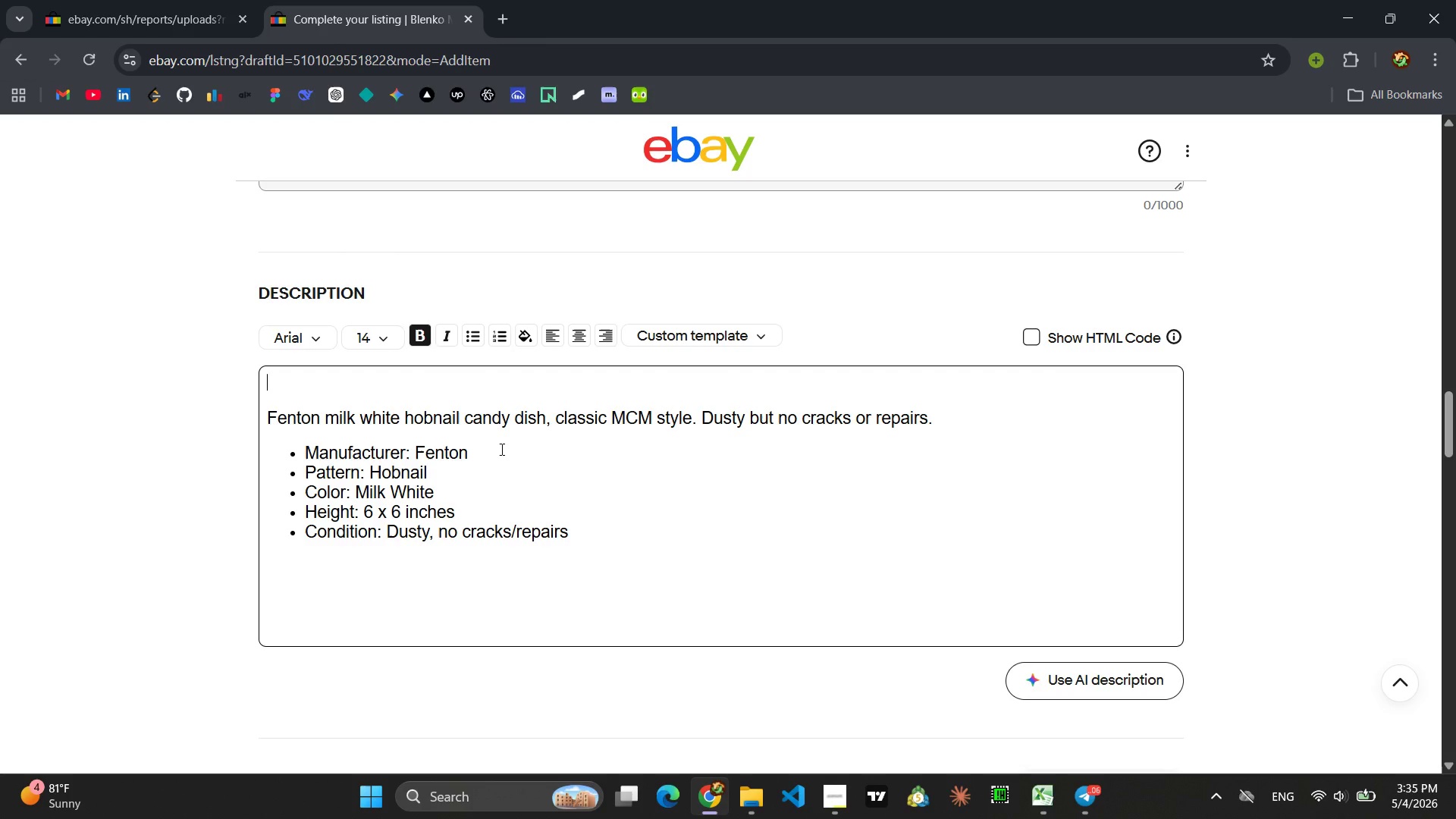 
key(Backspace)
 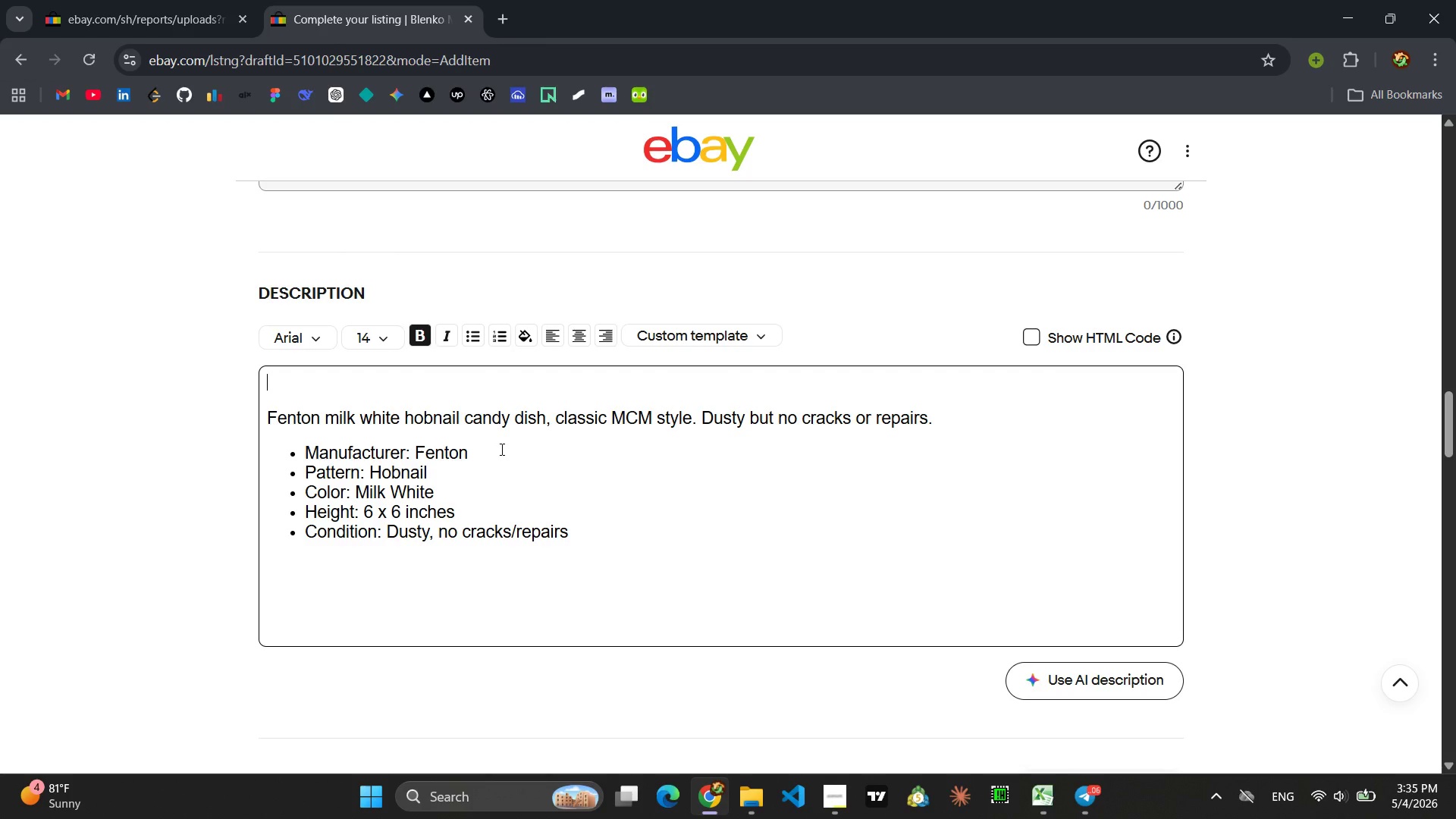 
key(Backspace)
 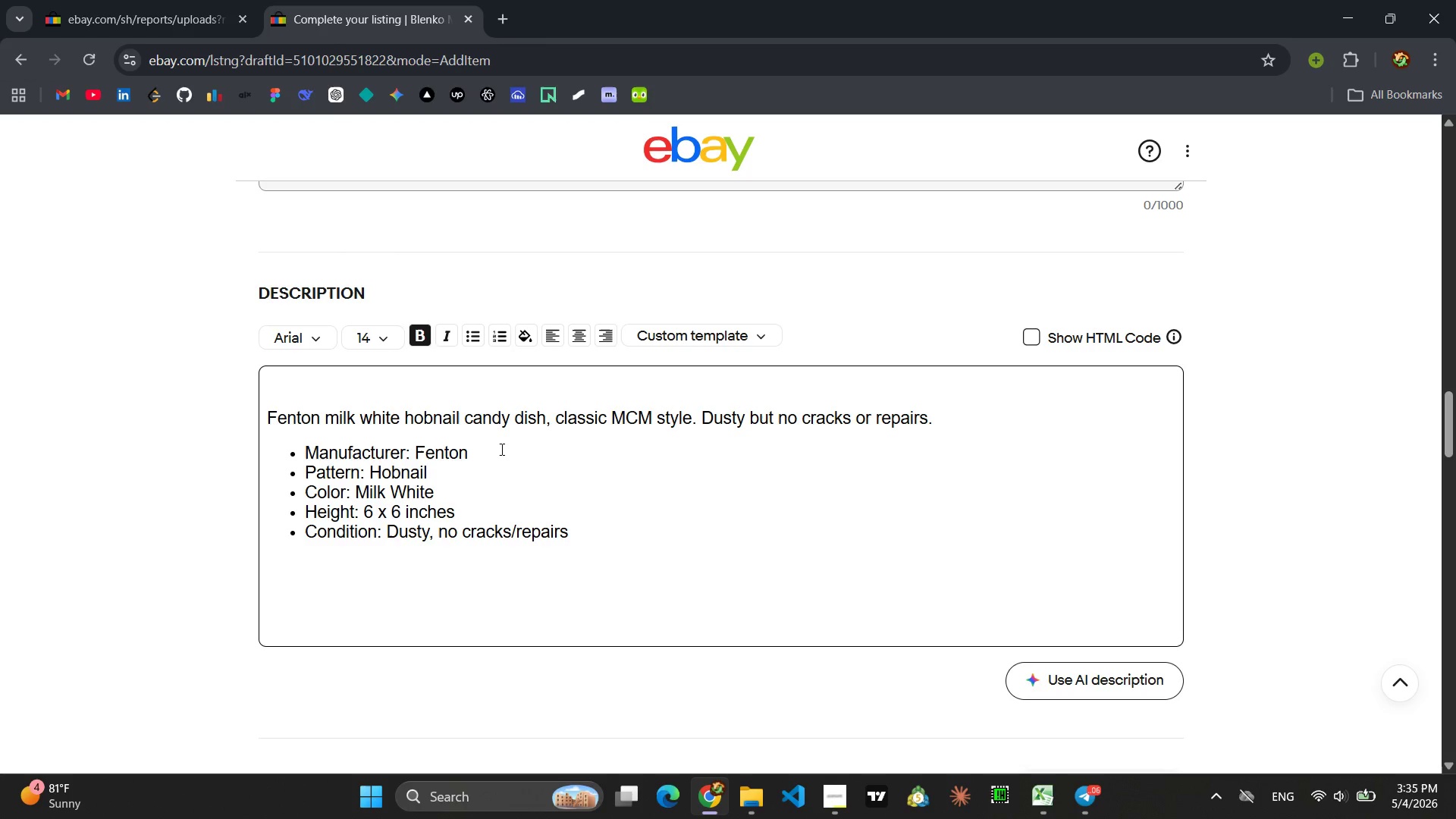 
key(Backspace)
 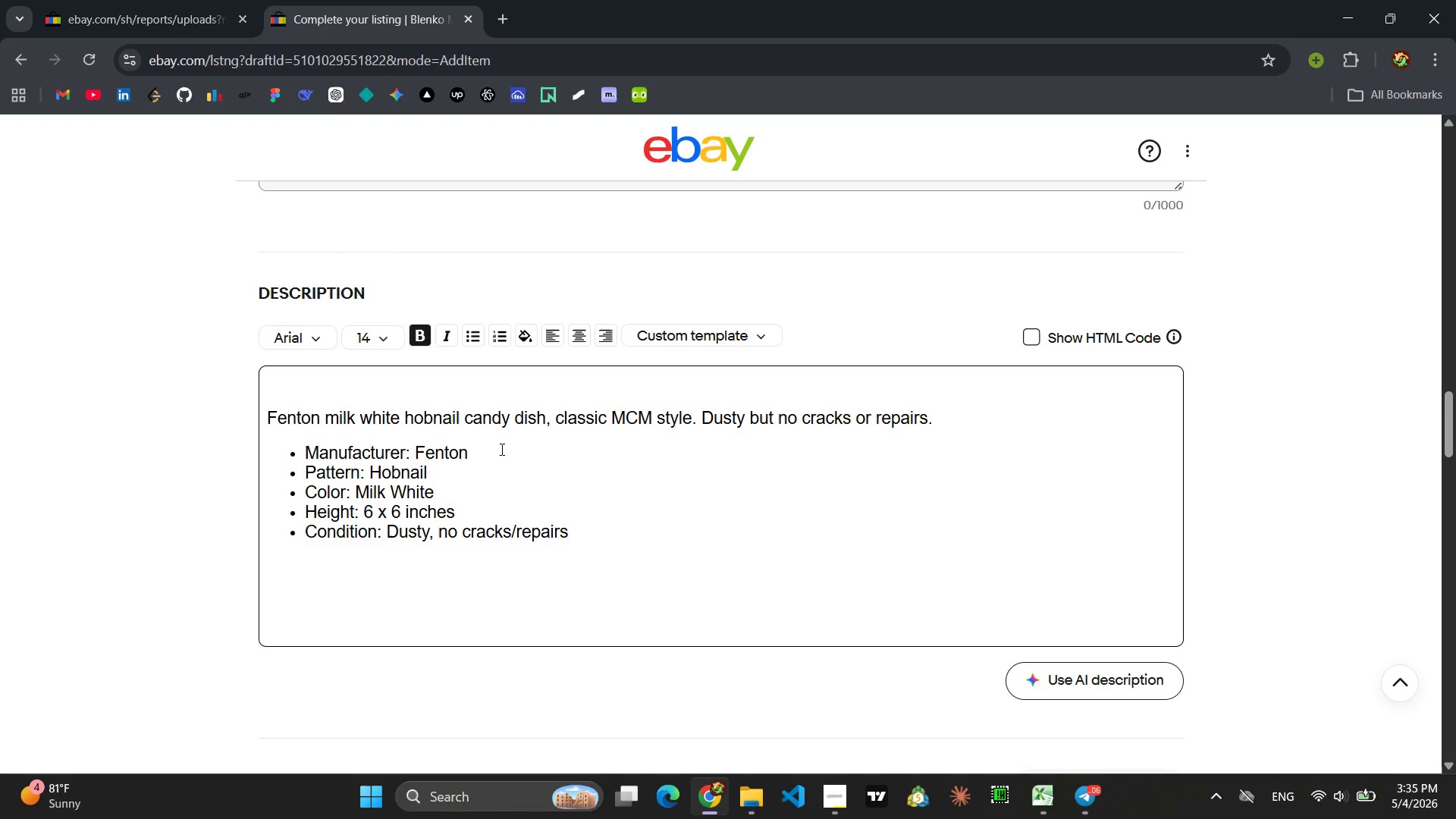 
key(Backspace)
 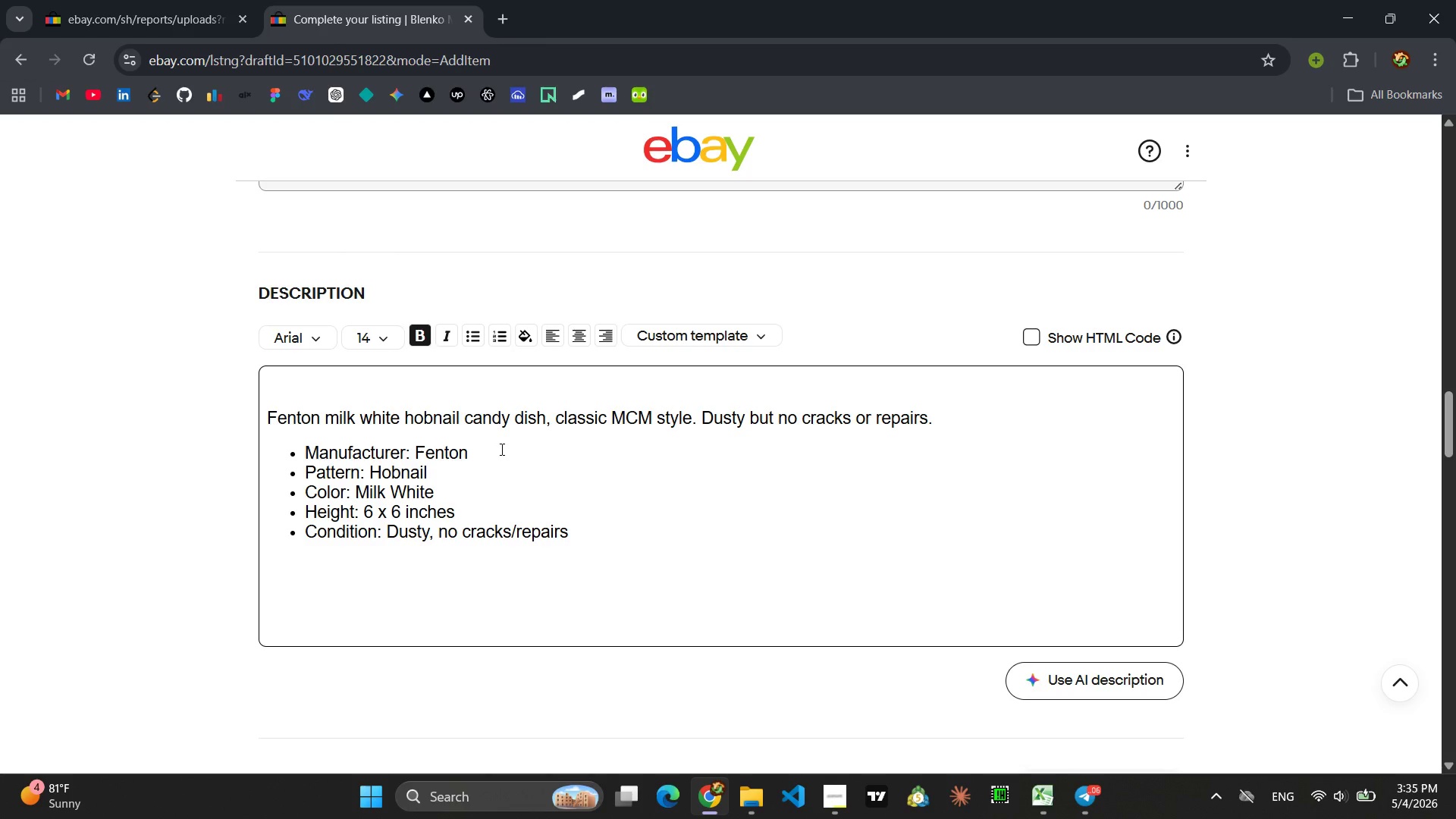 
key(Backspace)
 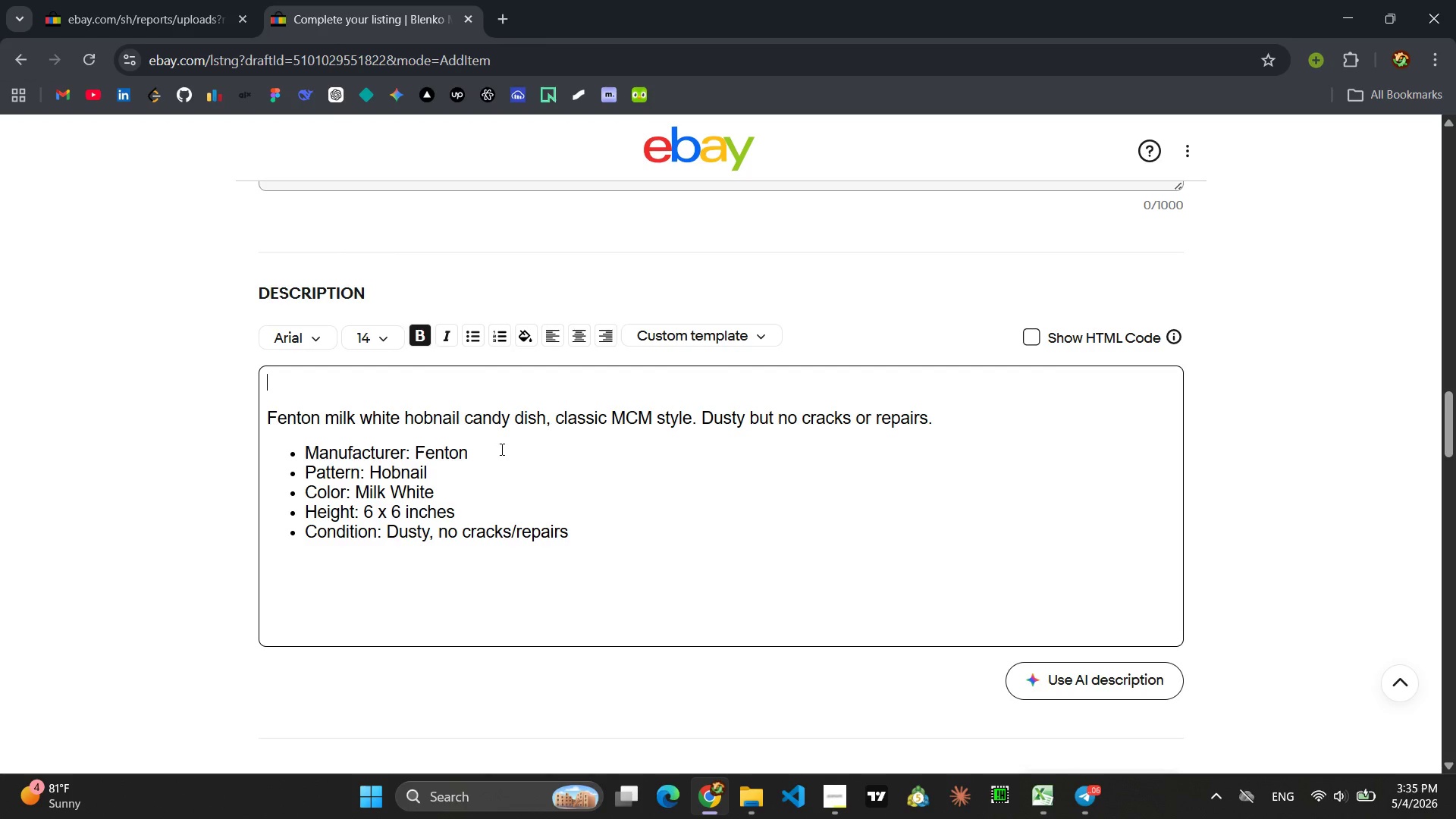 
key(Backspace)
 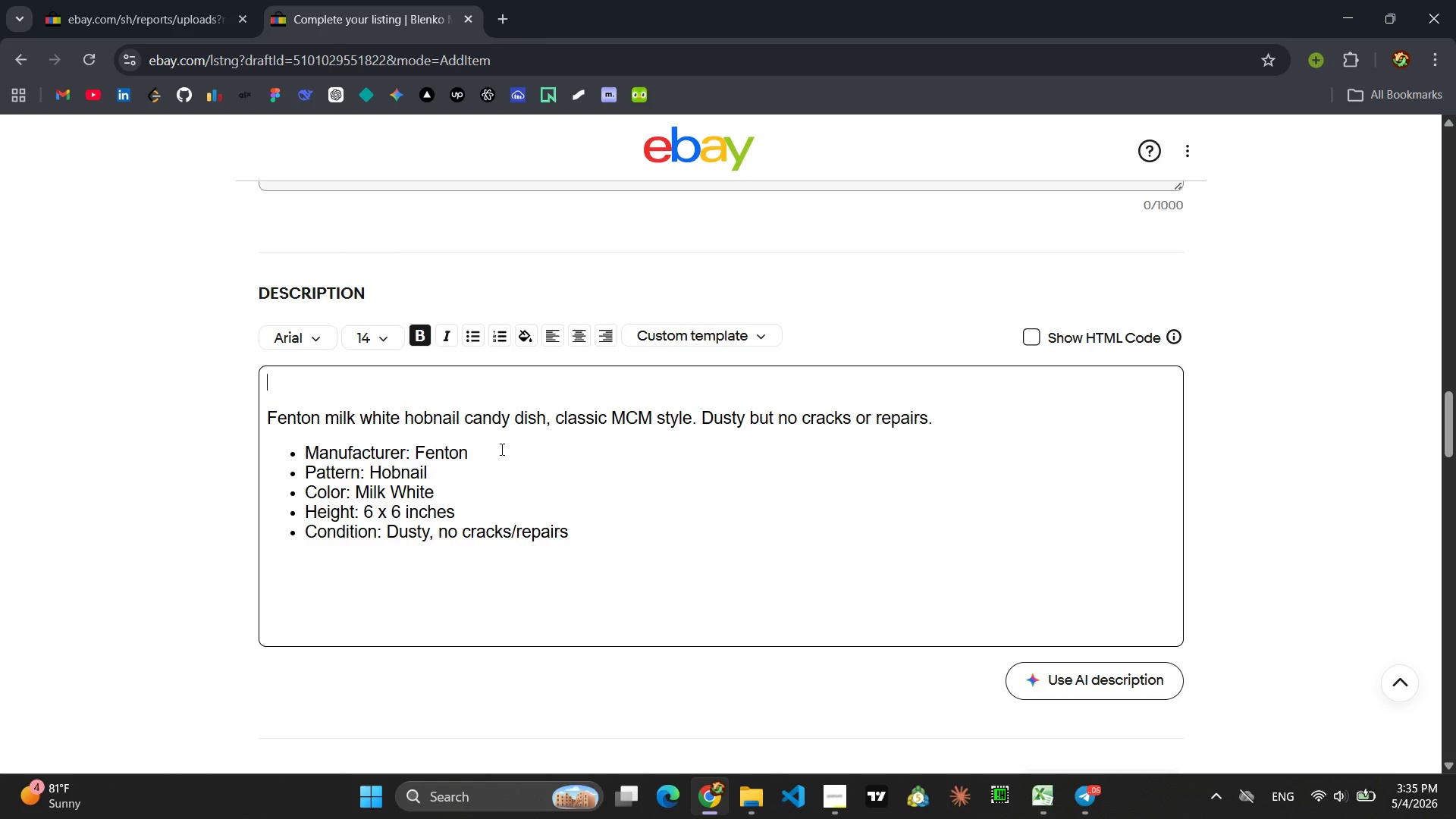 
wait(6.88)
 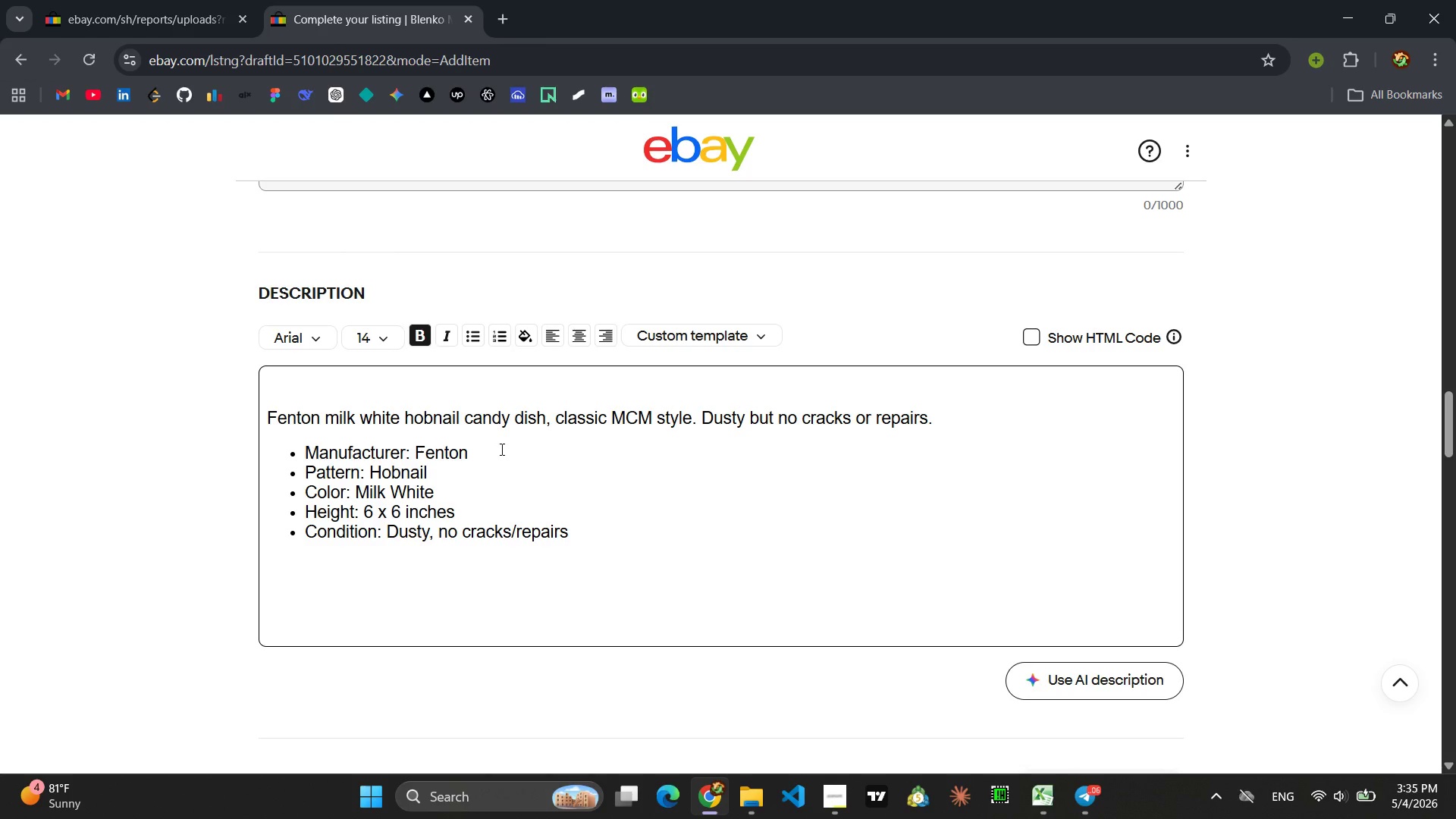 
type(Blenko Tangerine Swung Art Glass M)
key(Backspace)
type(Vase)
 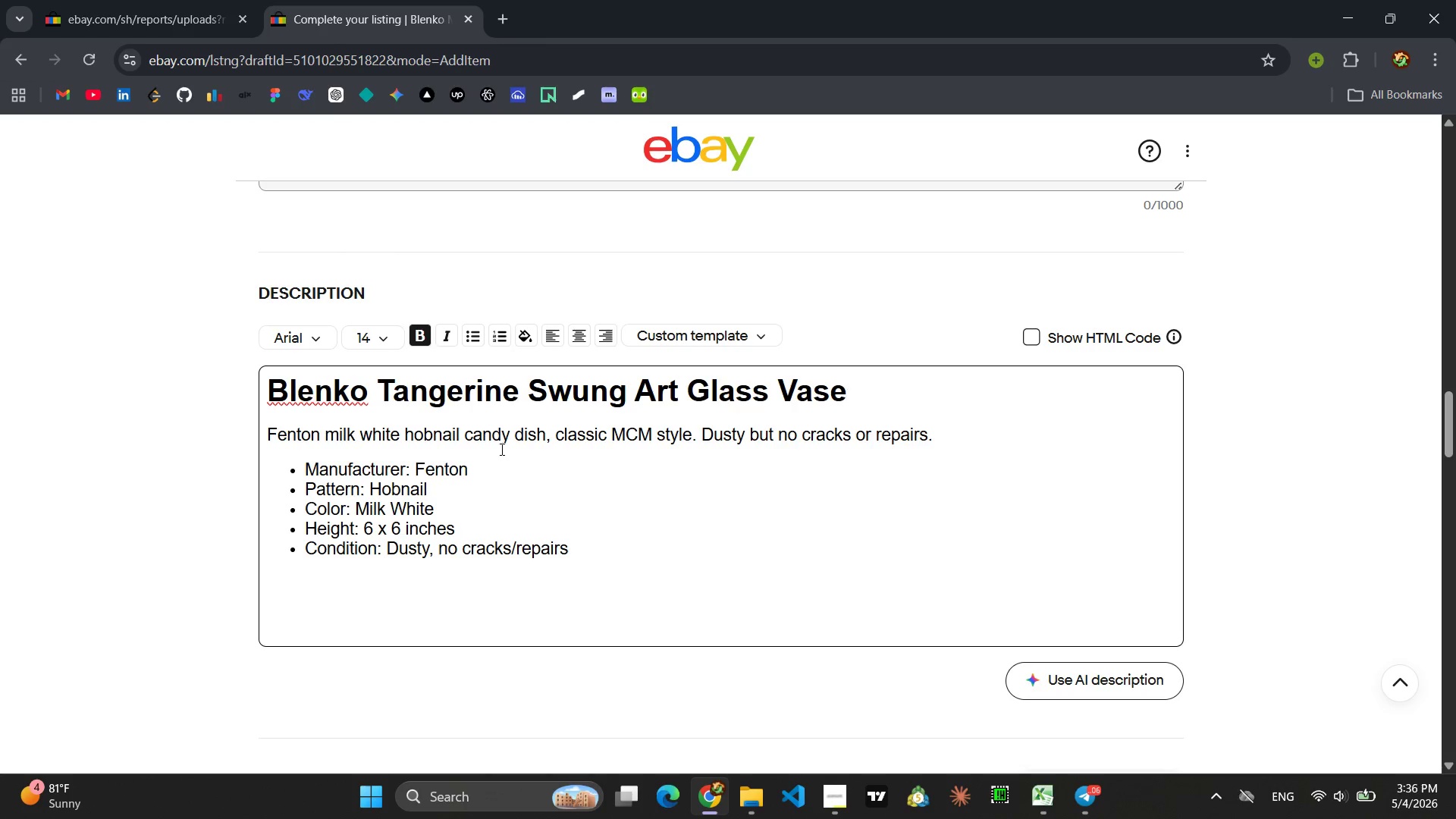 
left_click_drag(start_coordinate=[877, 394], to_coordinate=[167, 400])
 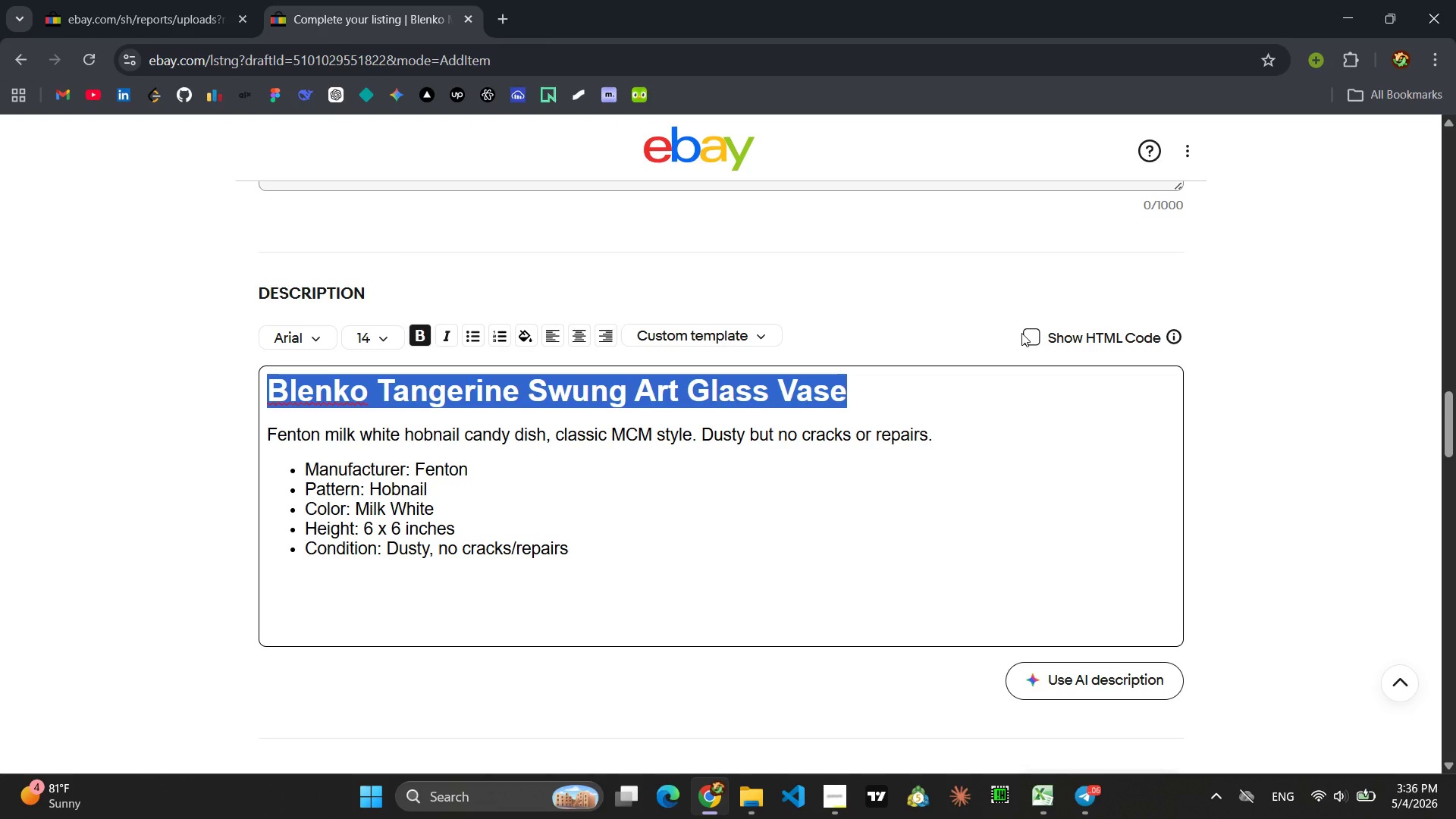 
left_click([1028, 337])
 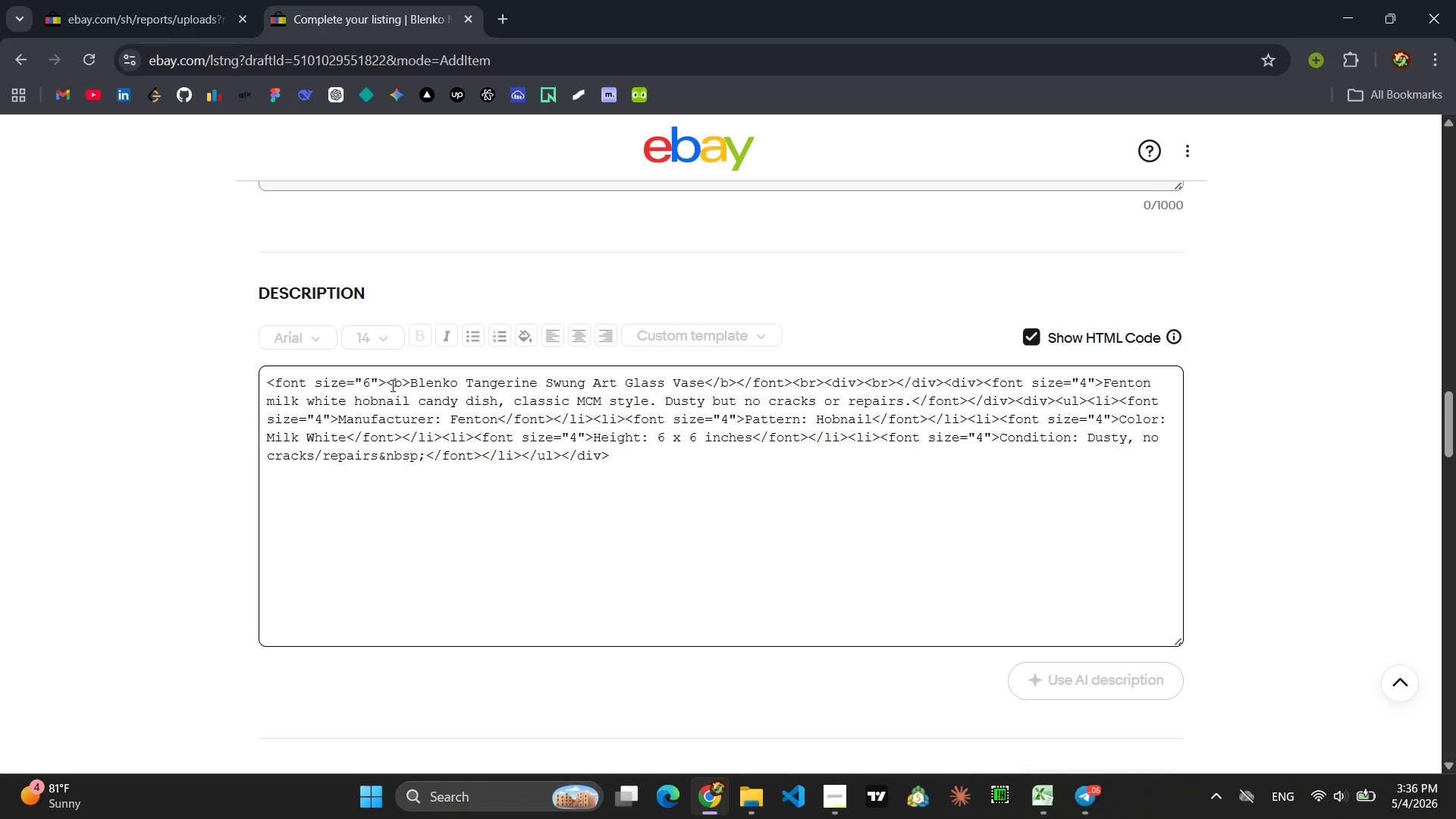 
left_click_drag(start_coordinate=[388, 385], to_coordinate=[202, 384])
 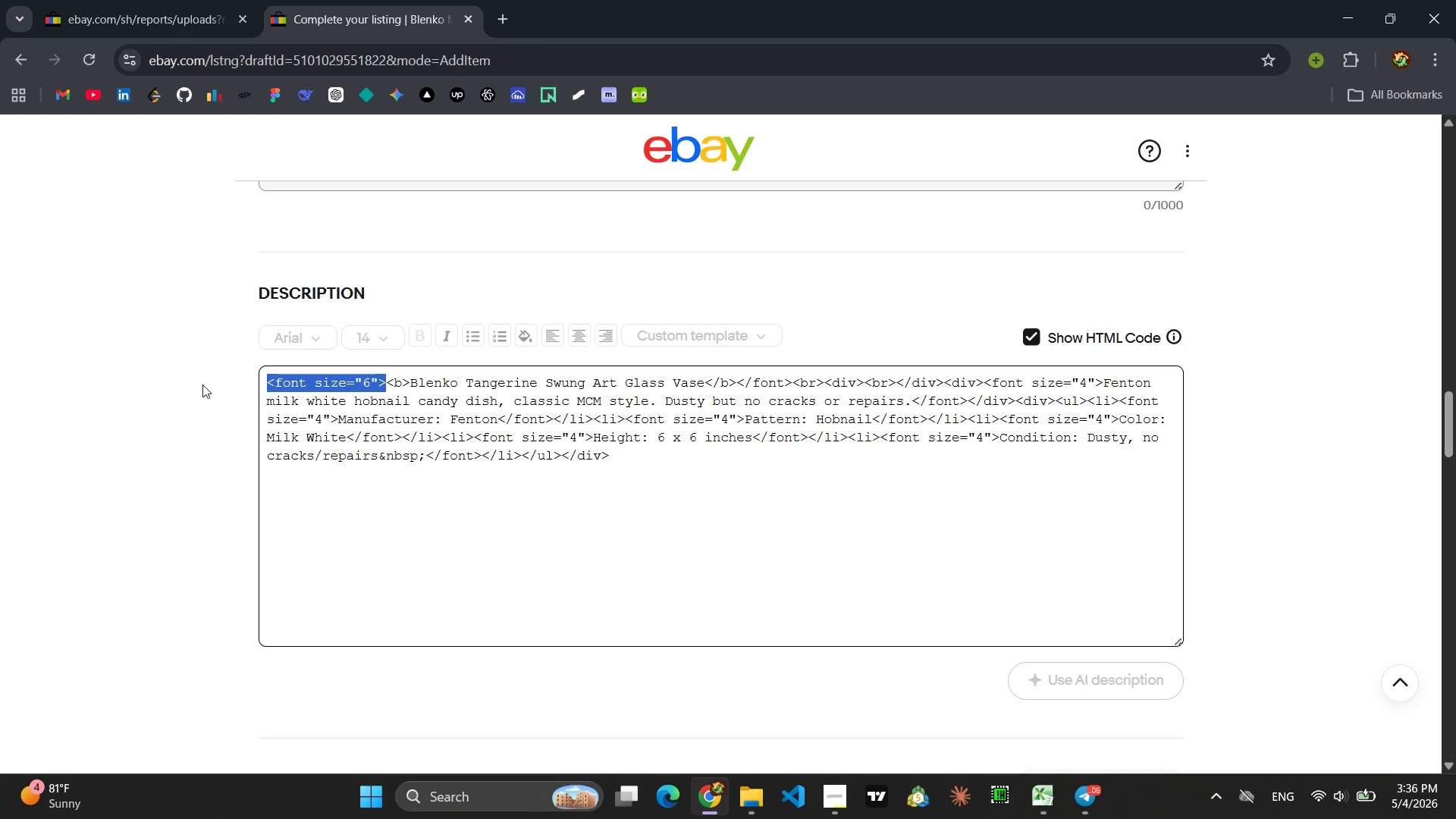 
key(Backspace)
 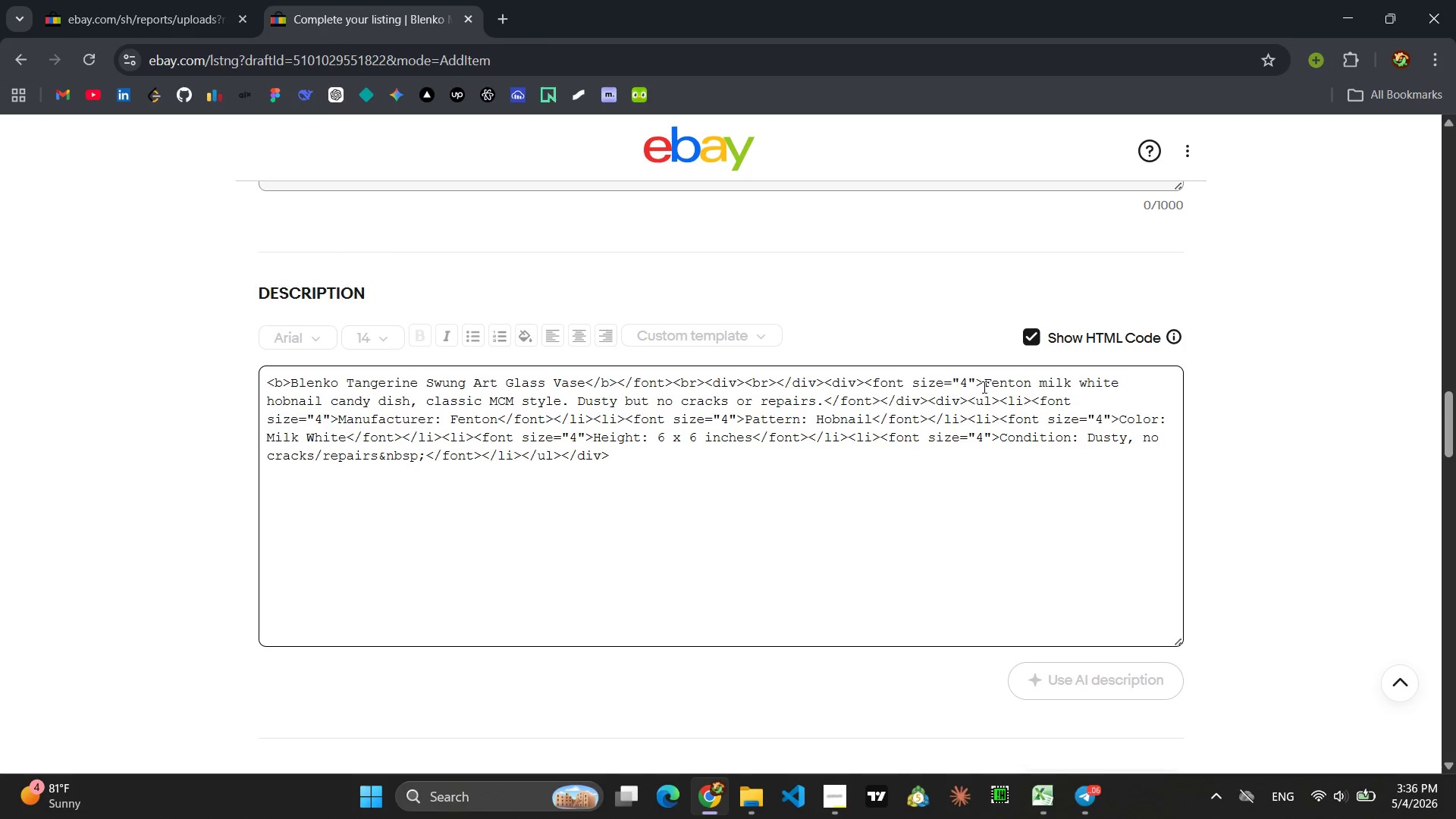 
left_click_drag(start_coordinate=[986, 386], to_coordinate=[863, 392])
 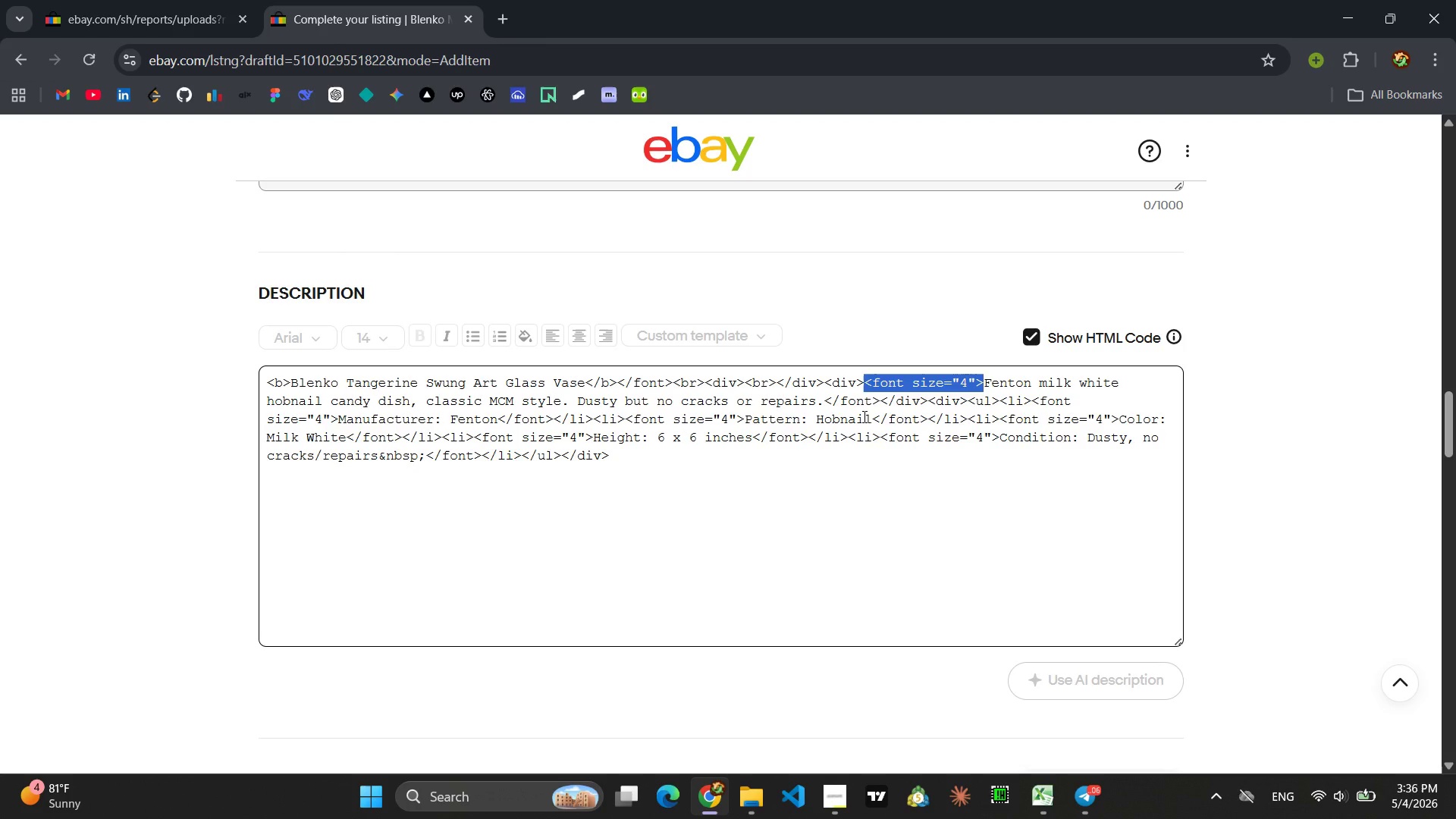 
key(Backspace)
 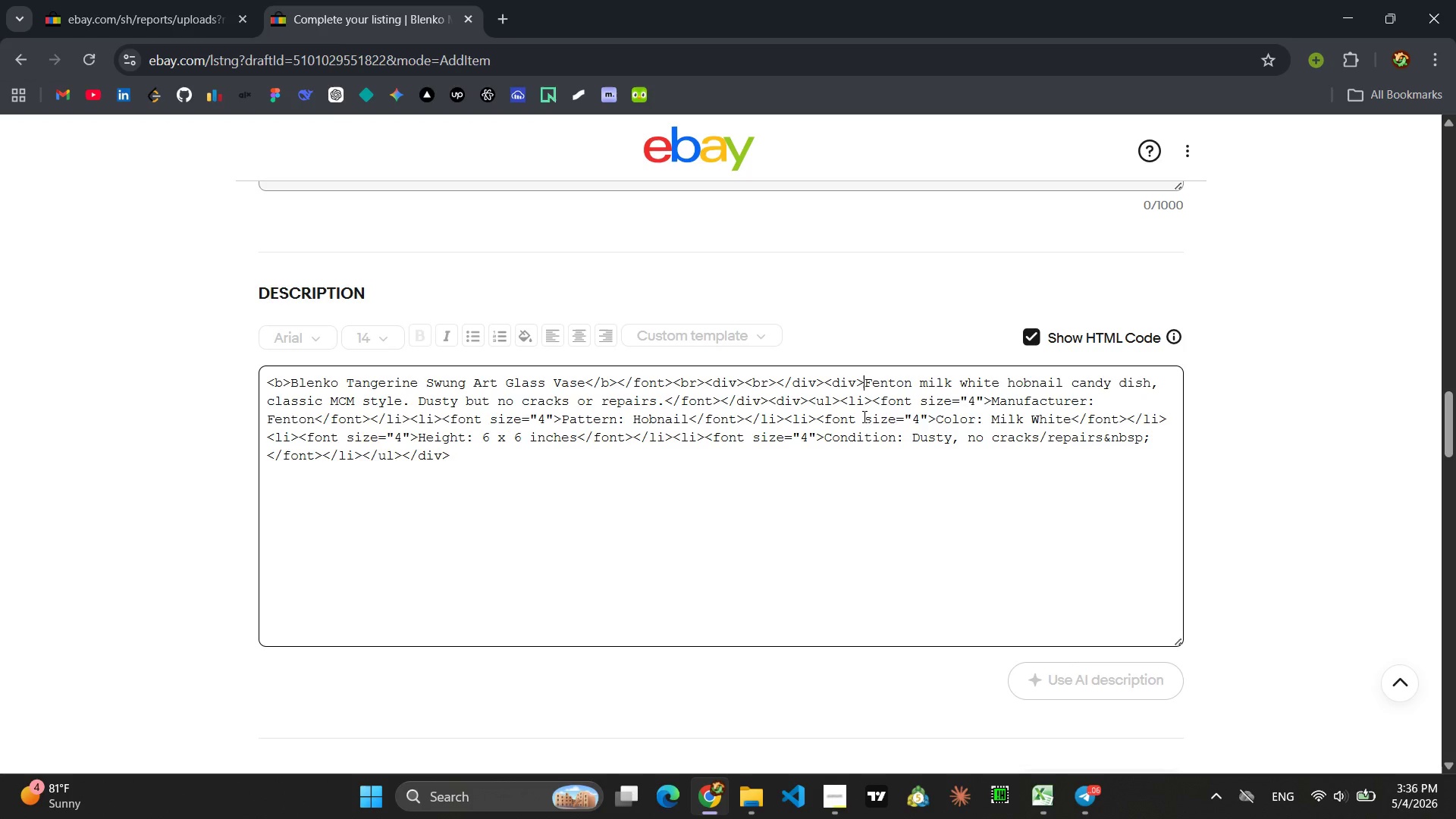 
hold_key(key=ControlLeft, duration=3.09)
 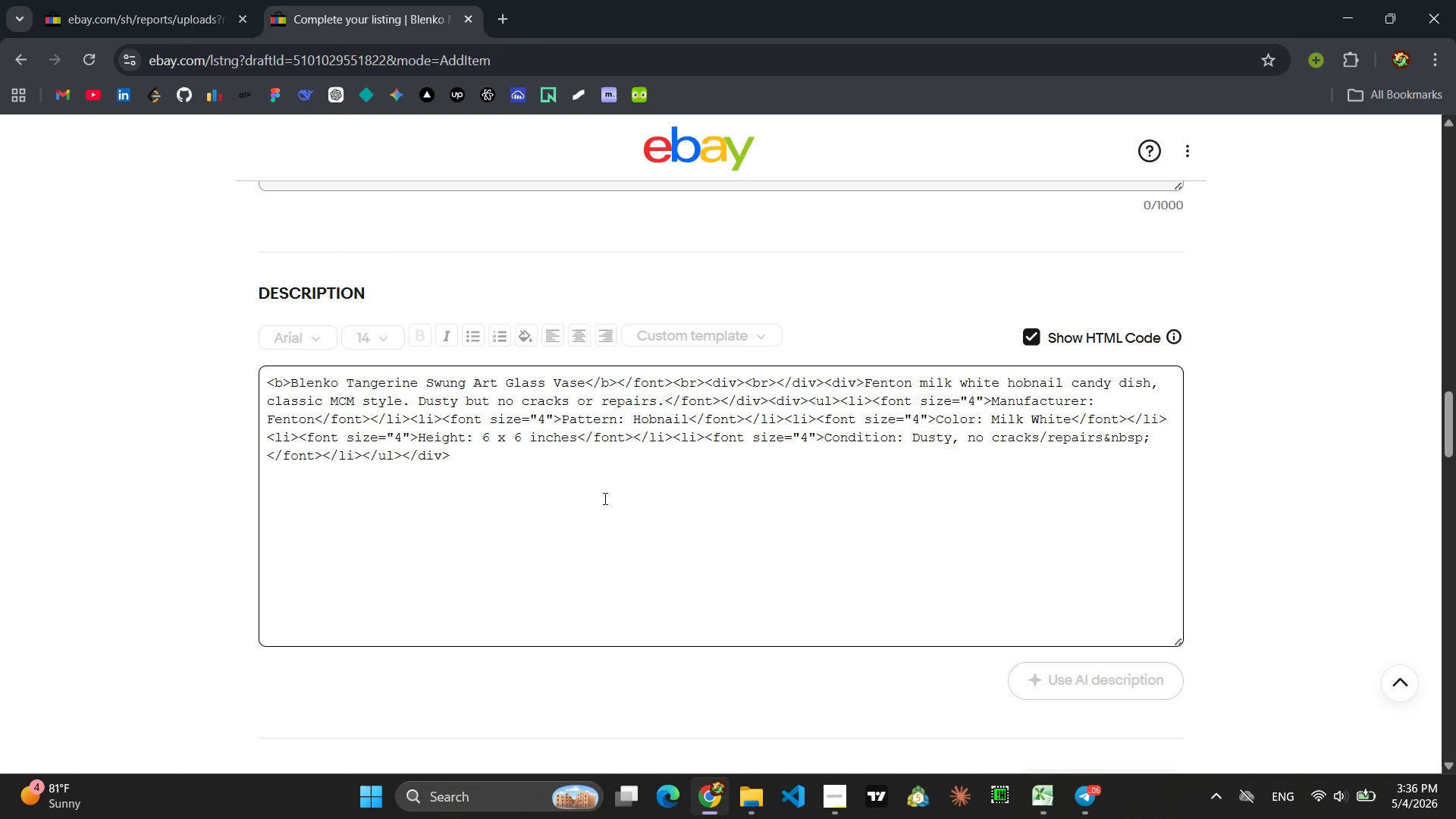 
wait(5.27)
 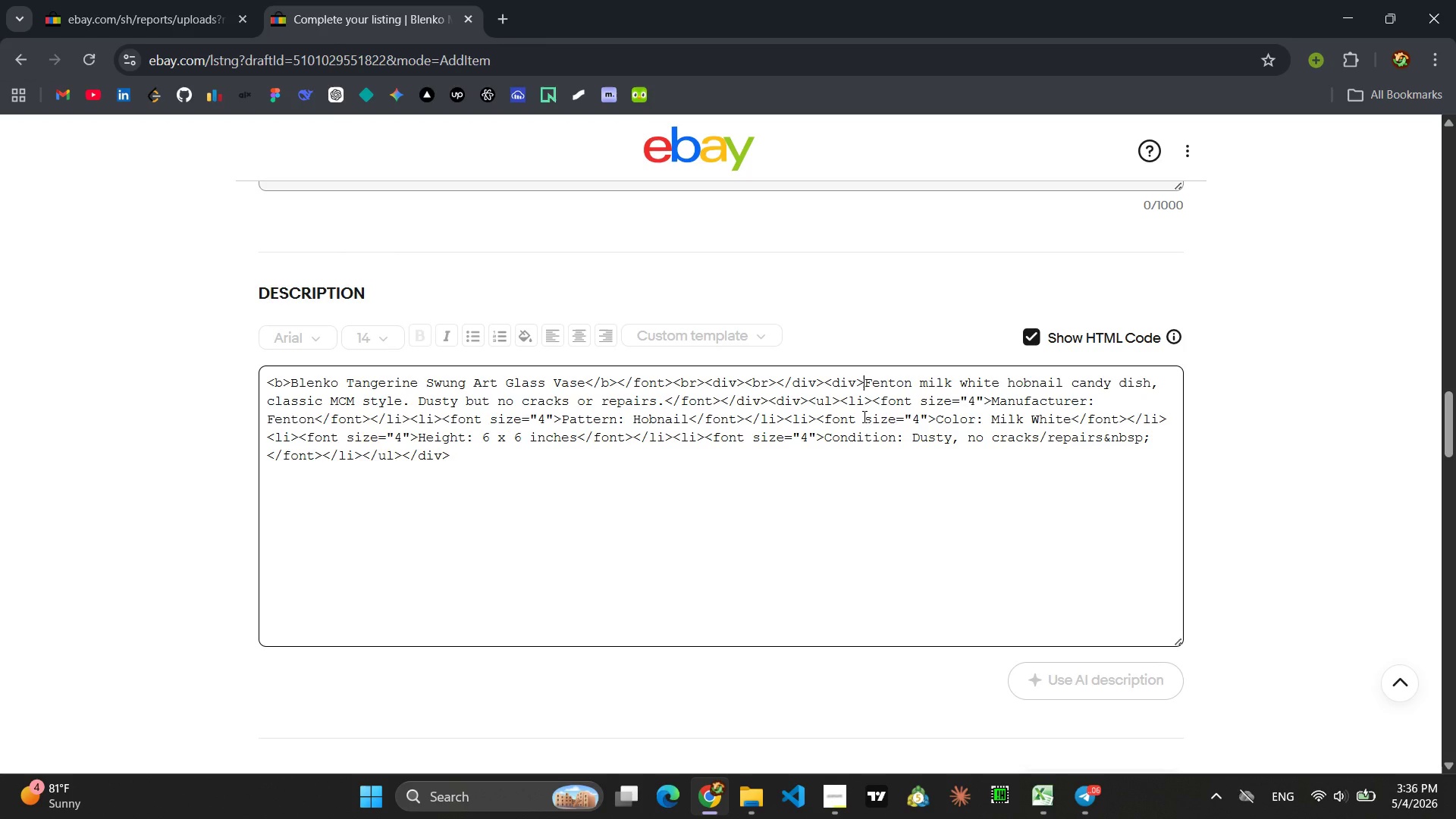 
left_click_drag(start_coordinate=[416, 435], to_coordinate=[300, 436])
 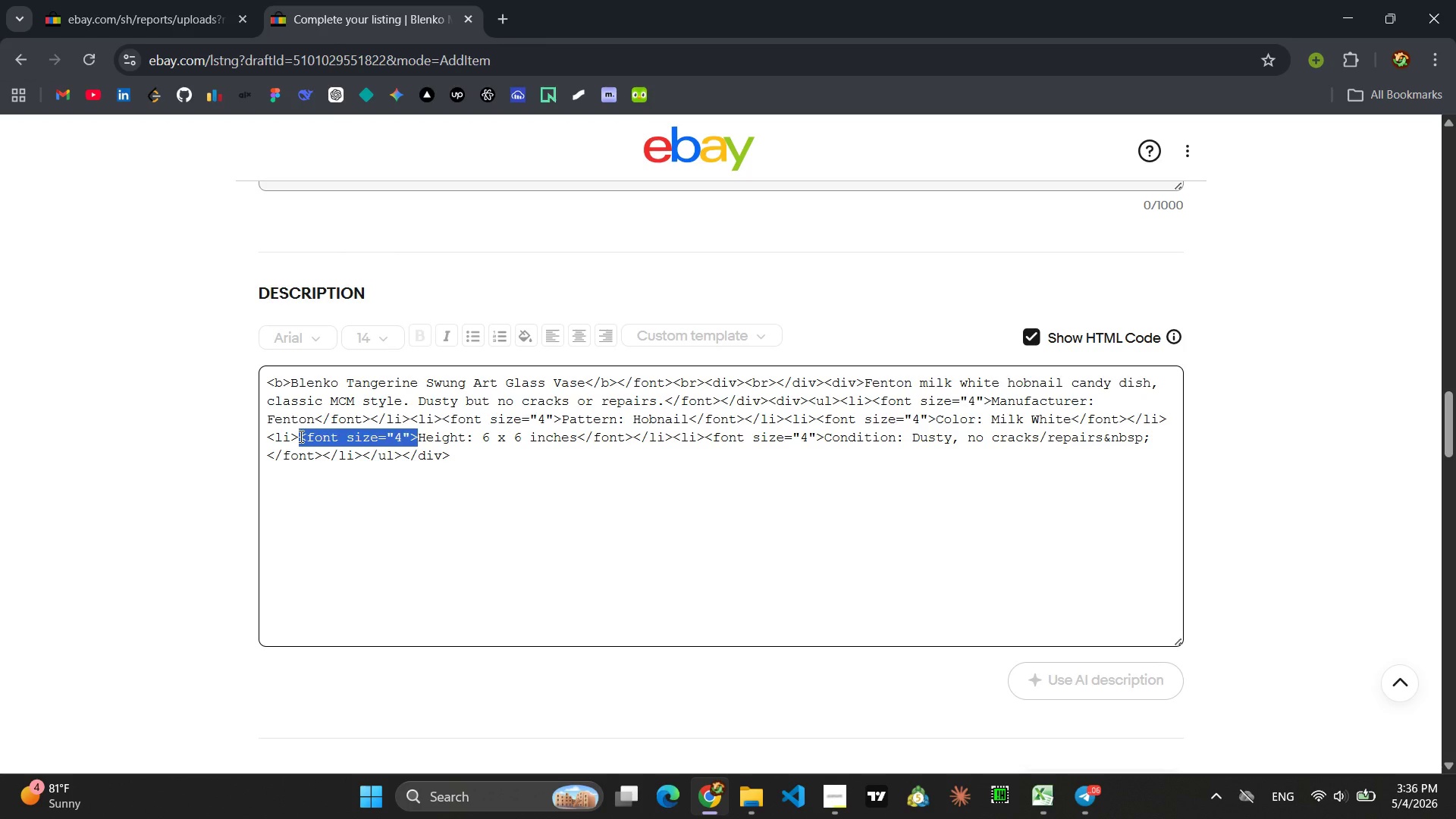 
key(Backspace)
 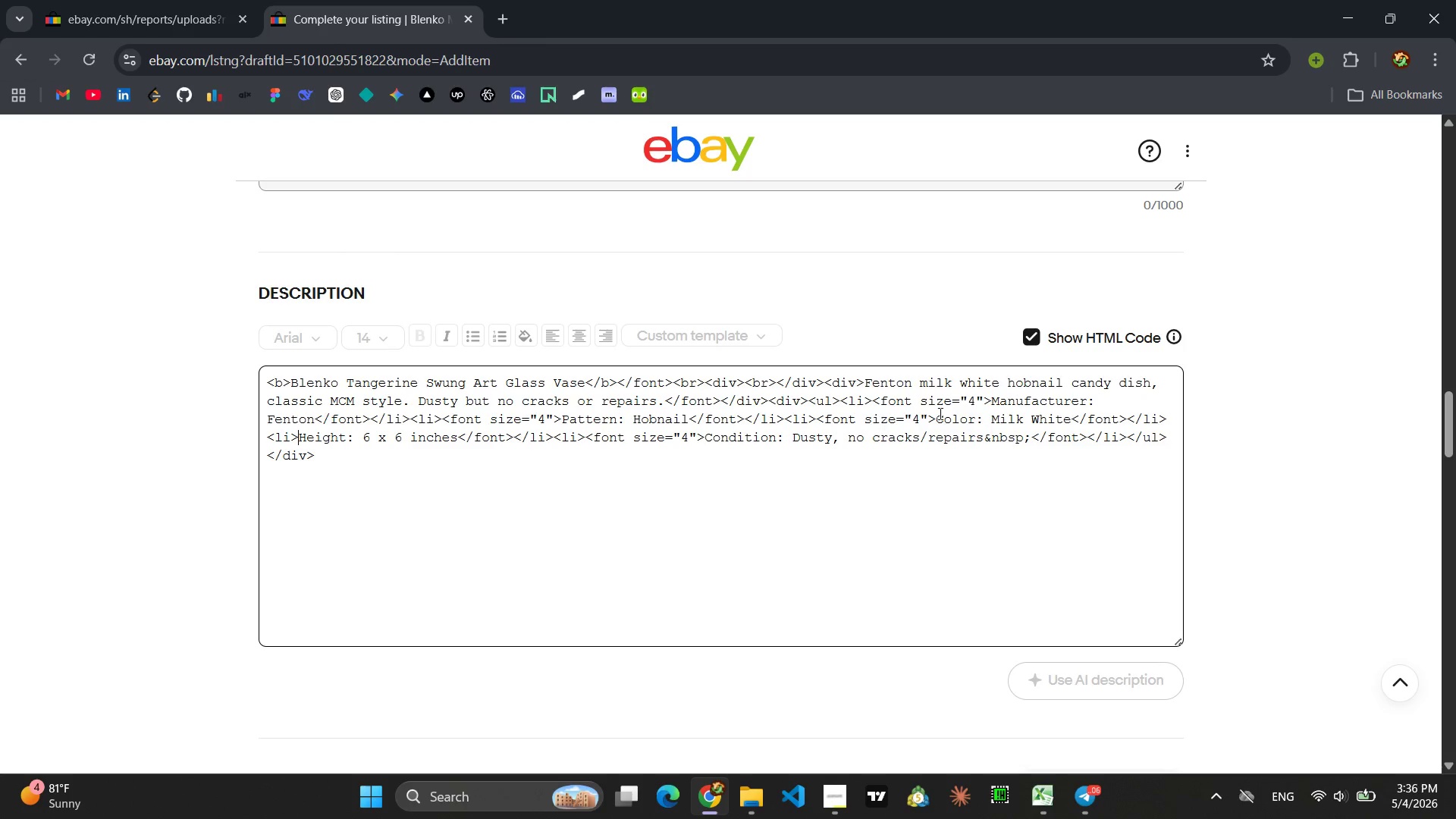 
left_click_drag(start_coordinate=[994, 397], to_coordinate=[874, 403])
 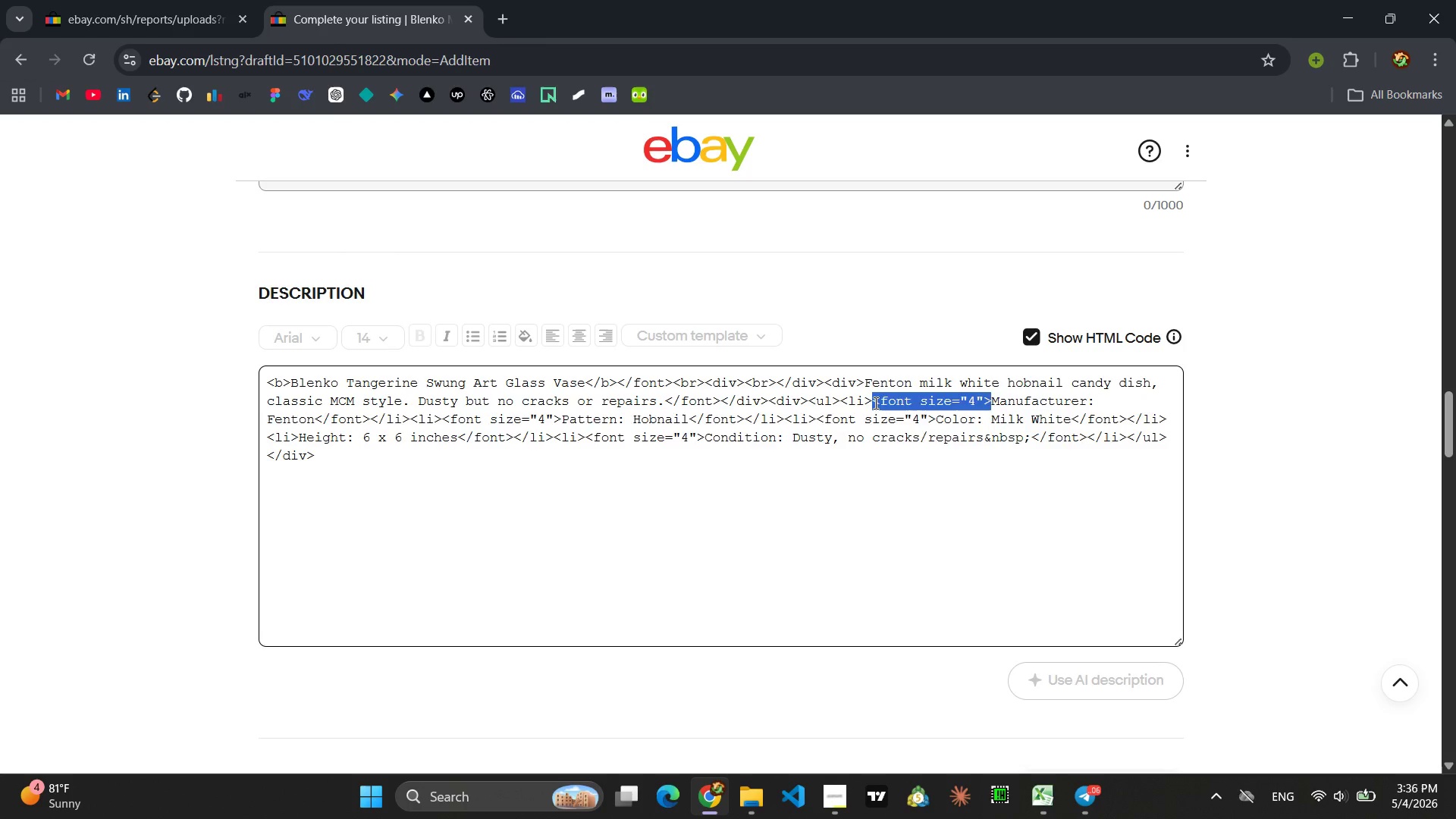 
key(Backspace)
 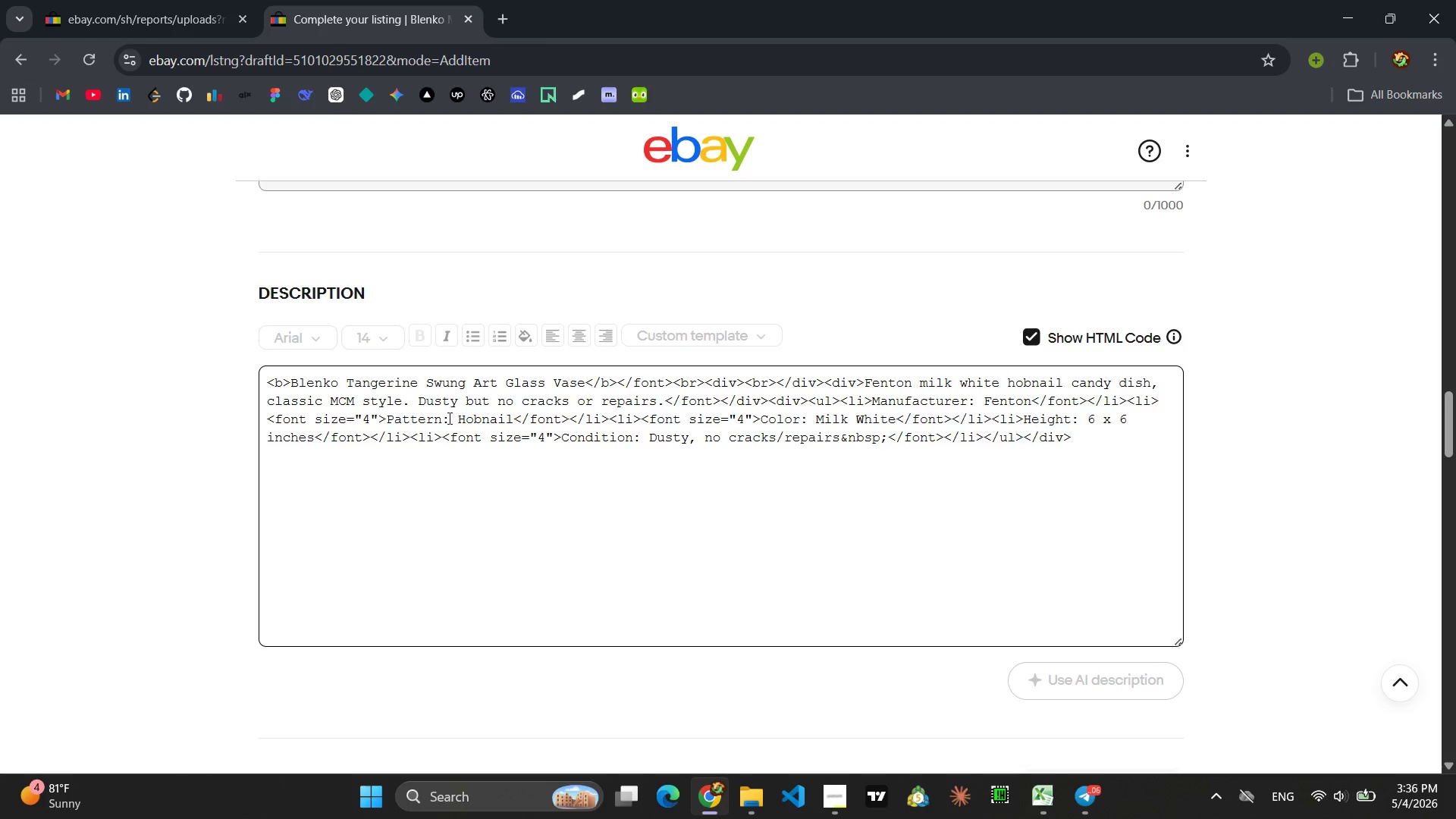 
left_click_drag(start_coordinate=[383, 419], to_coordinate=[259, 418])
 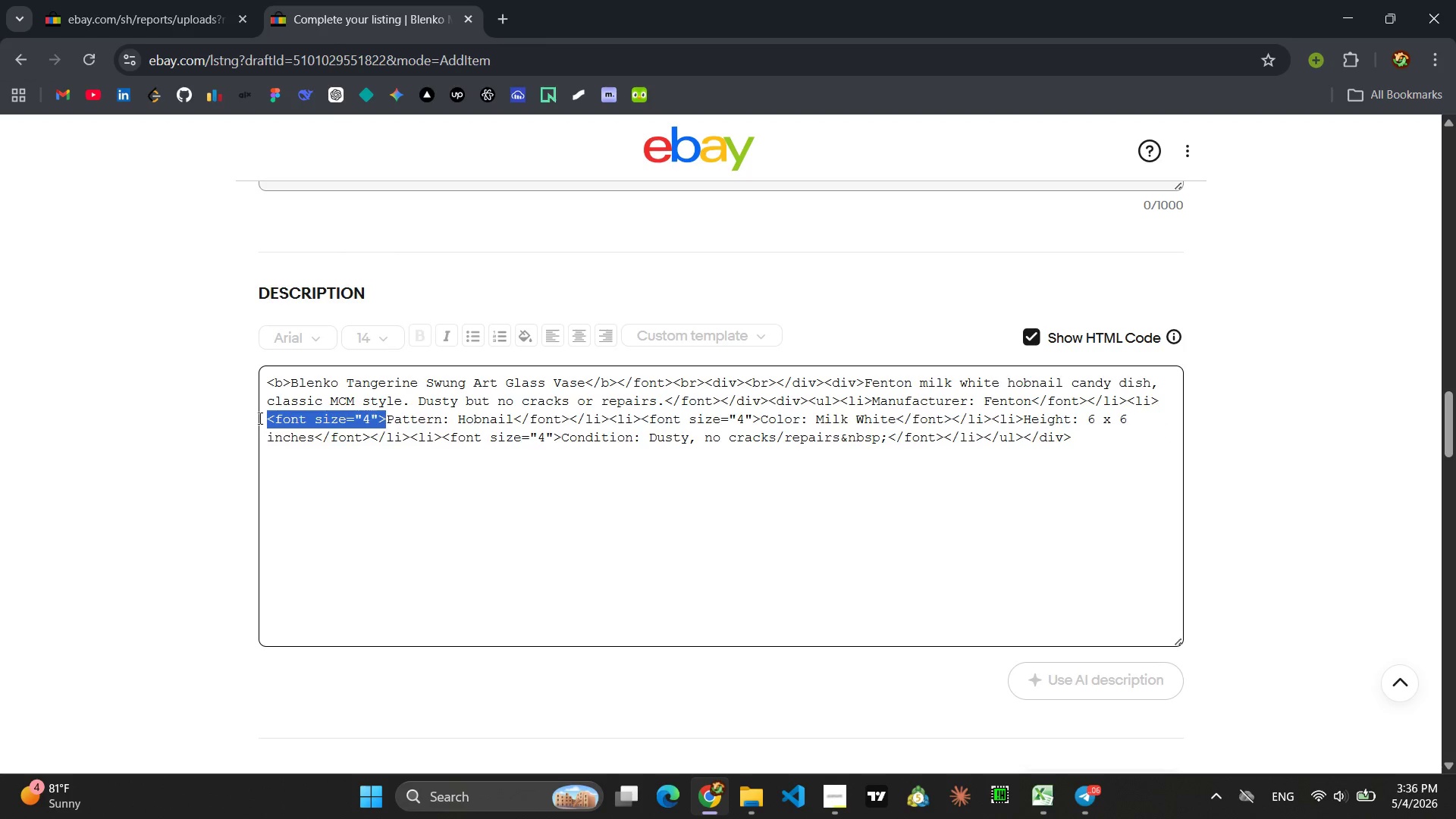 
key(Backspace)
 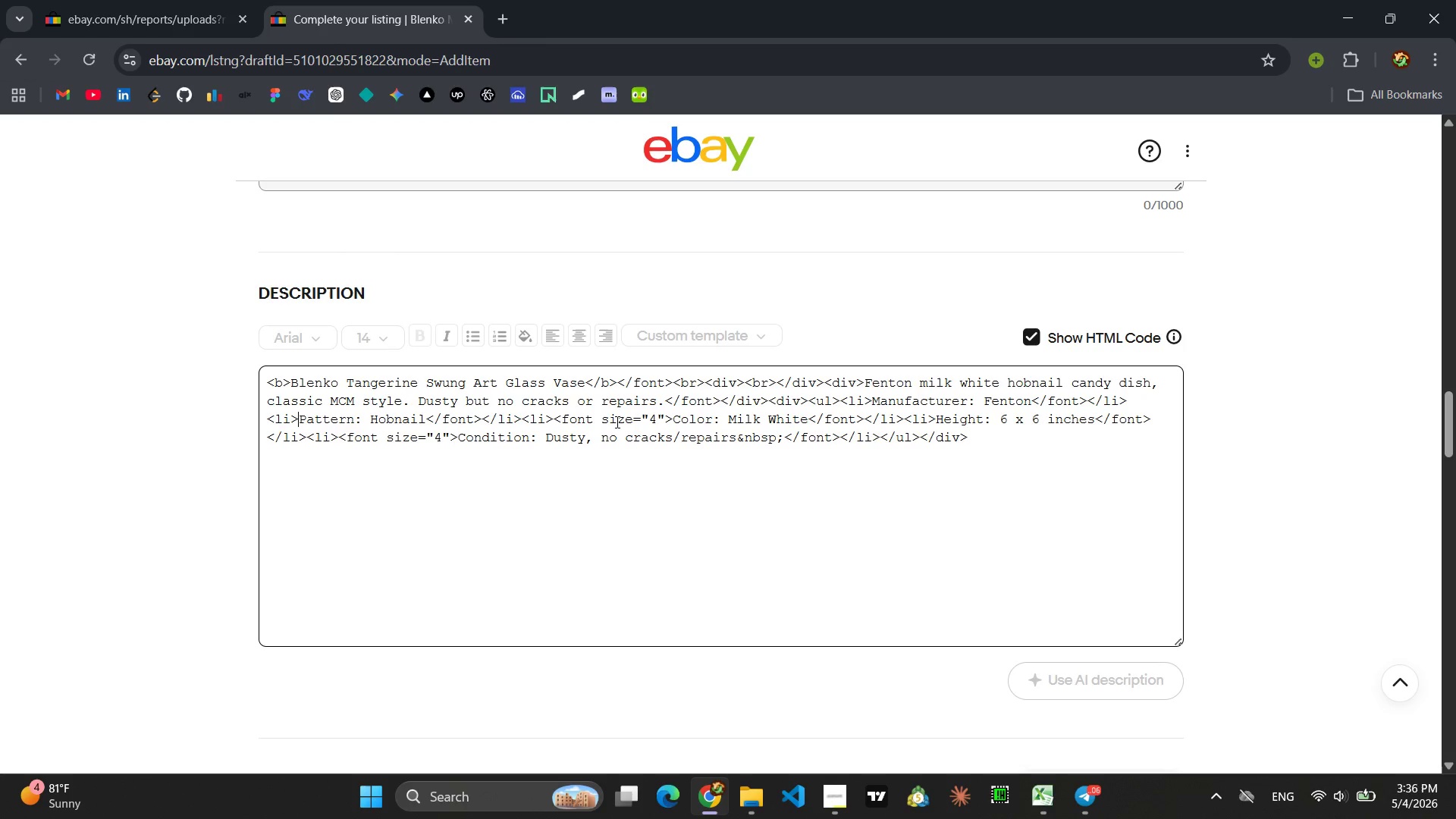 
left_click_drag(start_coordinate=[673, 422], to_coordinate=[556, 424])
 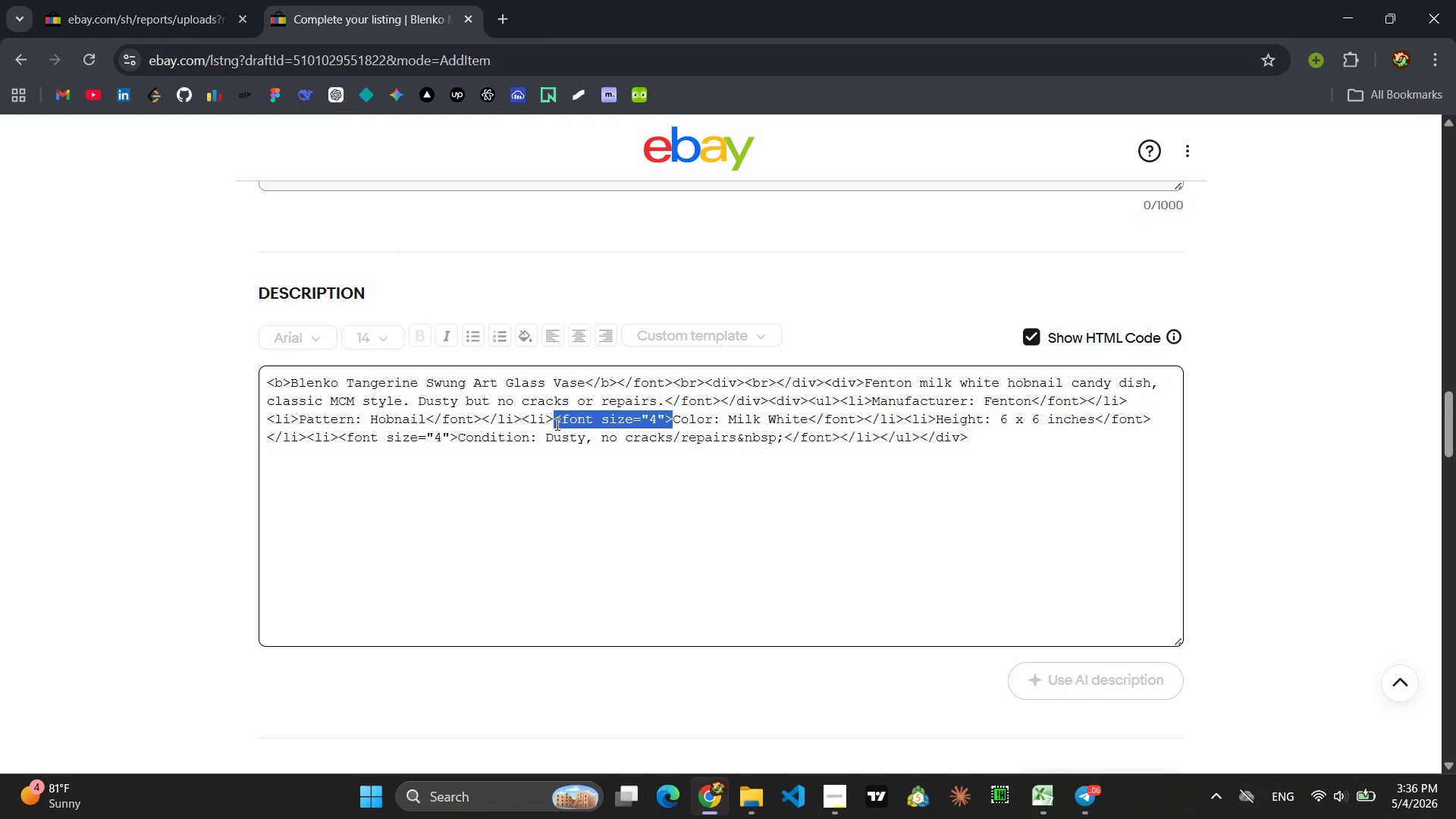 
key(Backspace)
 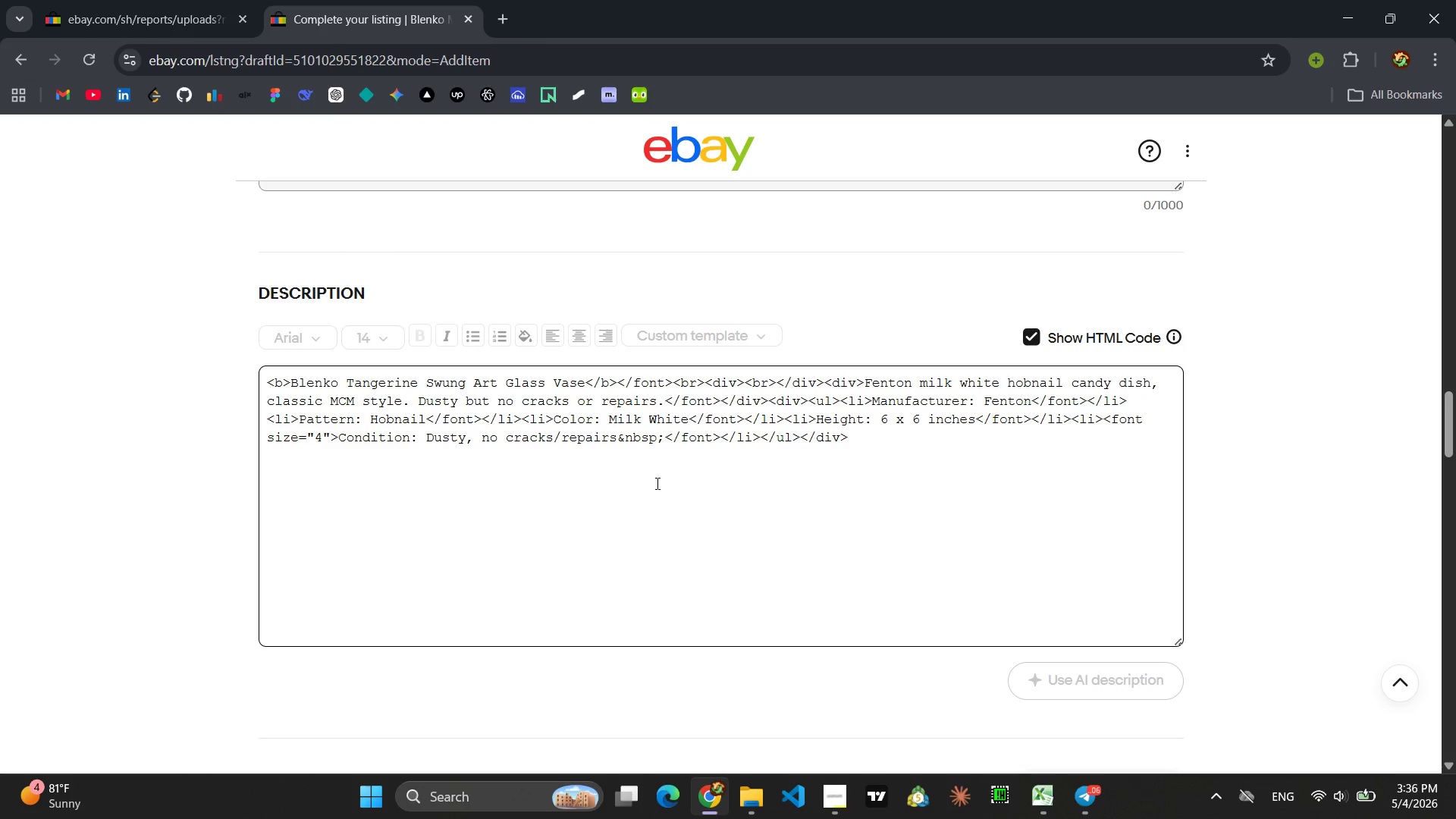 
left_click([1034, 332])
 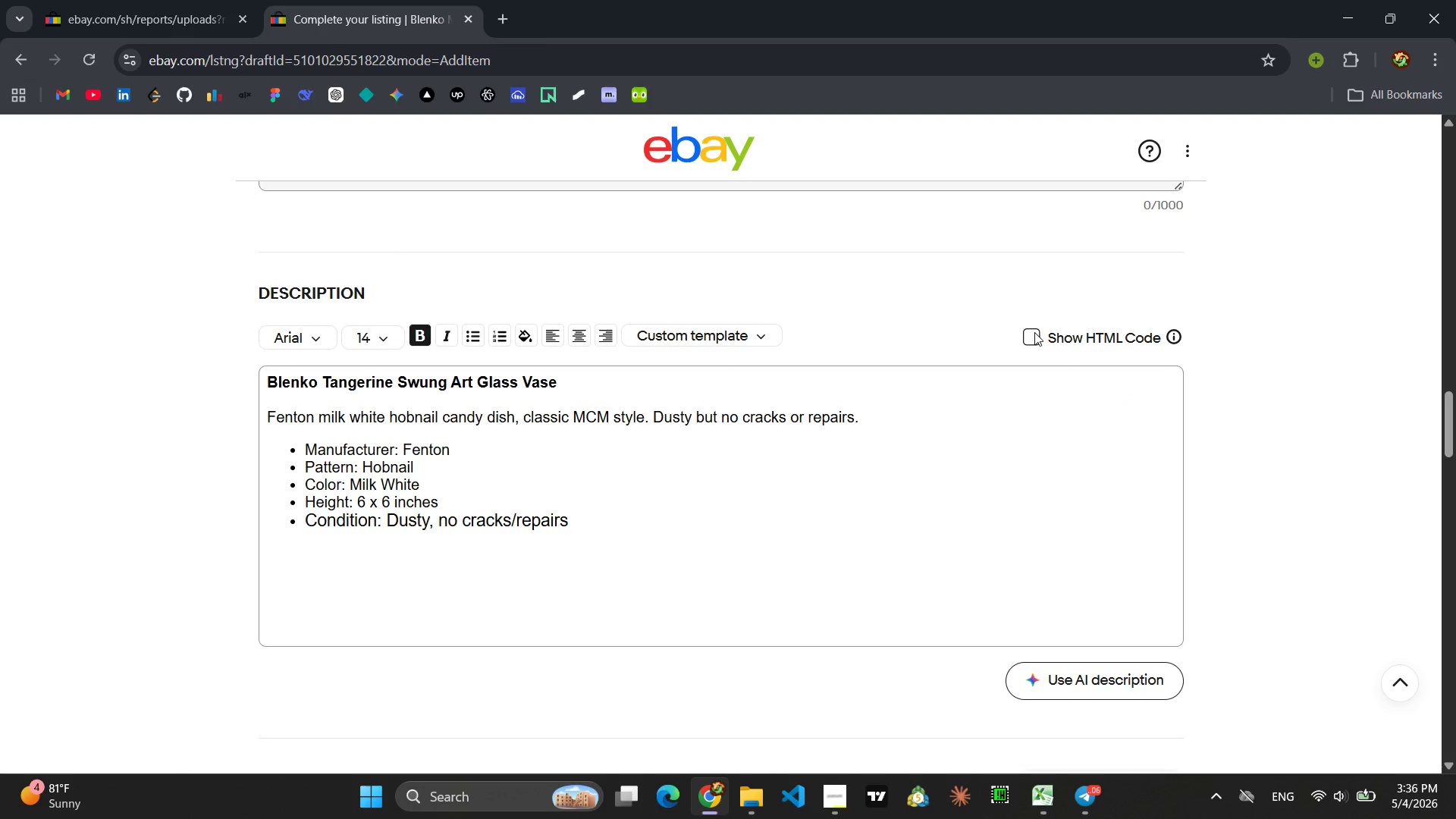 
left_click([1034, 332])
 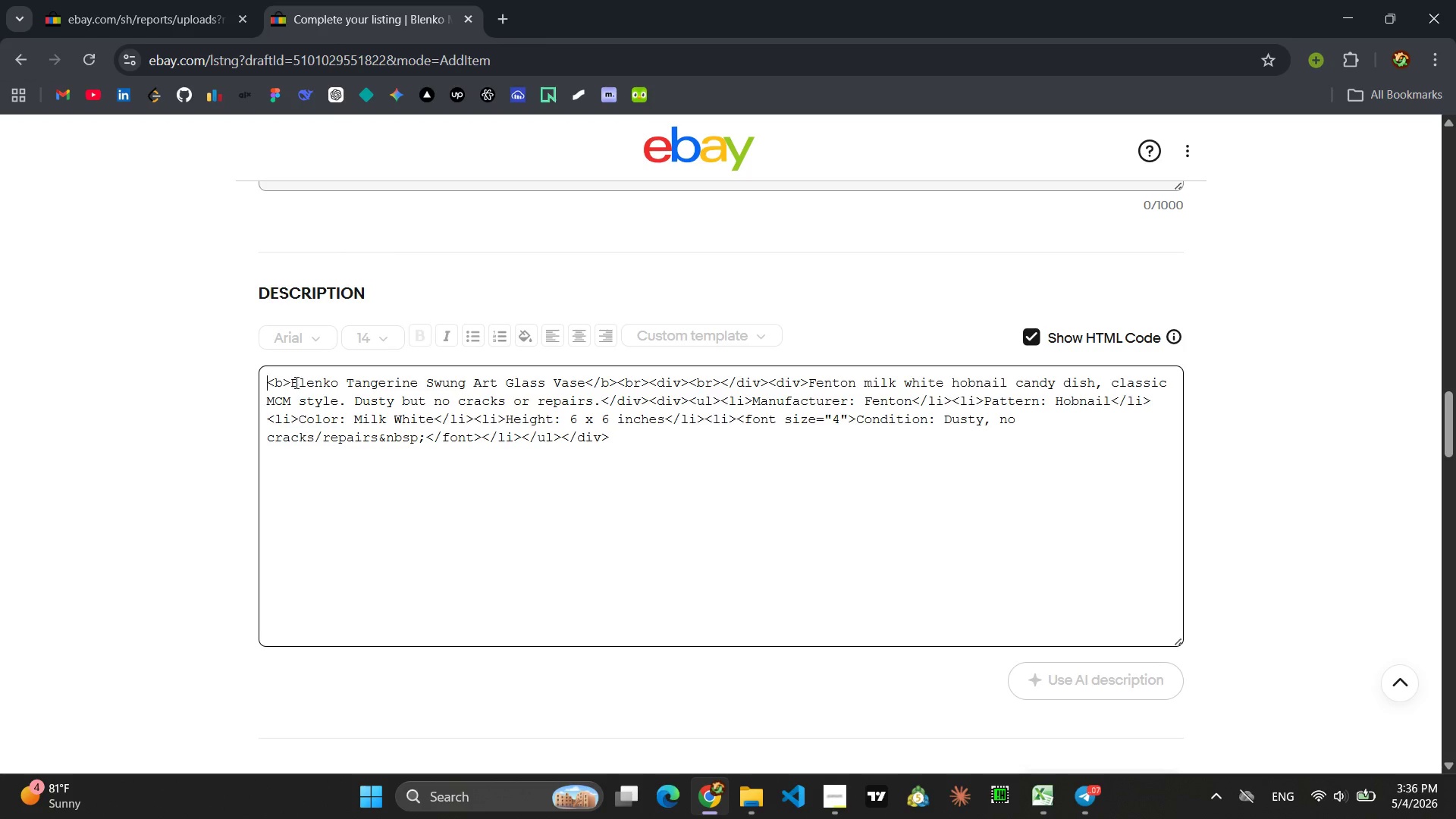 
left_click([287, 383])
 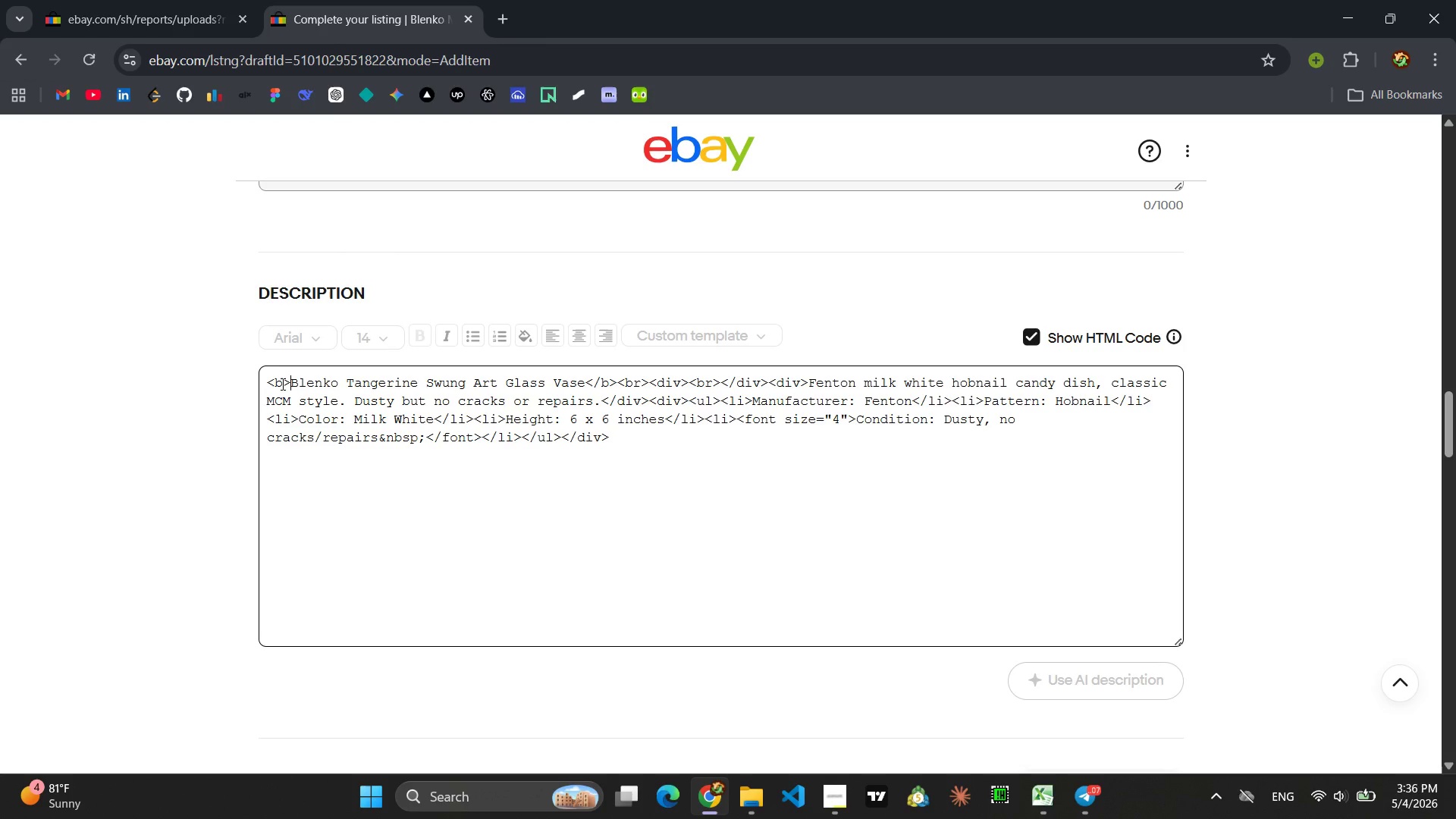 
left_click([281, 384])
 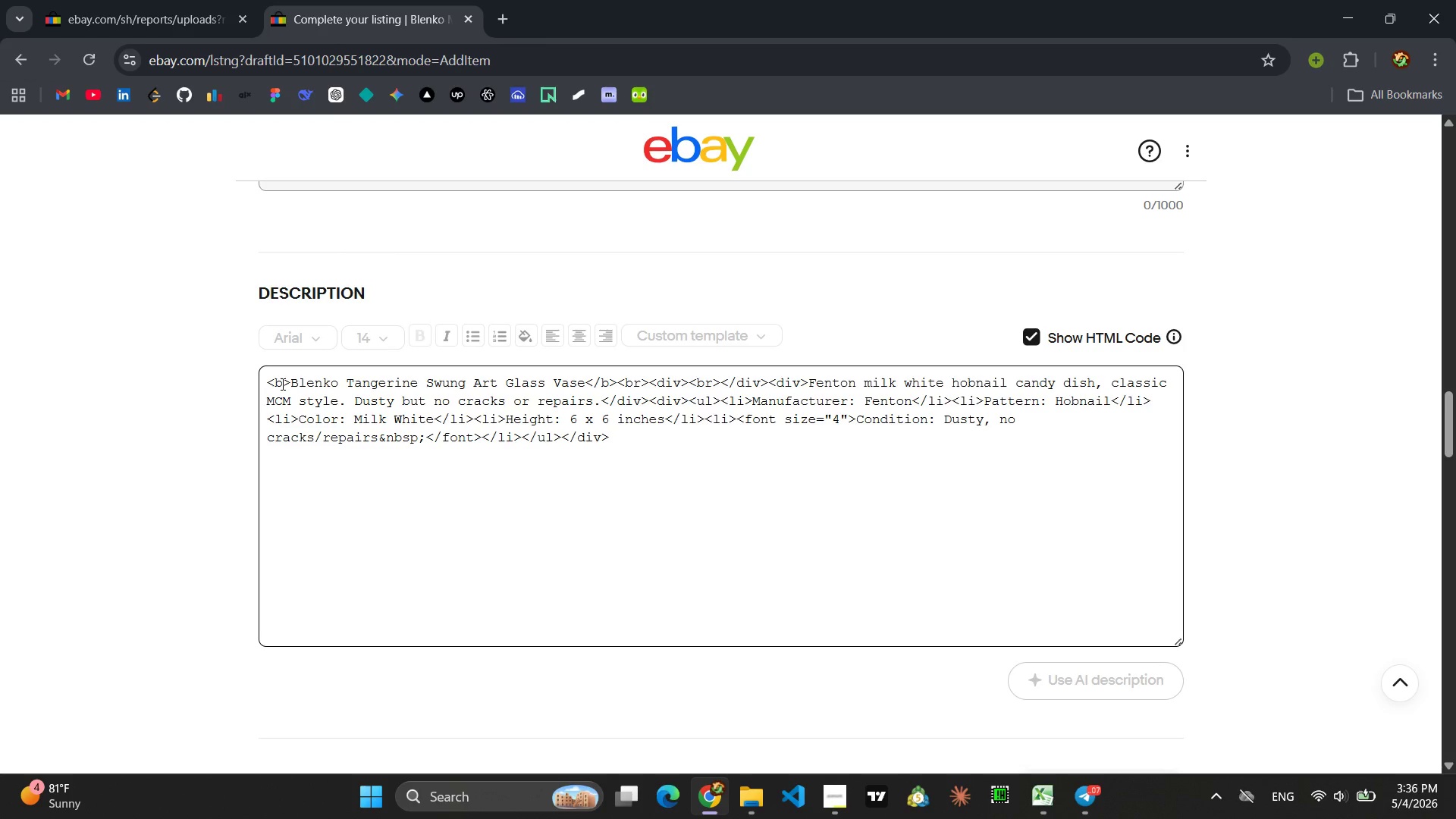 
key(Backspace)
type(h2)
 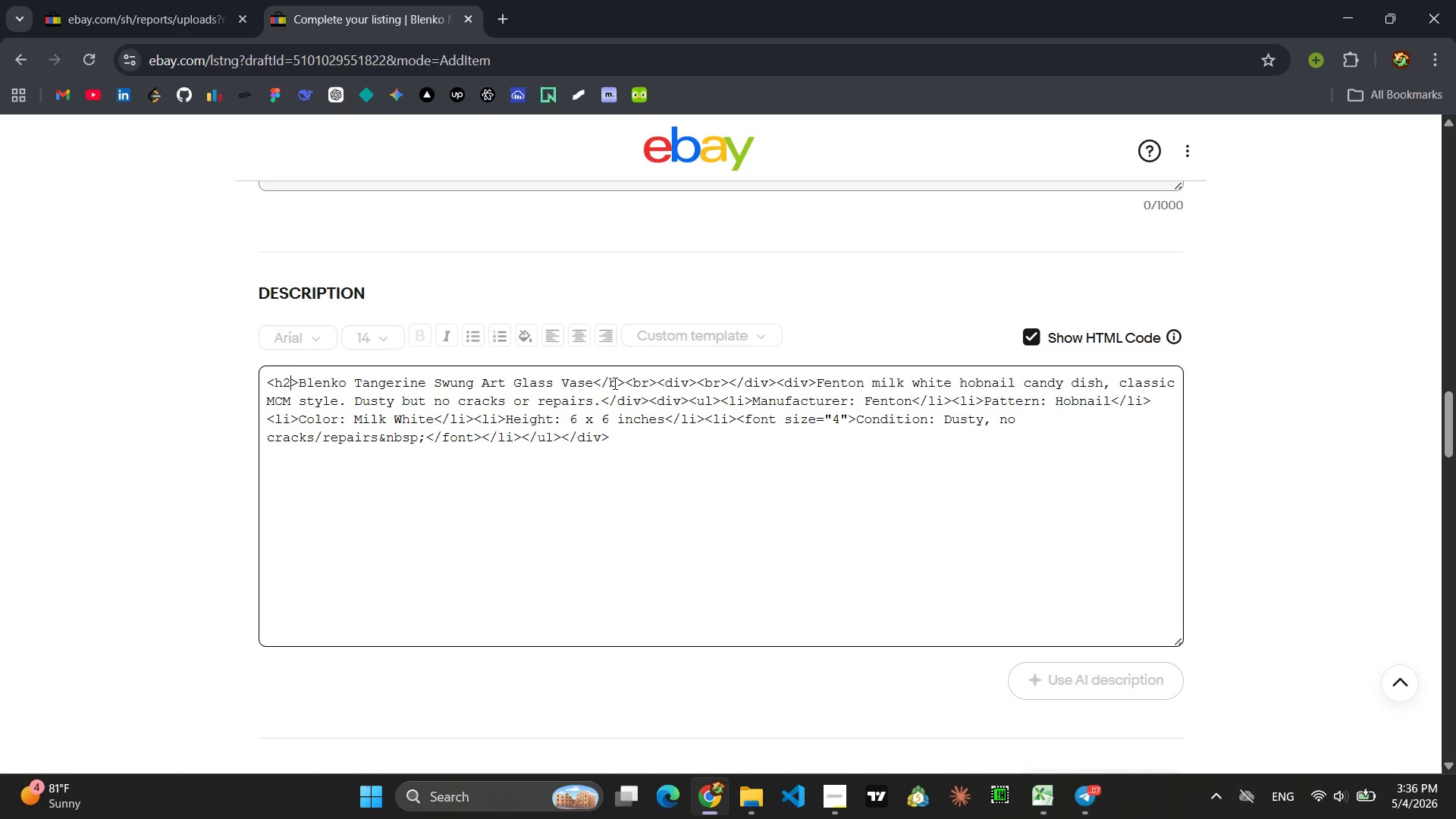 
left_click([617, 383])
 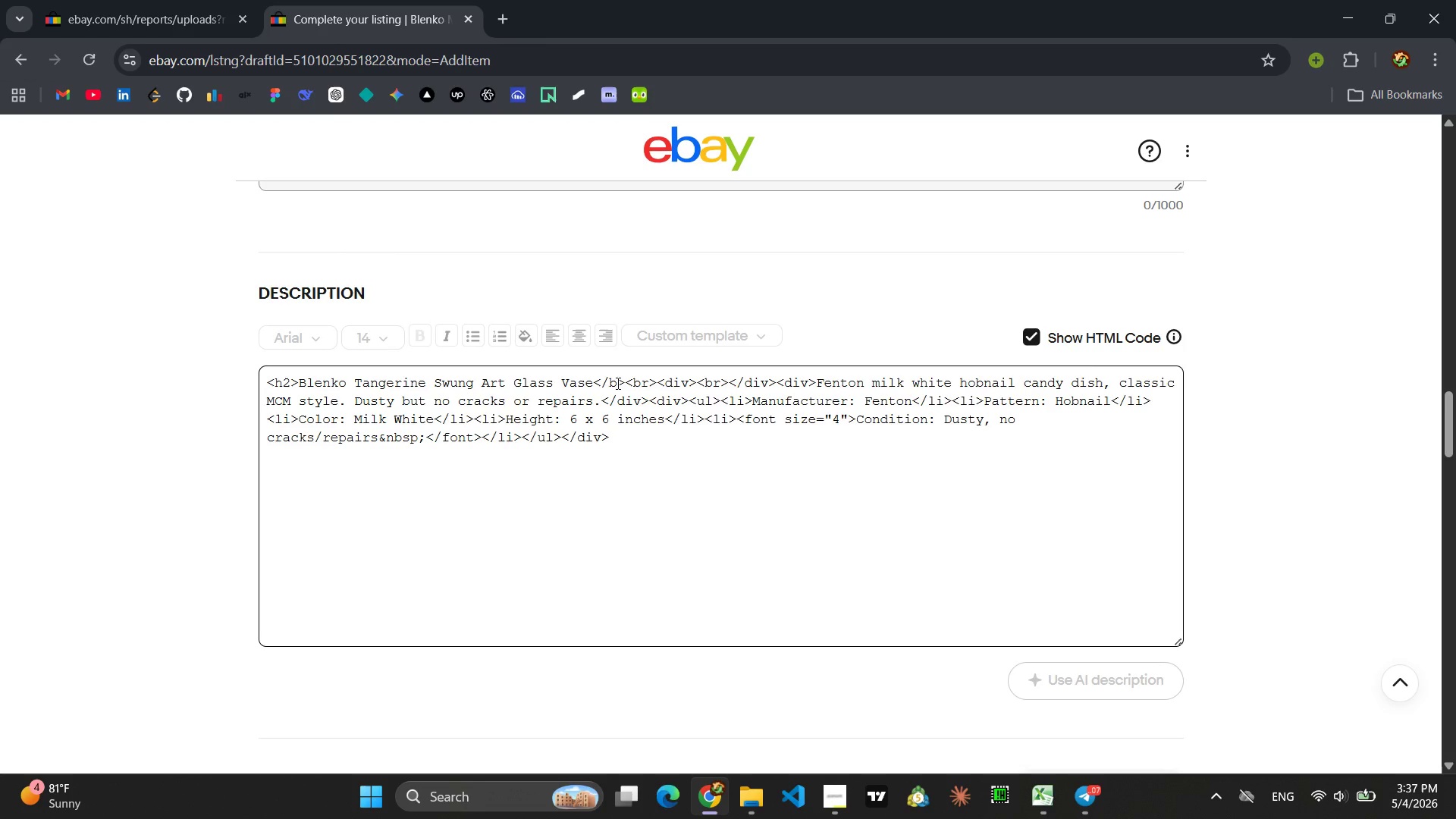 
key(Backspace)
type(h2)
 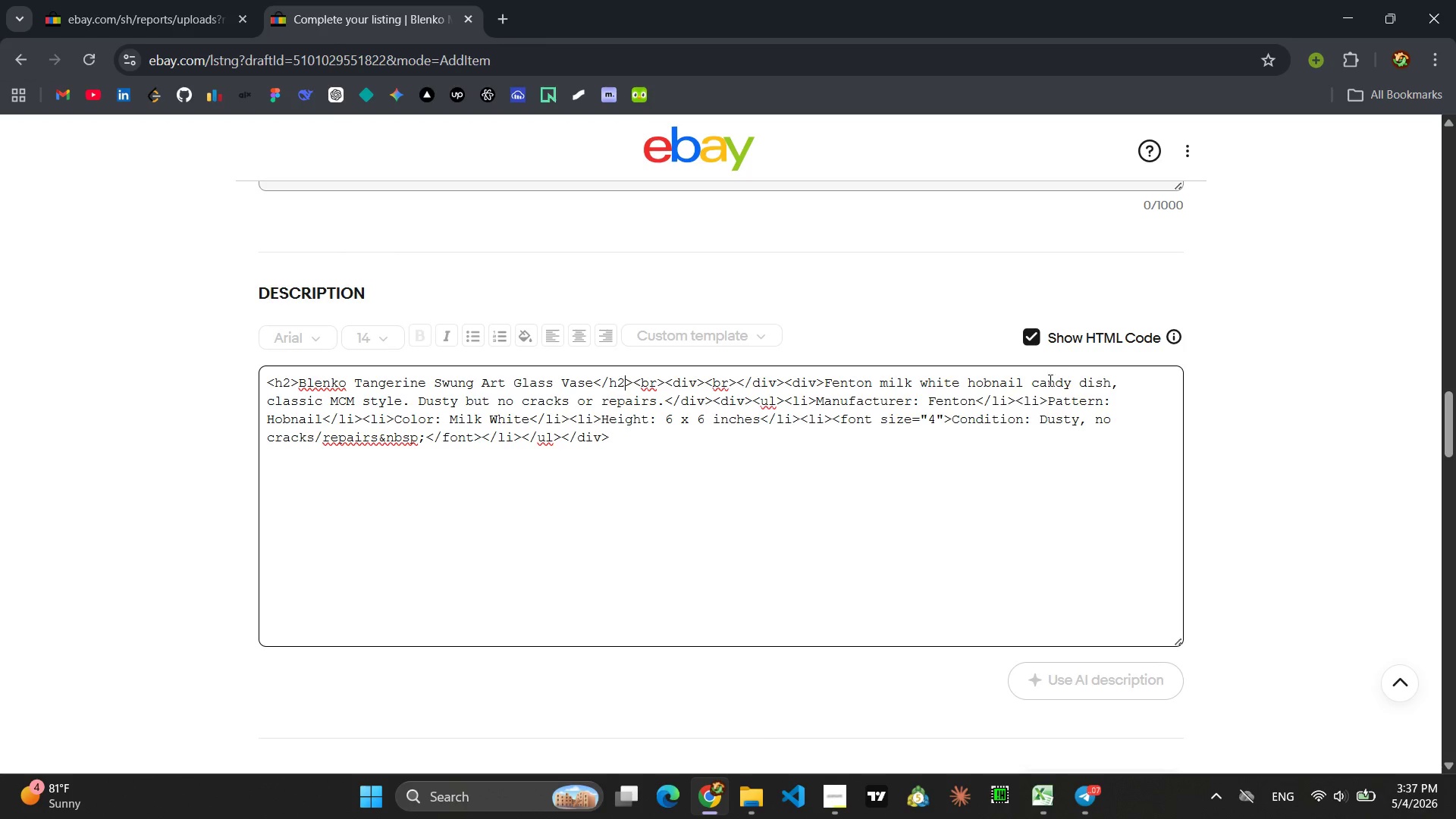 
left_click([1025, 340])
 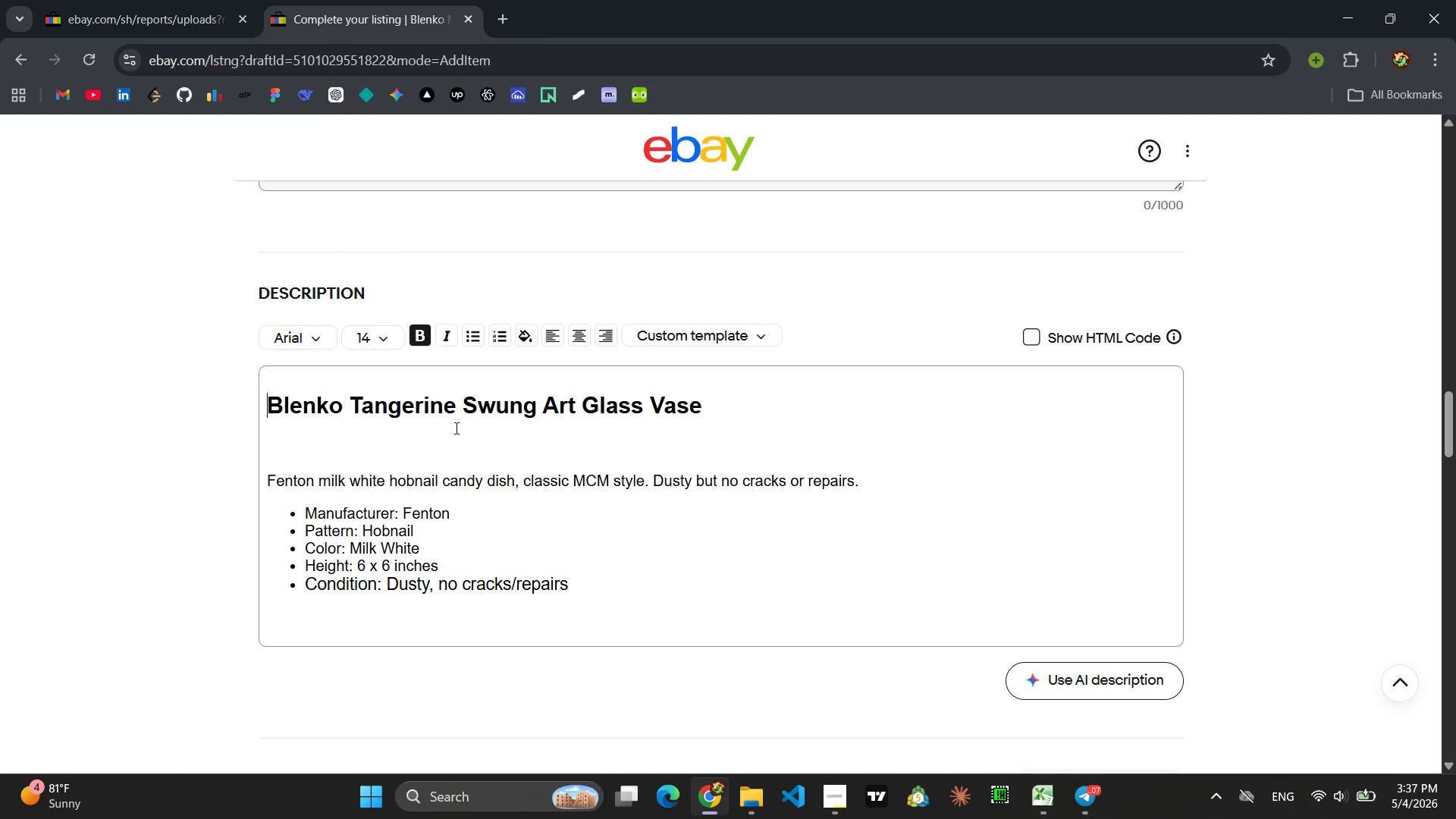 
left_click([325, 445])
 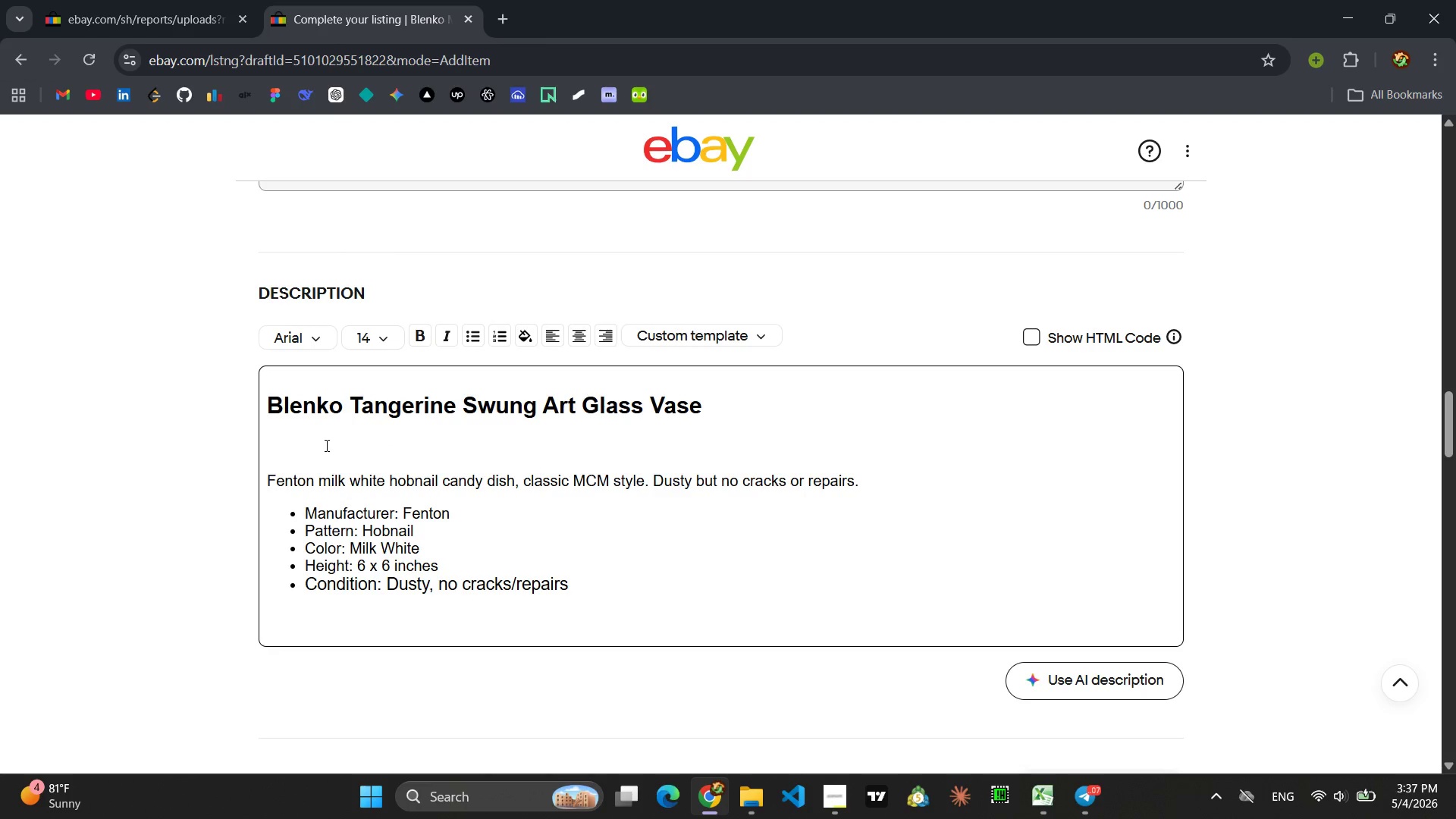 
key(Backspace)
 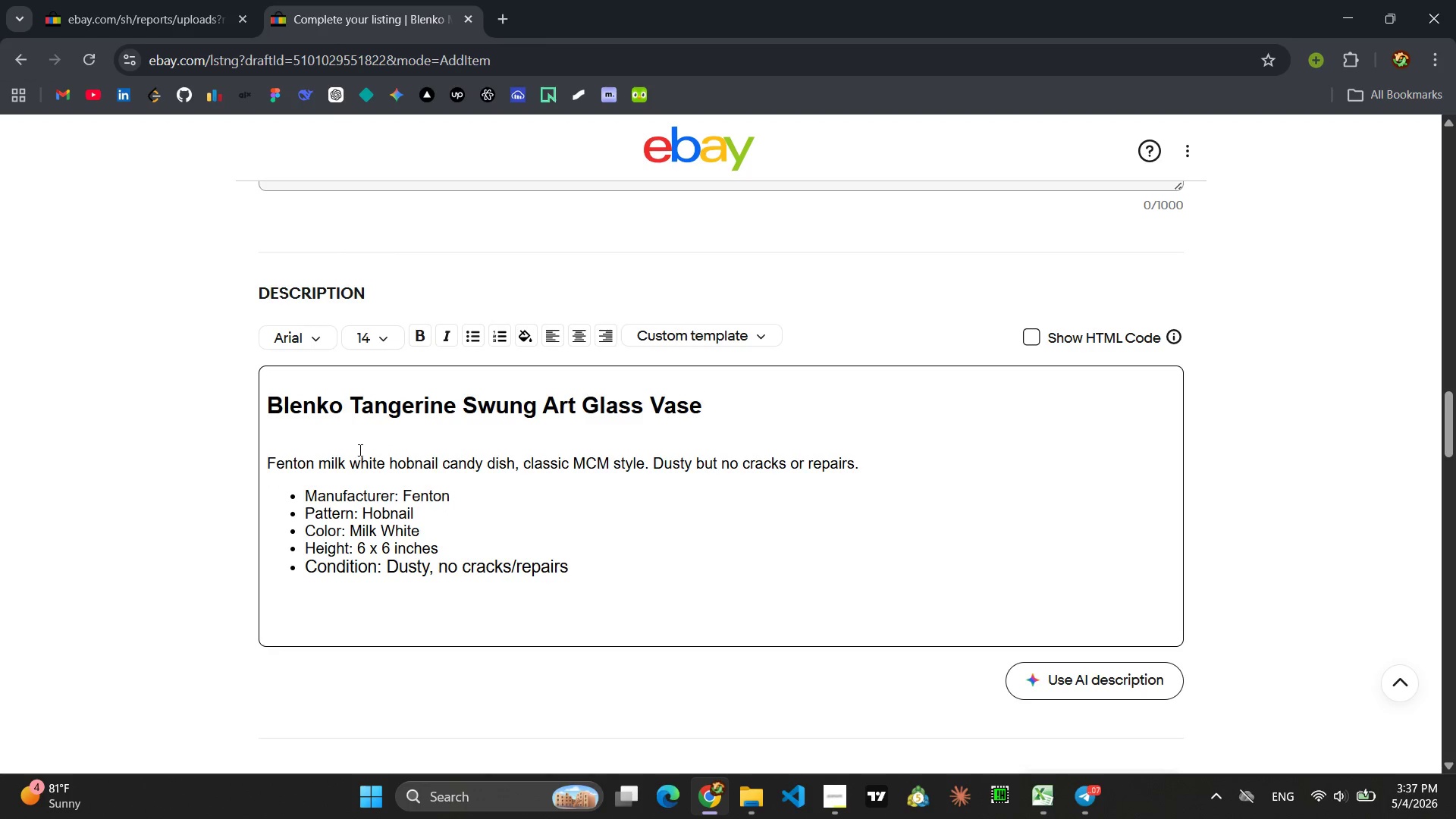 
left_click_drag(start_coordinate=[574, 569], to_coordinate=[270, 472])
 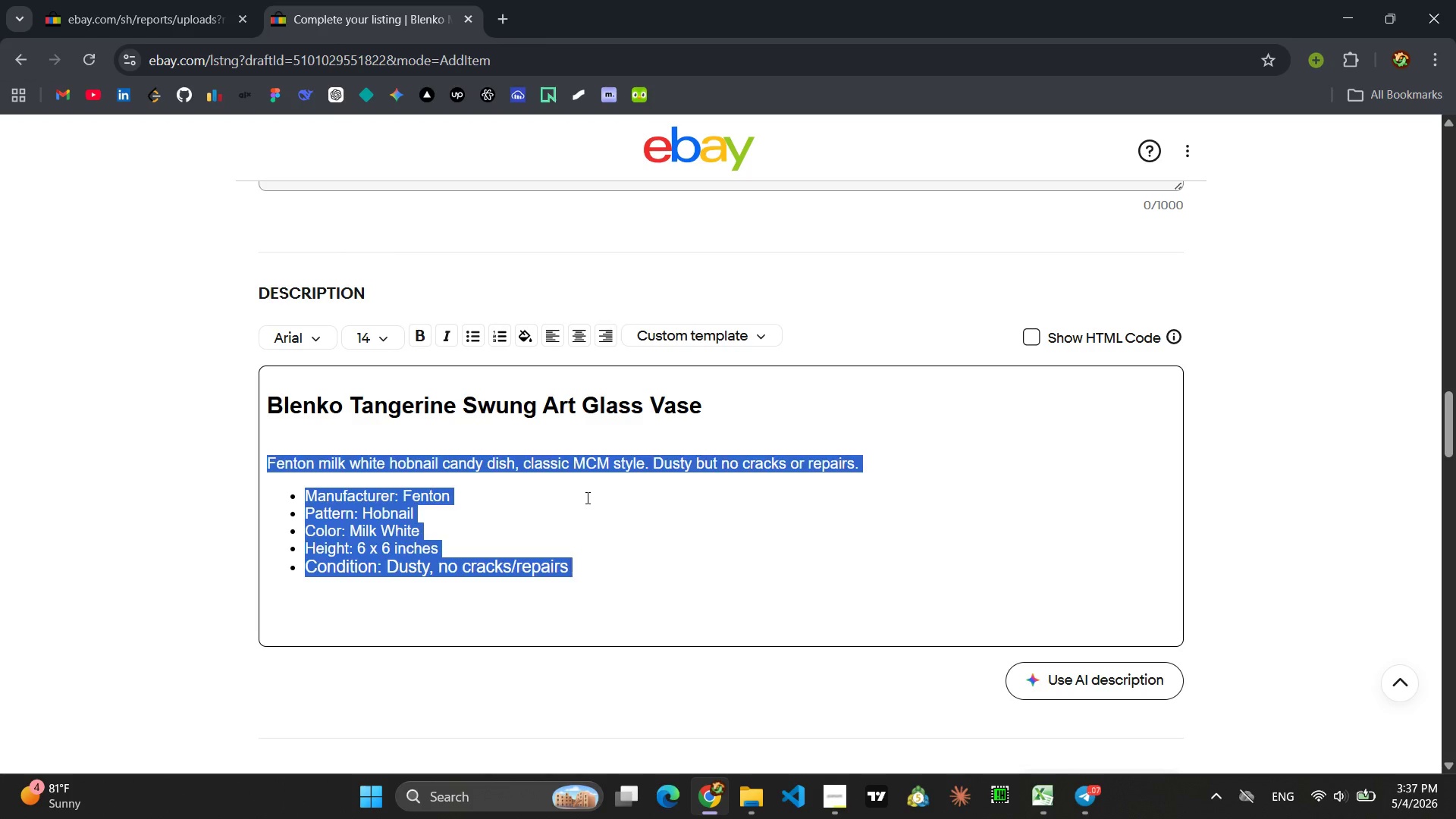 
left_click([586, 497])
 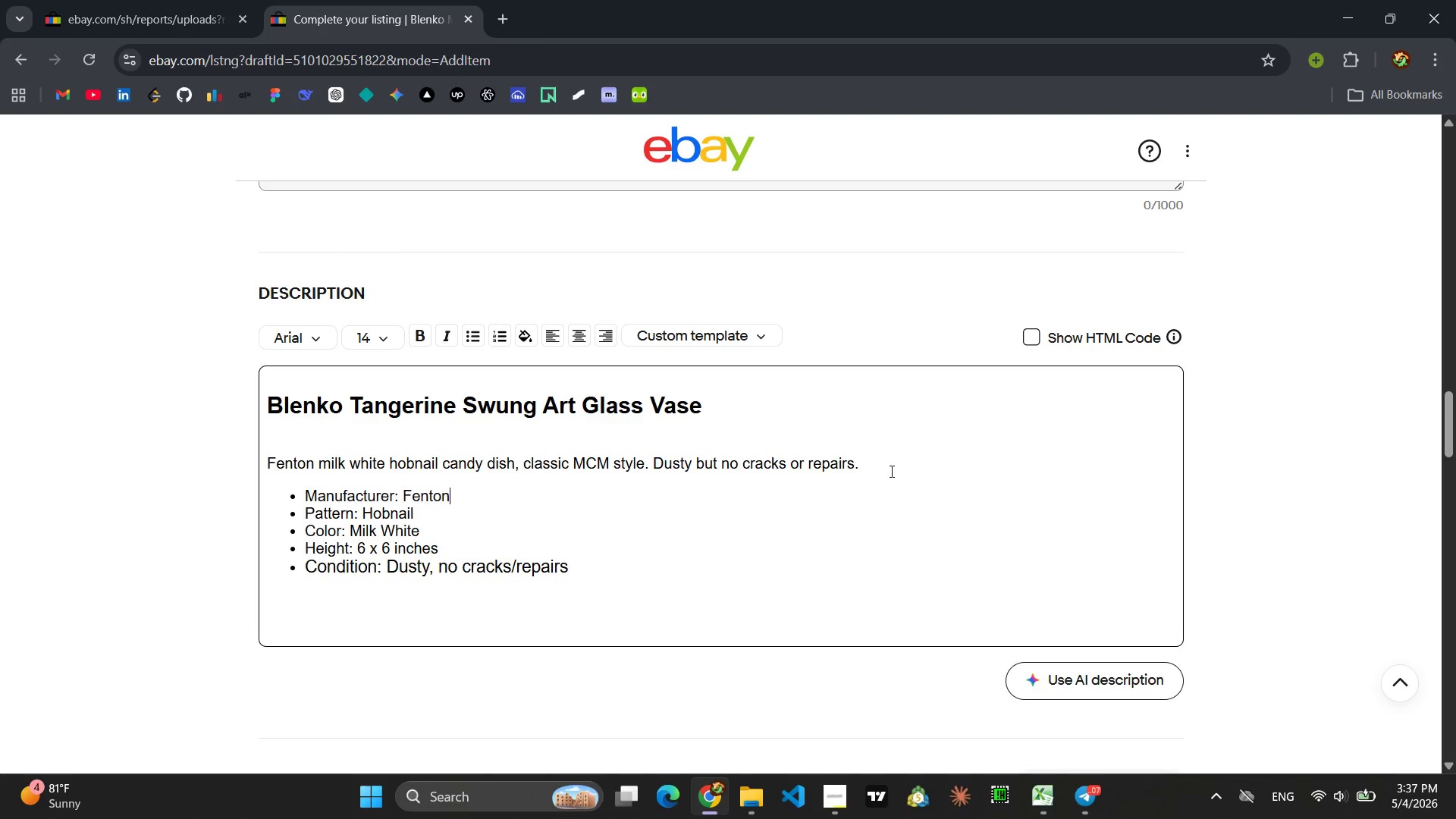 
left_click_drag(start_coordinate=[890, 471], to_coordinate=[242, 467])
 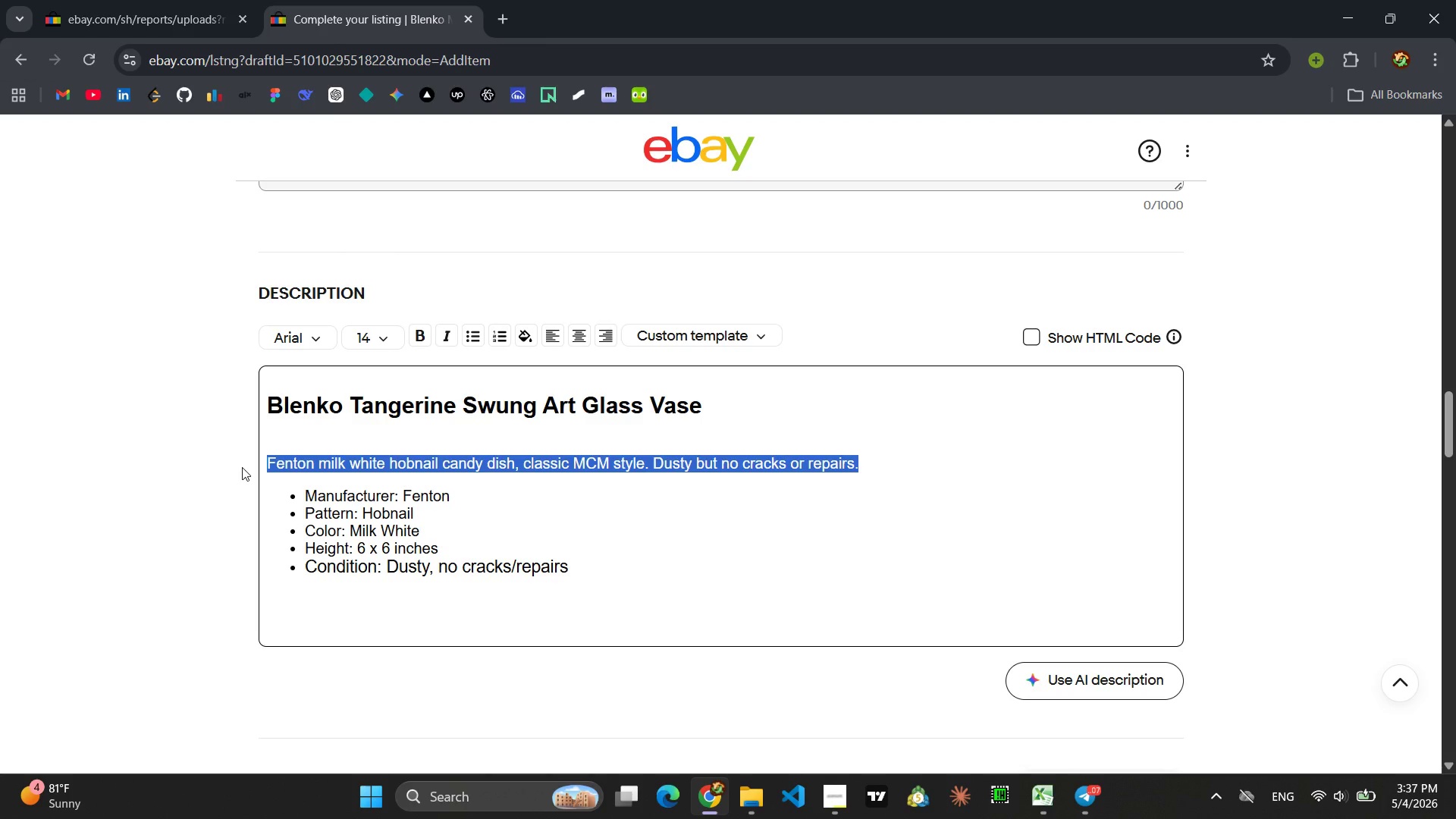 
key(Backspace)
 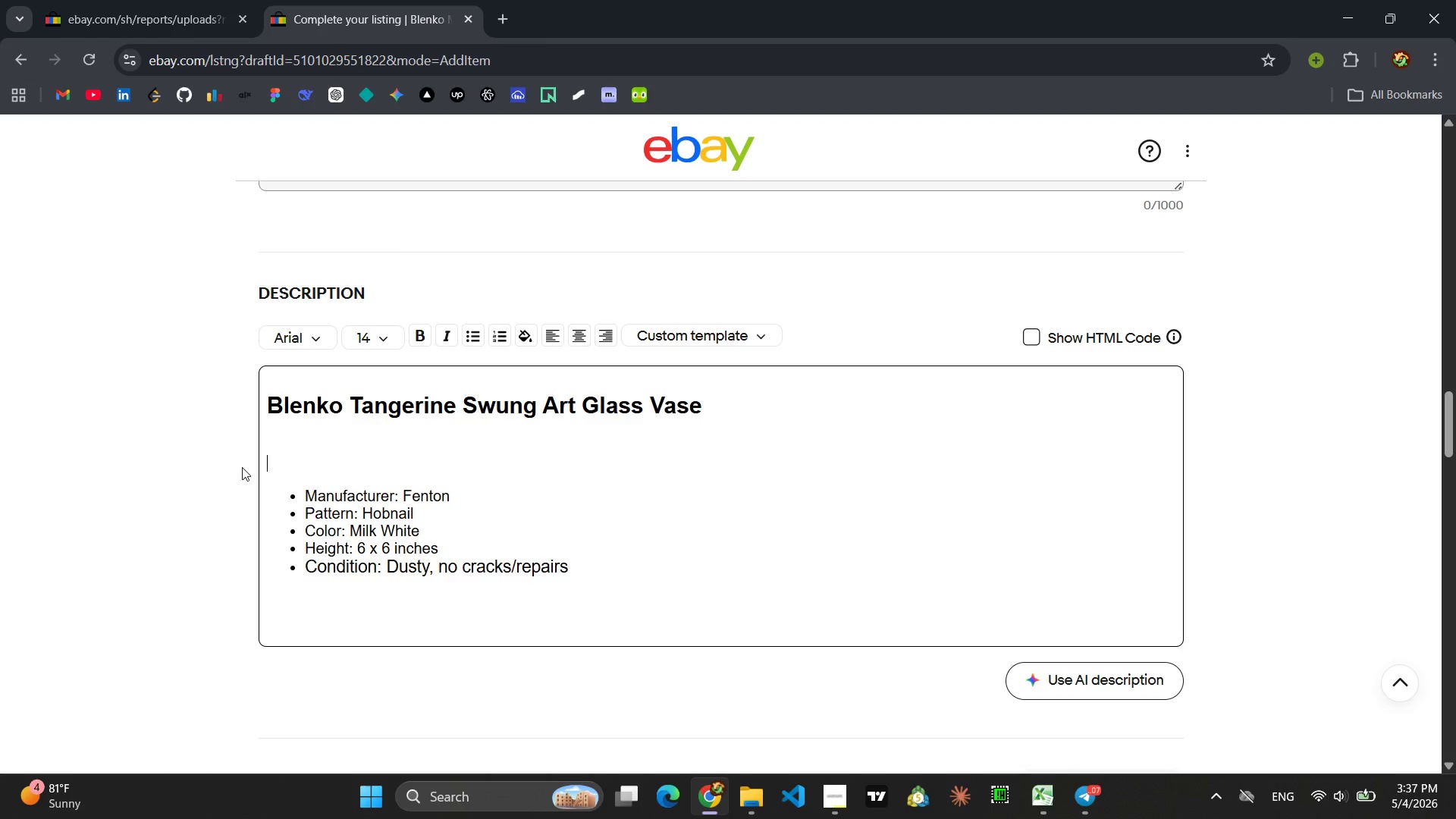 
key(Backspace)
 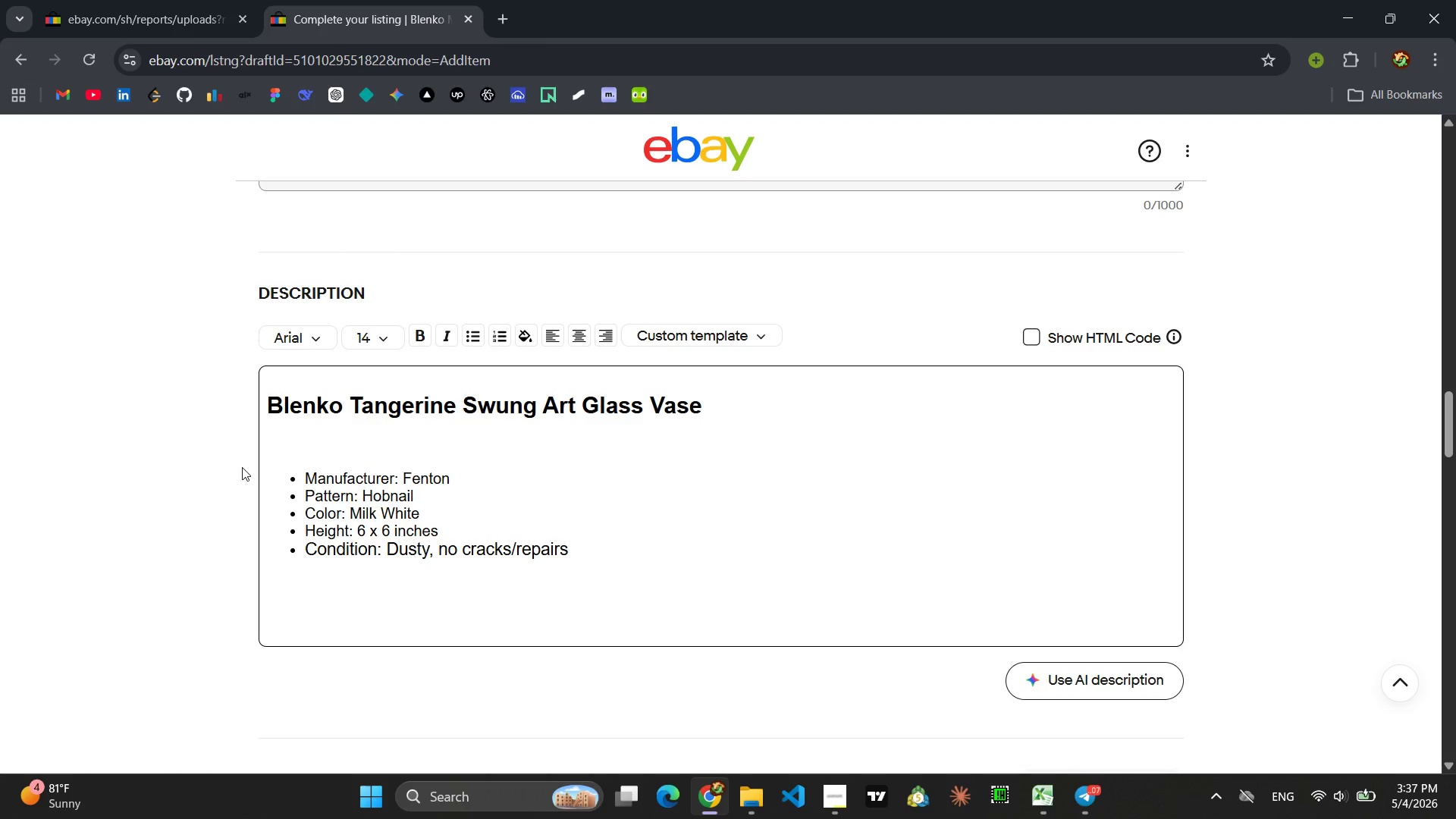 
key(Backspace)
 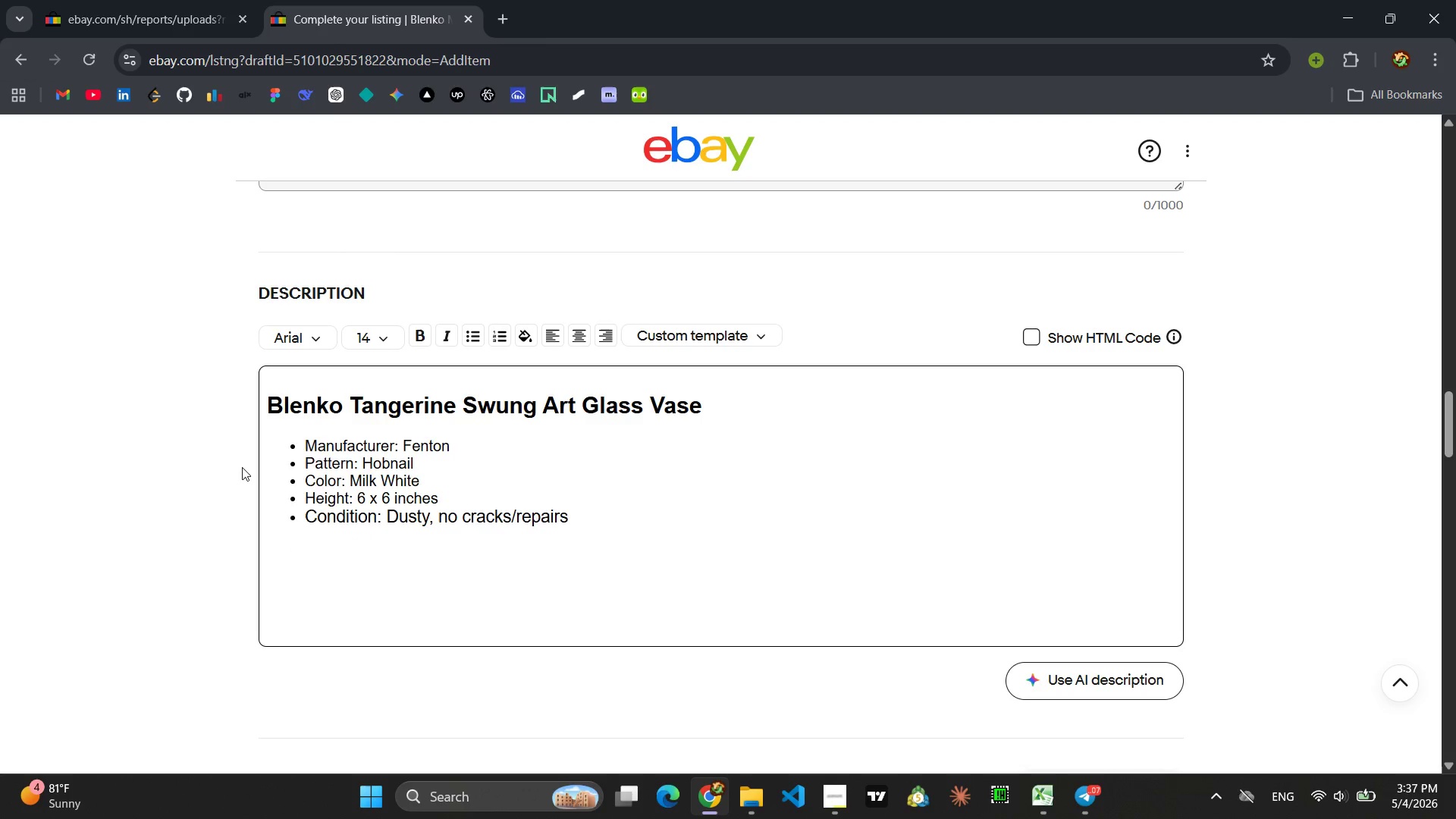 
key(Enter)
 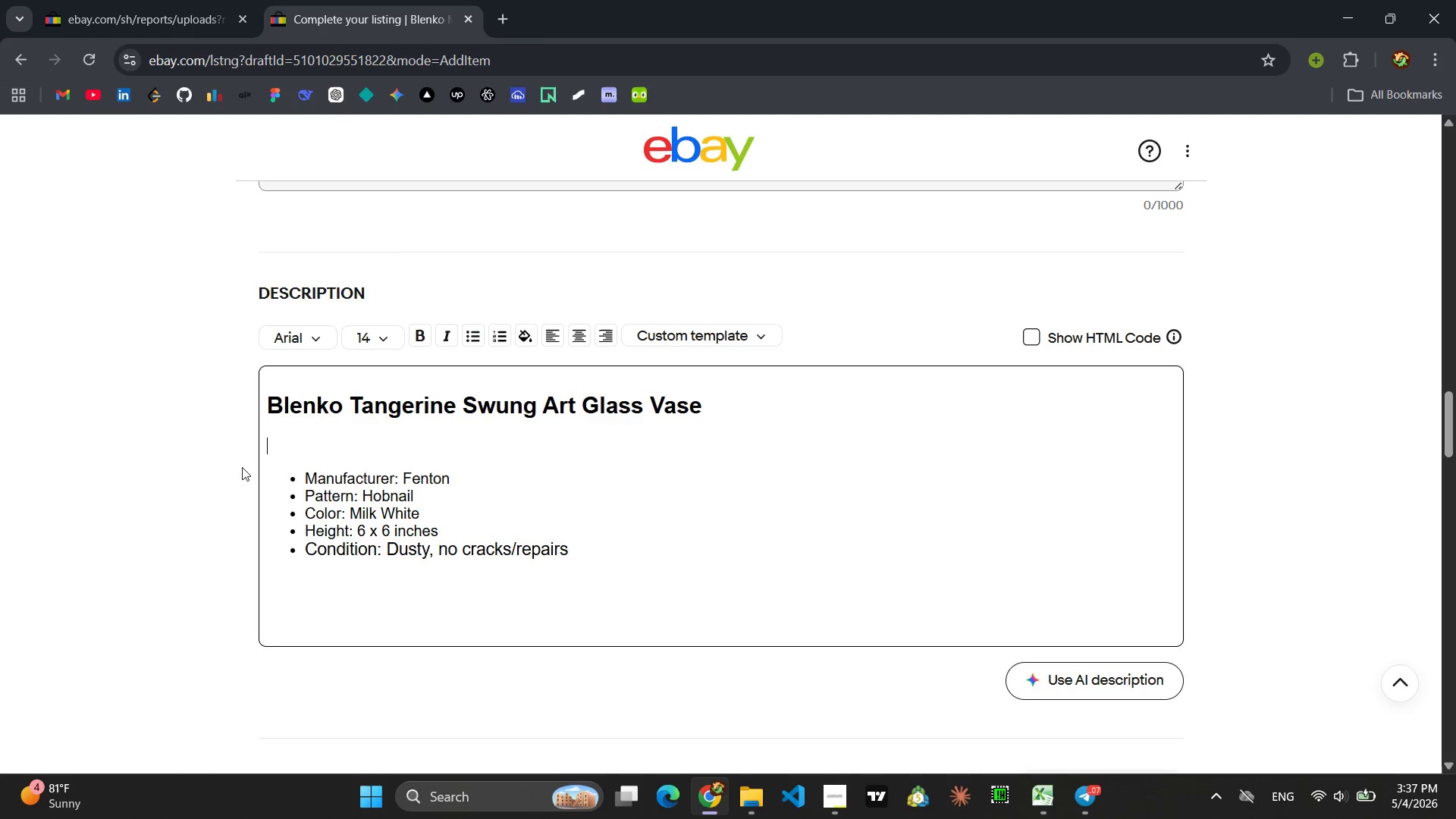 
type(THi )
key(Backspace)
key(Backspace)
type(h)
key(Backspace)
key(Backspace)
type(his Blenko T)
key(Backspace)
type(tangerine H)
key(Backspace)
type(hand-bl)
 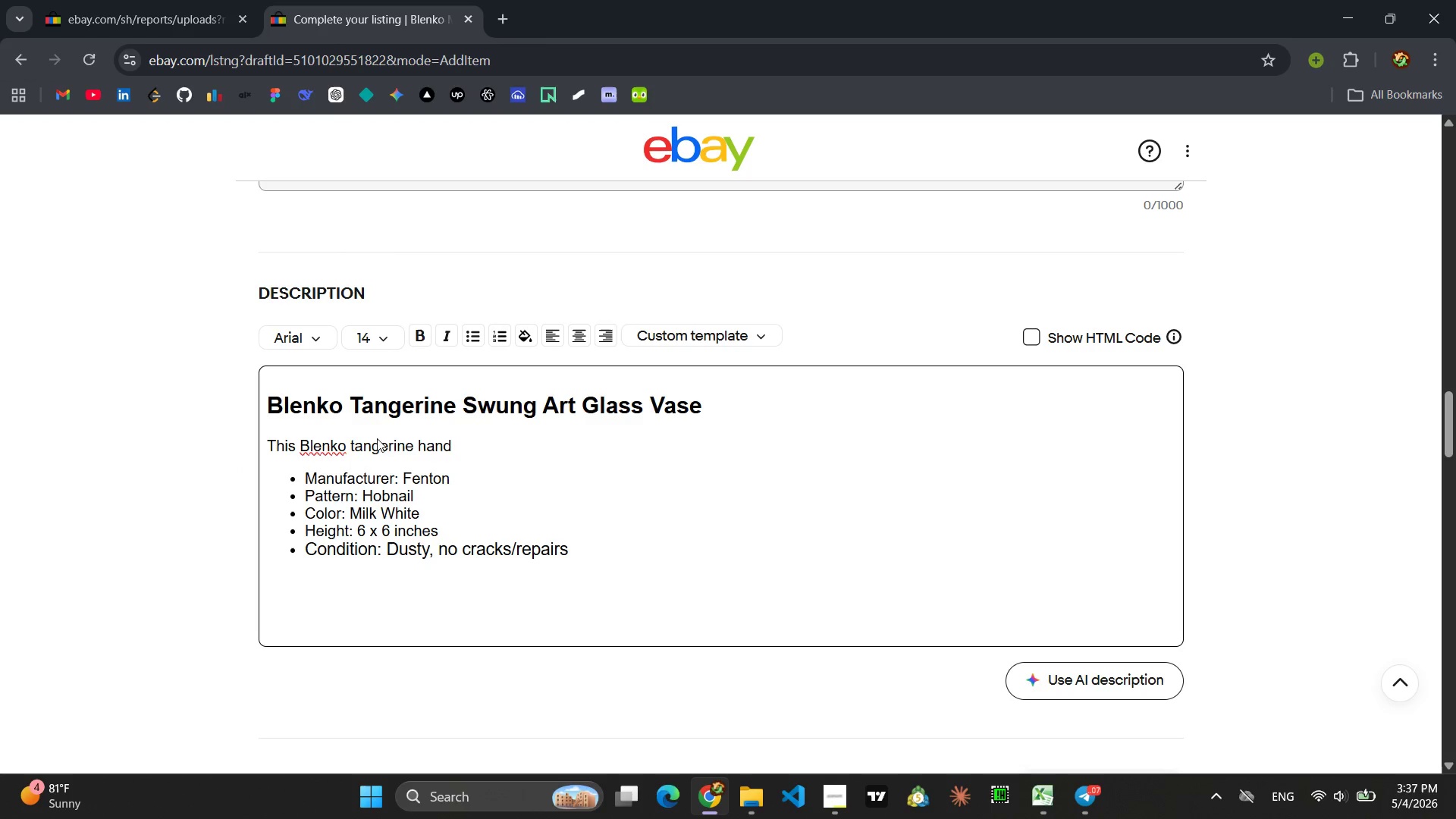 
left_click([466, 444])
 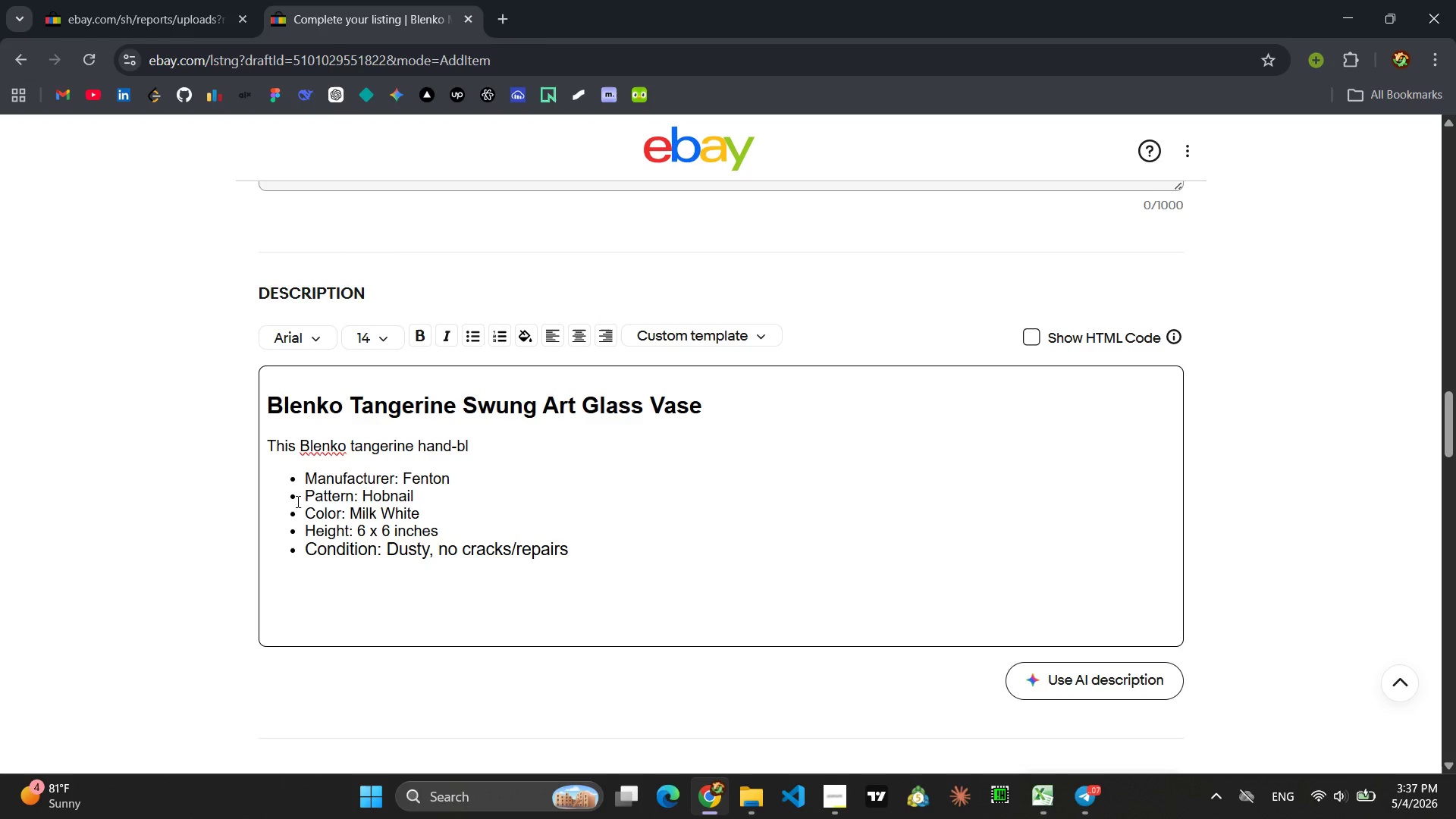 
key(ArrowRight)
 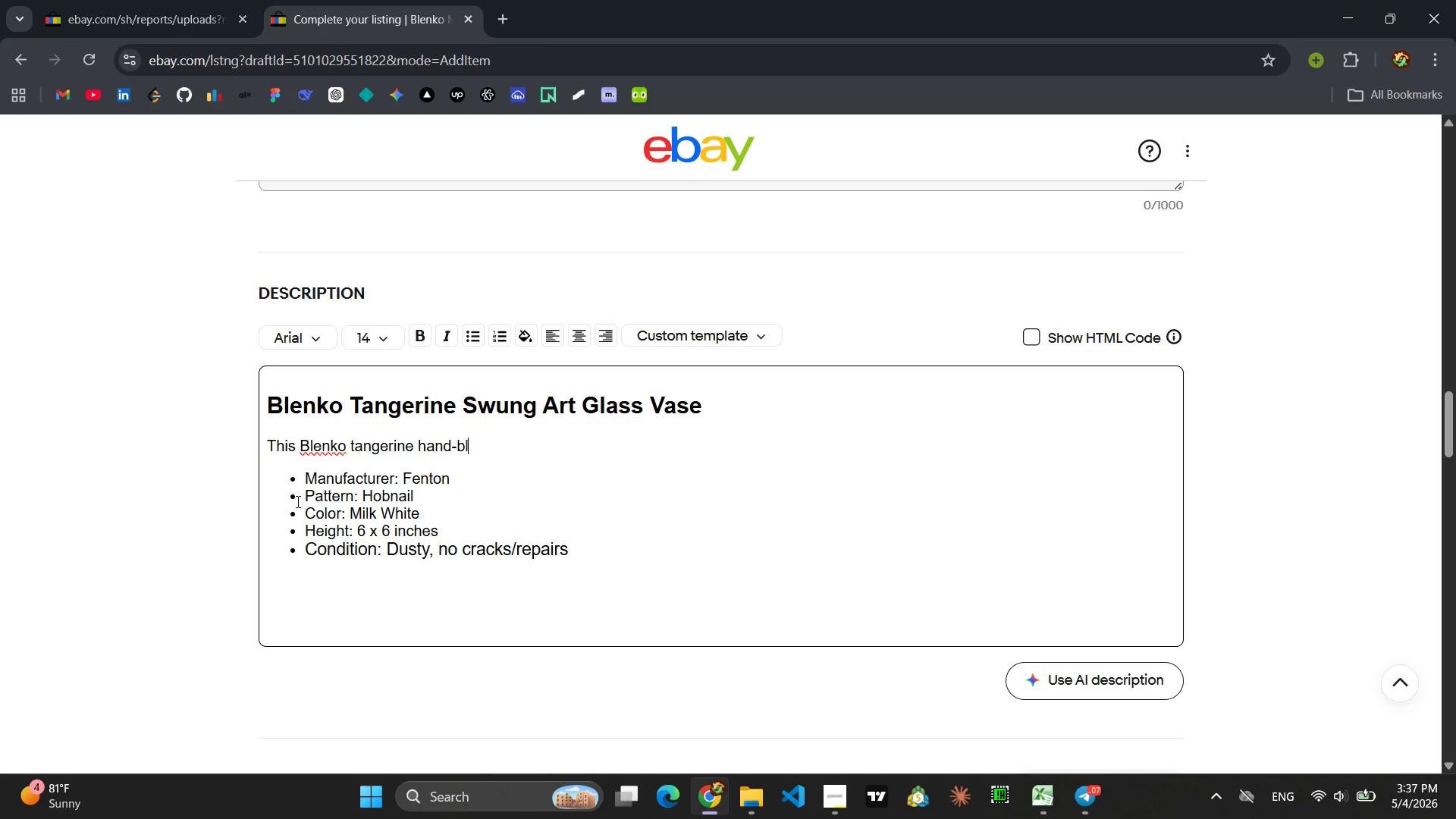 
type(w)
key(Backspace)
type(own swung vase epitomizes m)
key(Backspace)
type(Mid-Century modern design )
 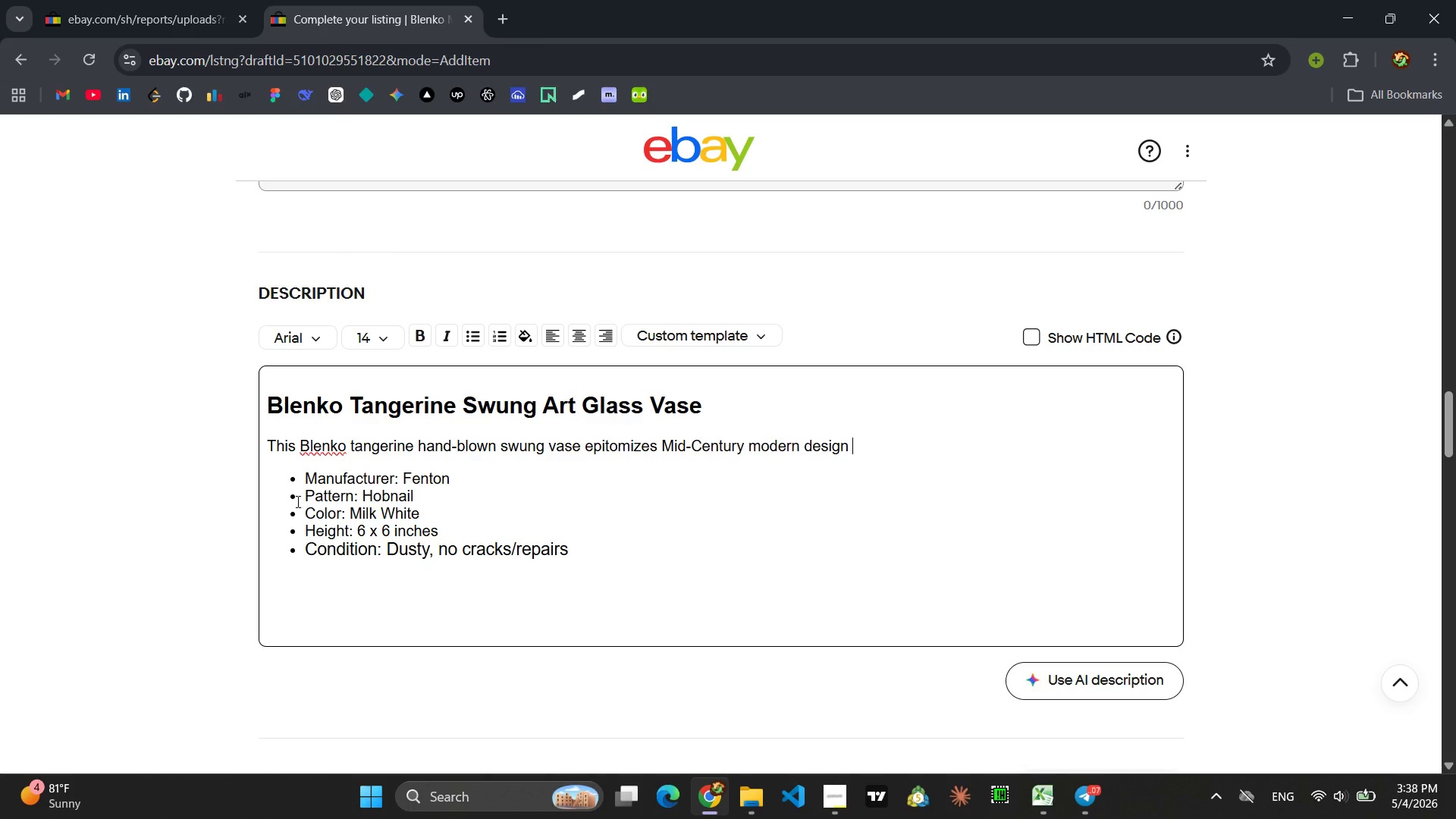 
type(wt)
key(Backspace)
type(ith its fluid, orgainc silhoute)
key(Backspace)
key(Backspace)
key(Backspace)
key(Backspace)
key(Backspace)
key(Backspace)
type(nic silhout)
 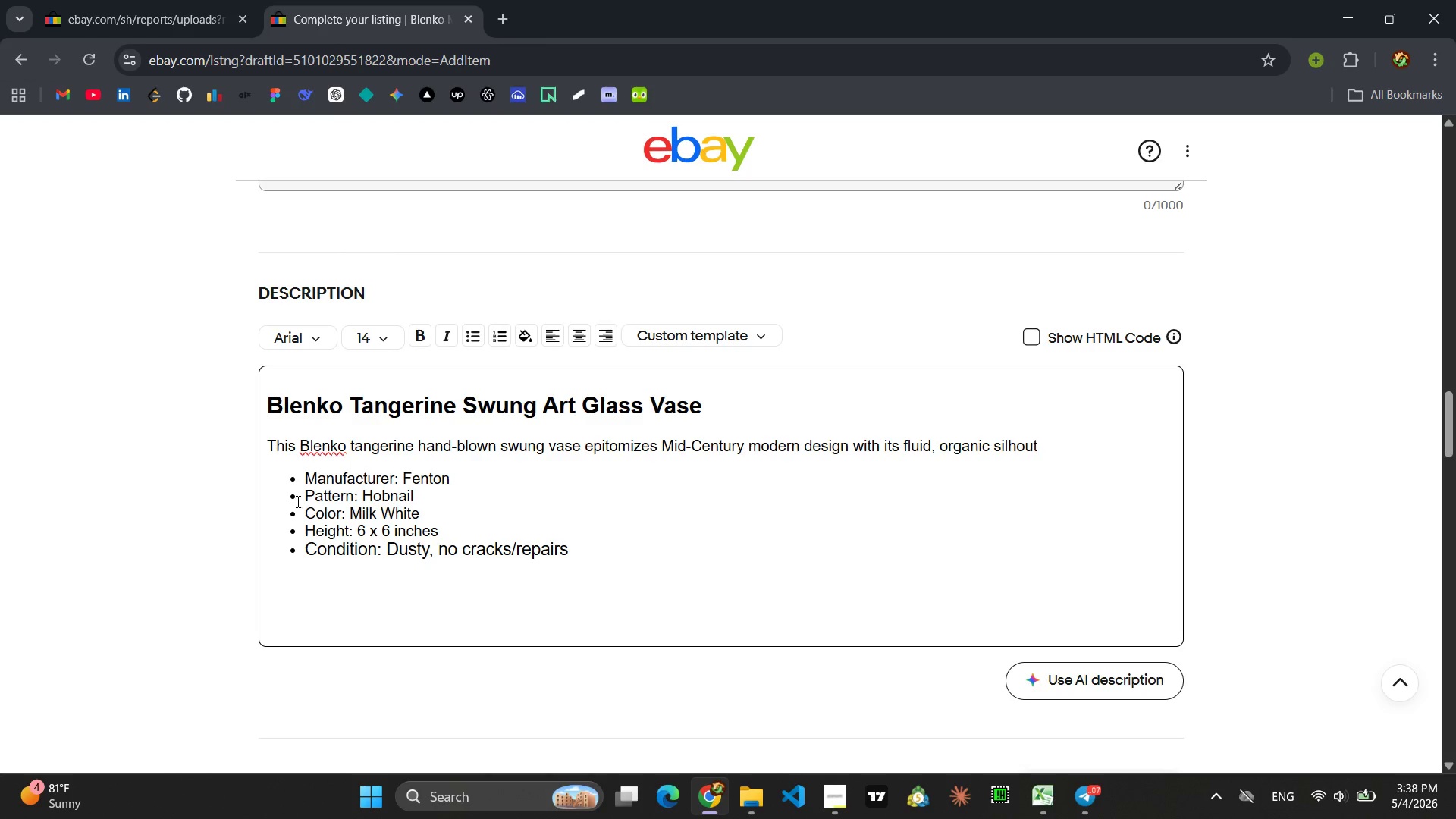 
wait(6.27)
 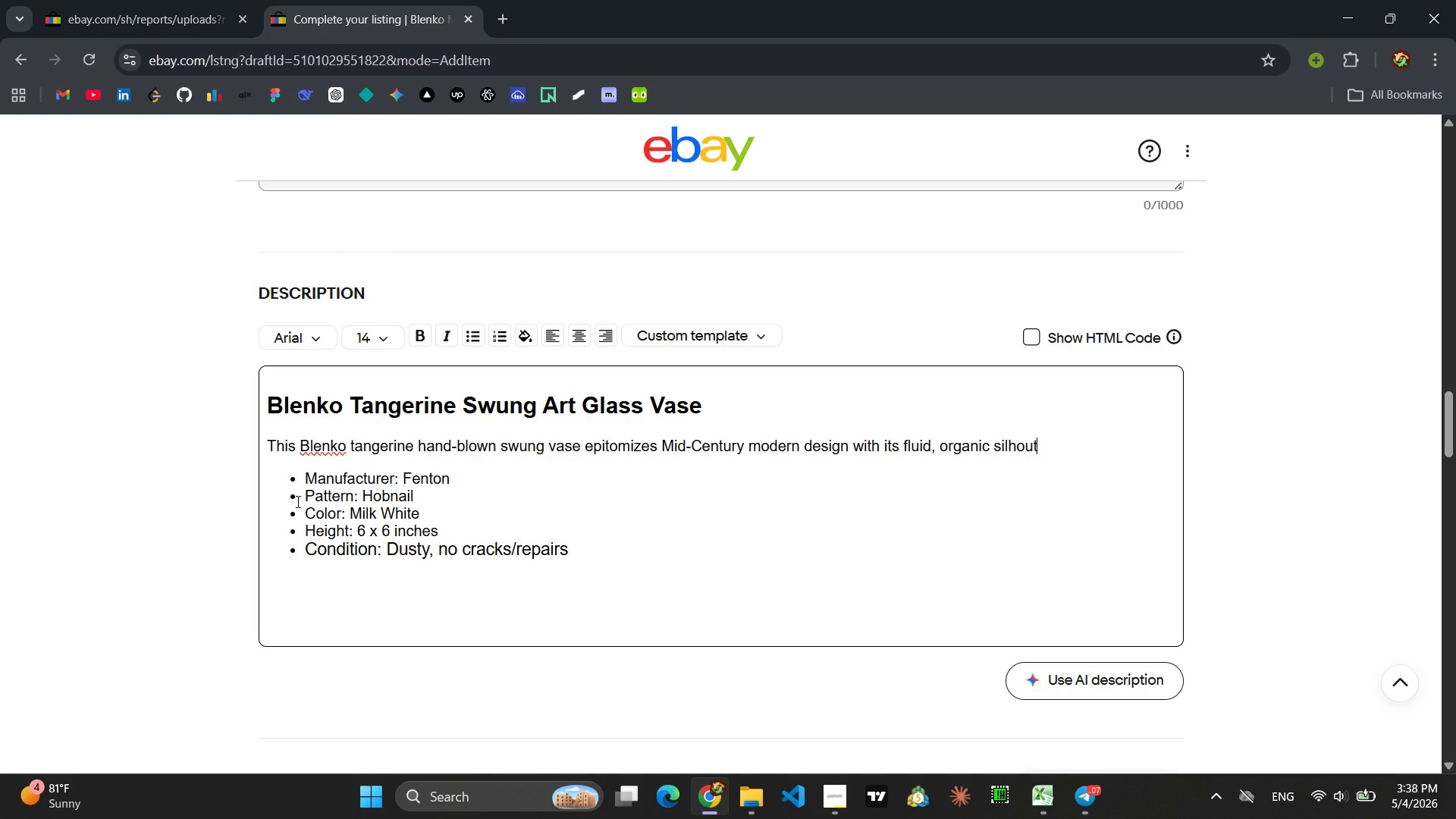 
key(Backspace)
type(ette and vivid colu)
key(Backspace)
type(our, )
key(Backspace)
key(Backspace)
type(. Standing 12 inches tall, it remain )
key(Backspace)
type(s in excellent vintage condition with c)
key(Backspace)
type(no chips, making it a stn)
key(Backspace)
type(andout piece for serious MC )
key(Backspace)
type(M glass collector )
key(Backspace)
type(s)
 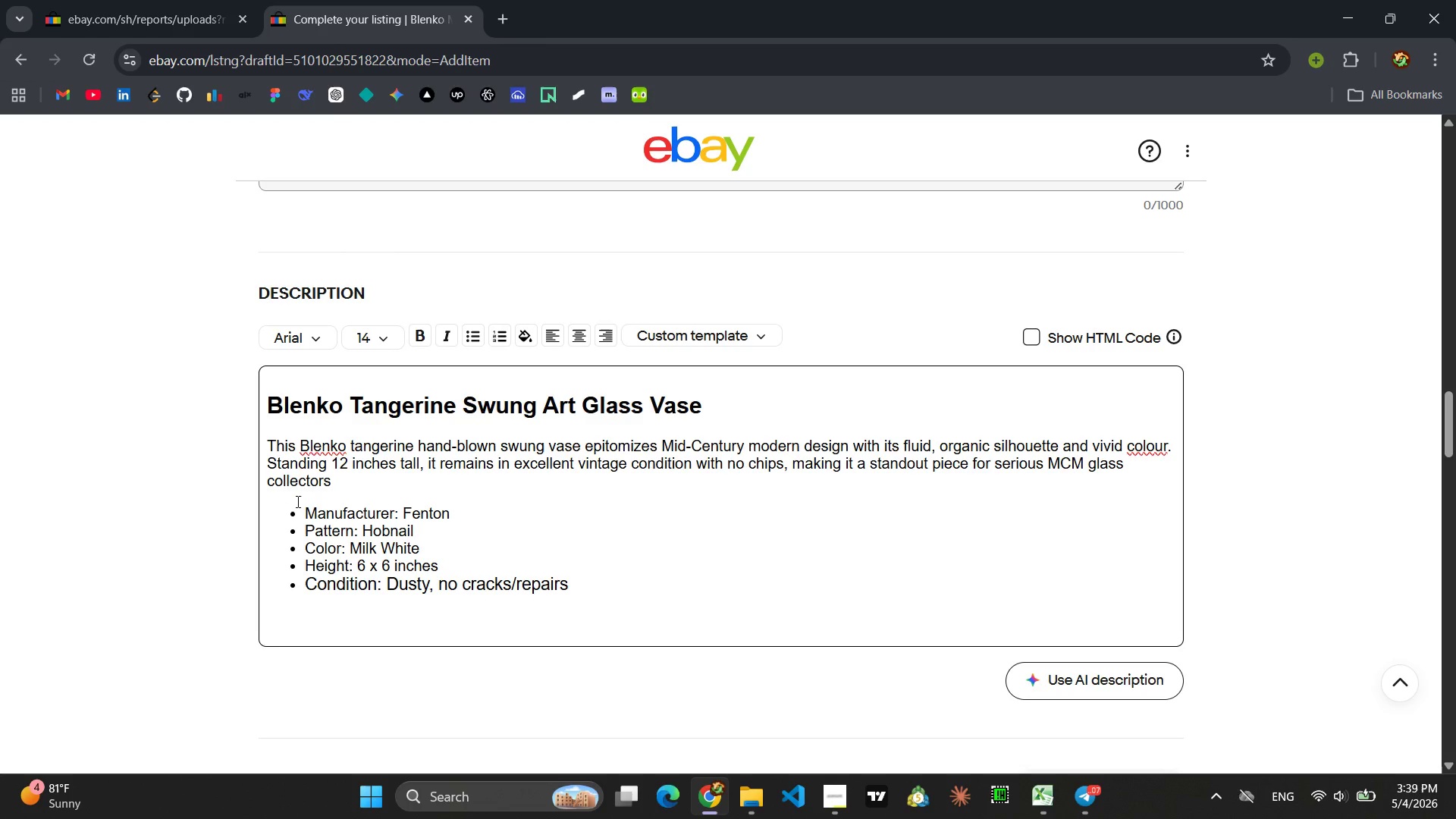 
wait(8.22)
 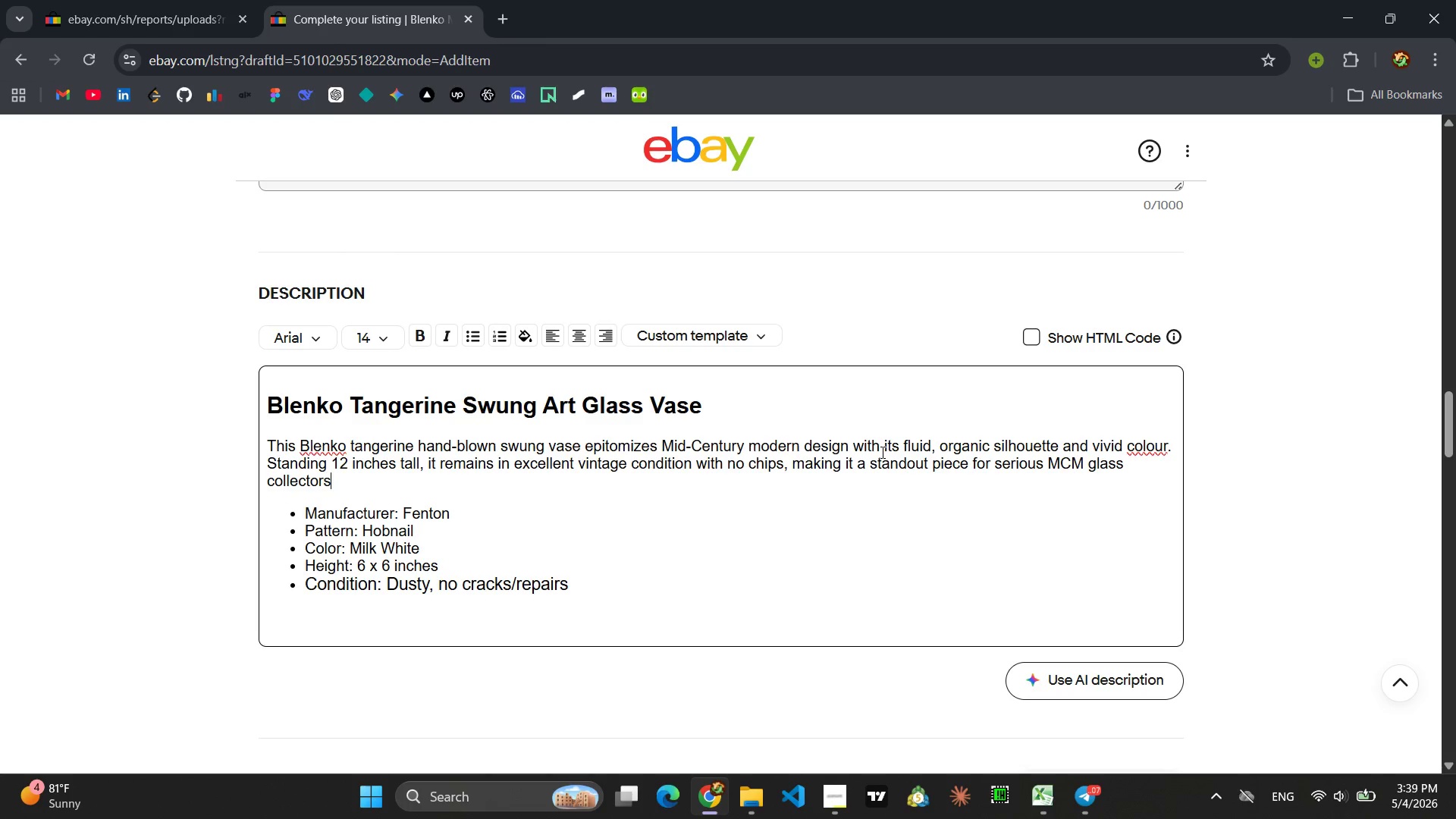 
left_click([1161, 444])
 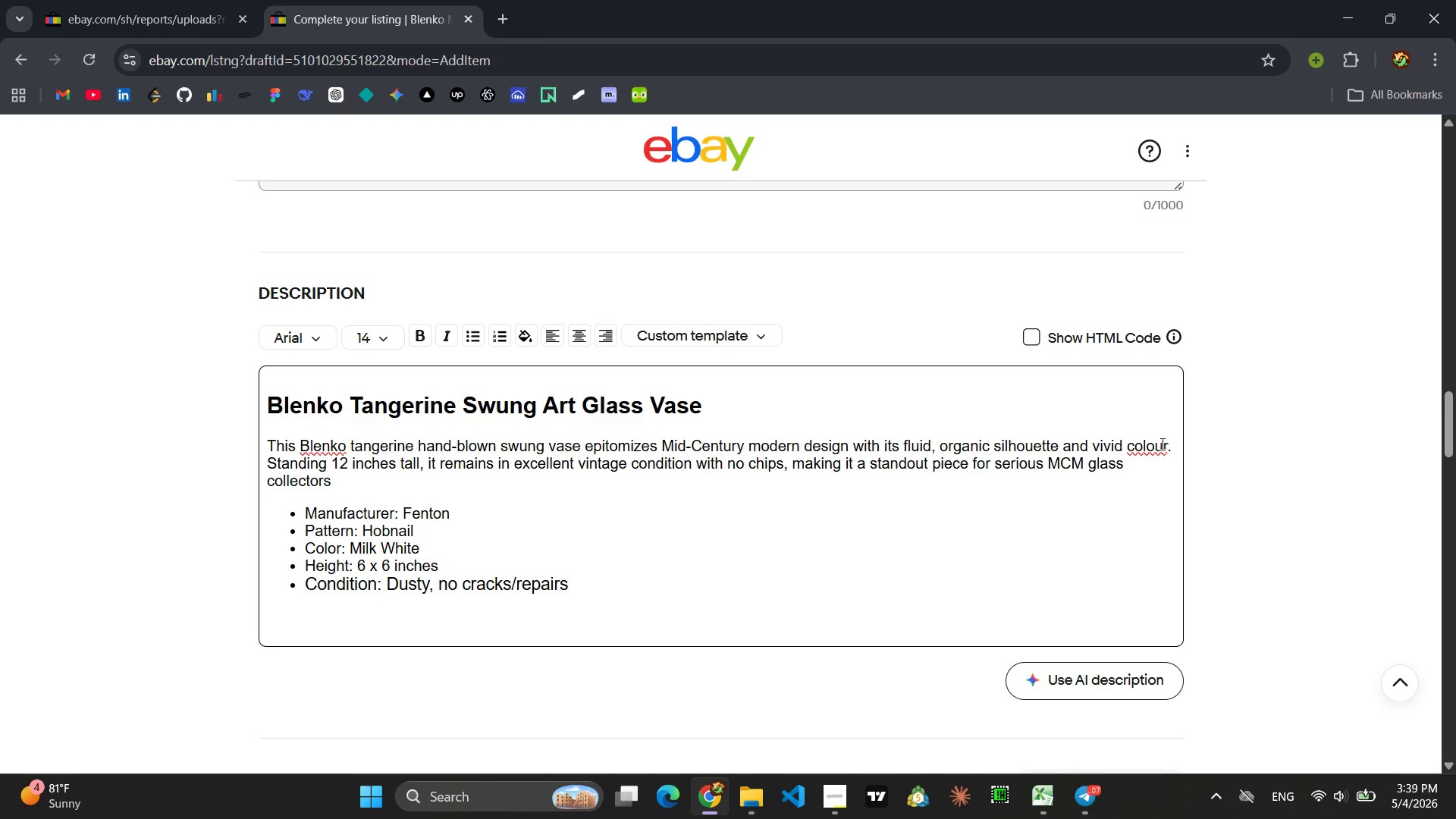 
key(Backspace)
 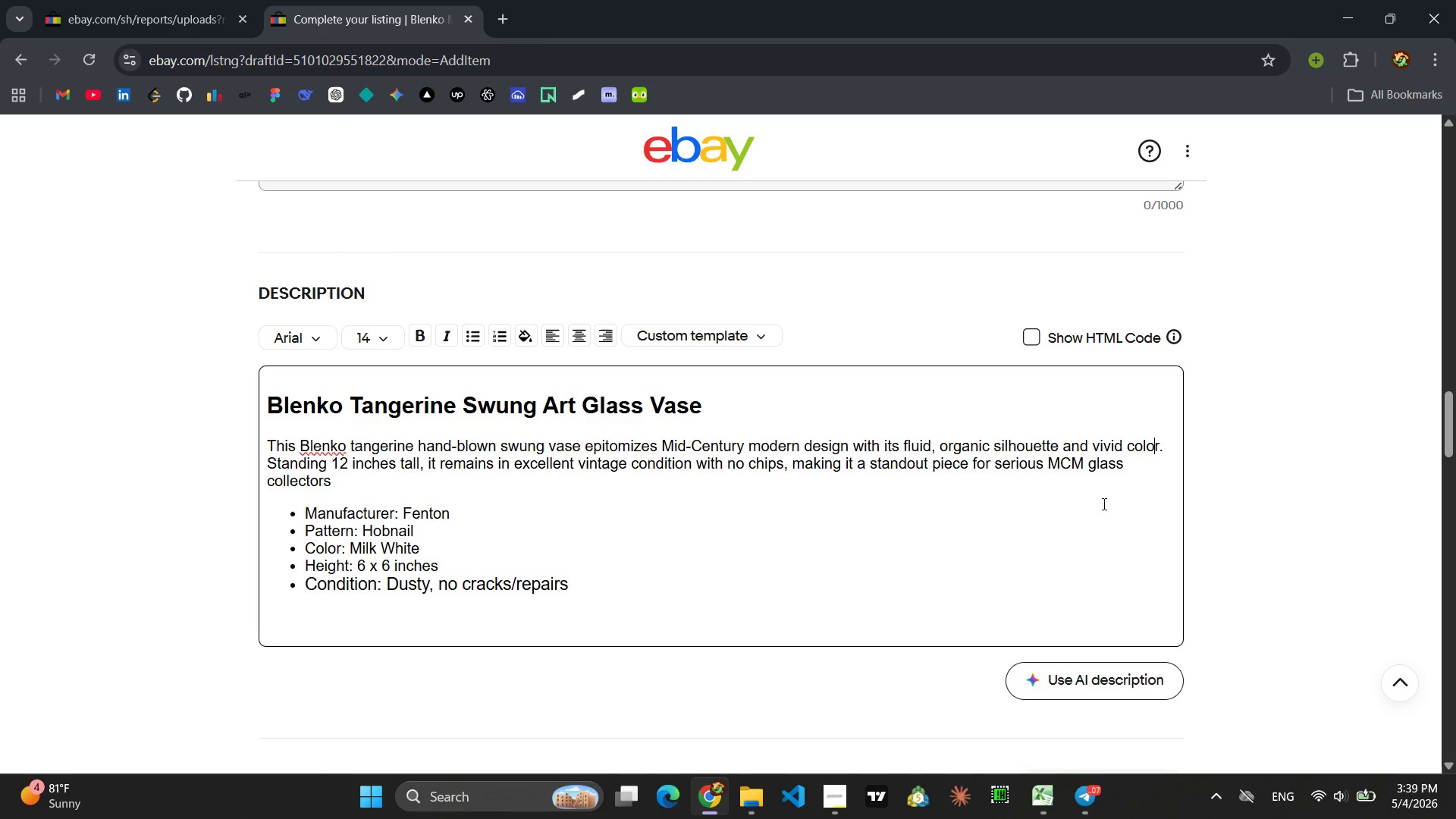 
left_click([1103, 504])
 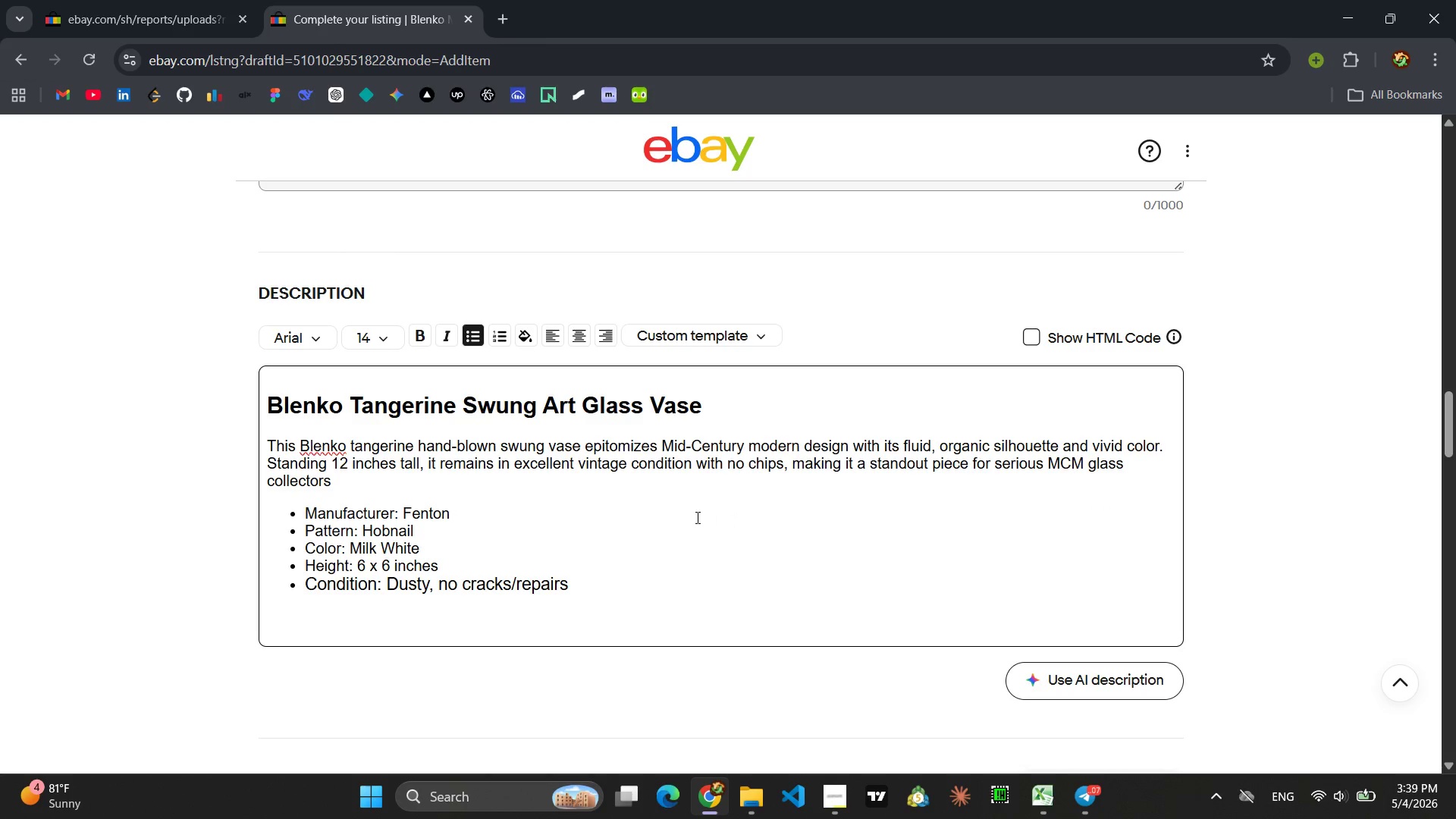 
wait(5.06)
 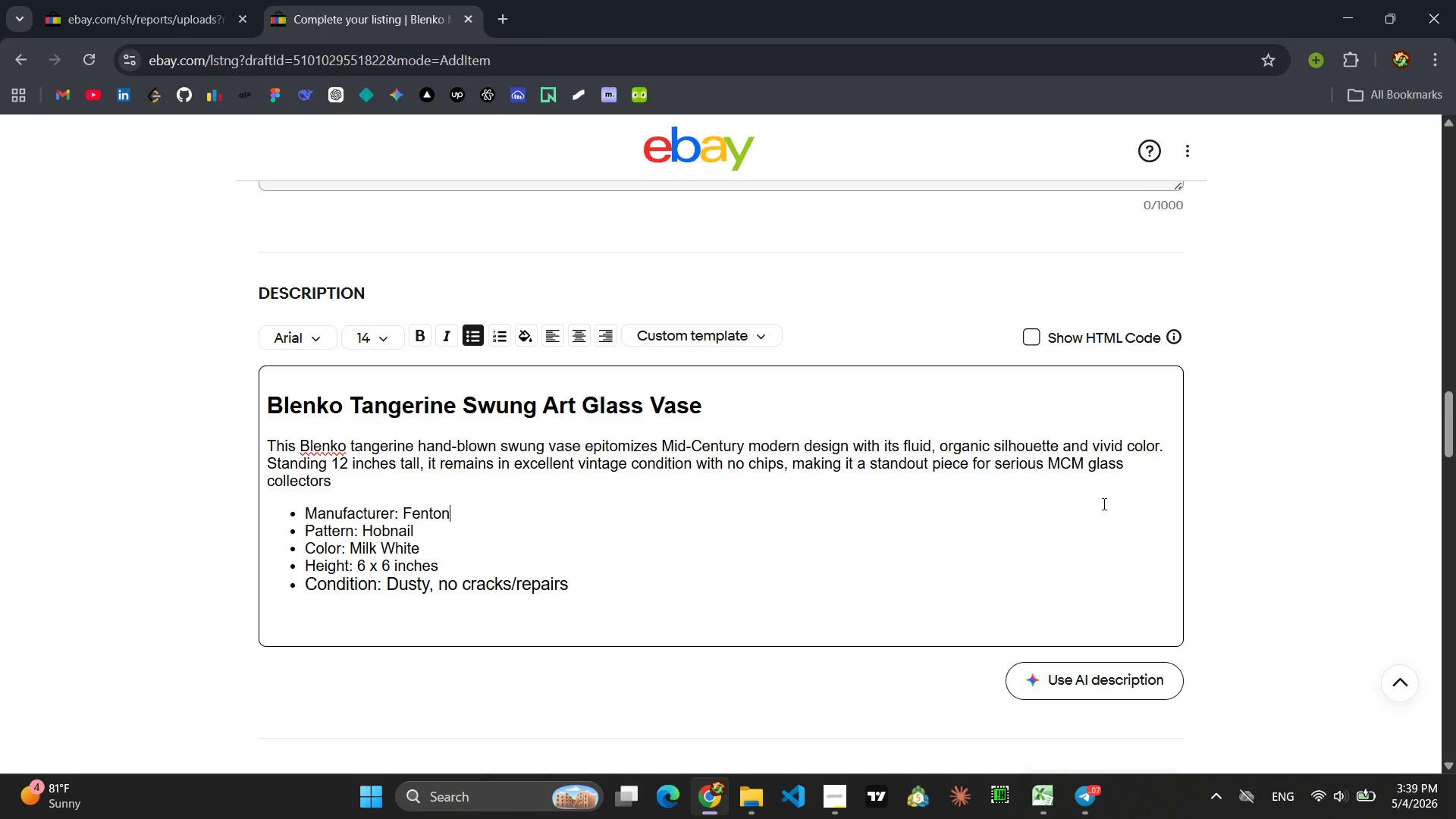 
left_click_drag(start_coordinate=[579, 579], to_coordinate=[303, 501])
 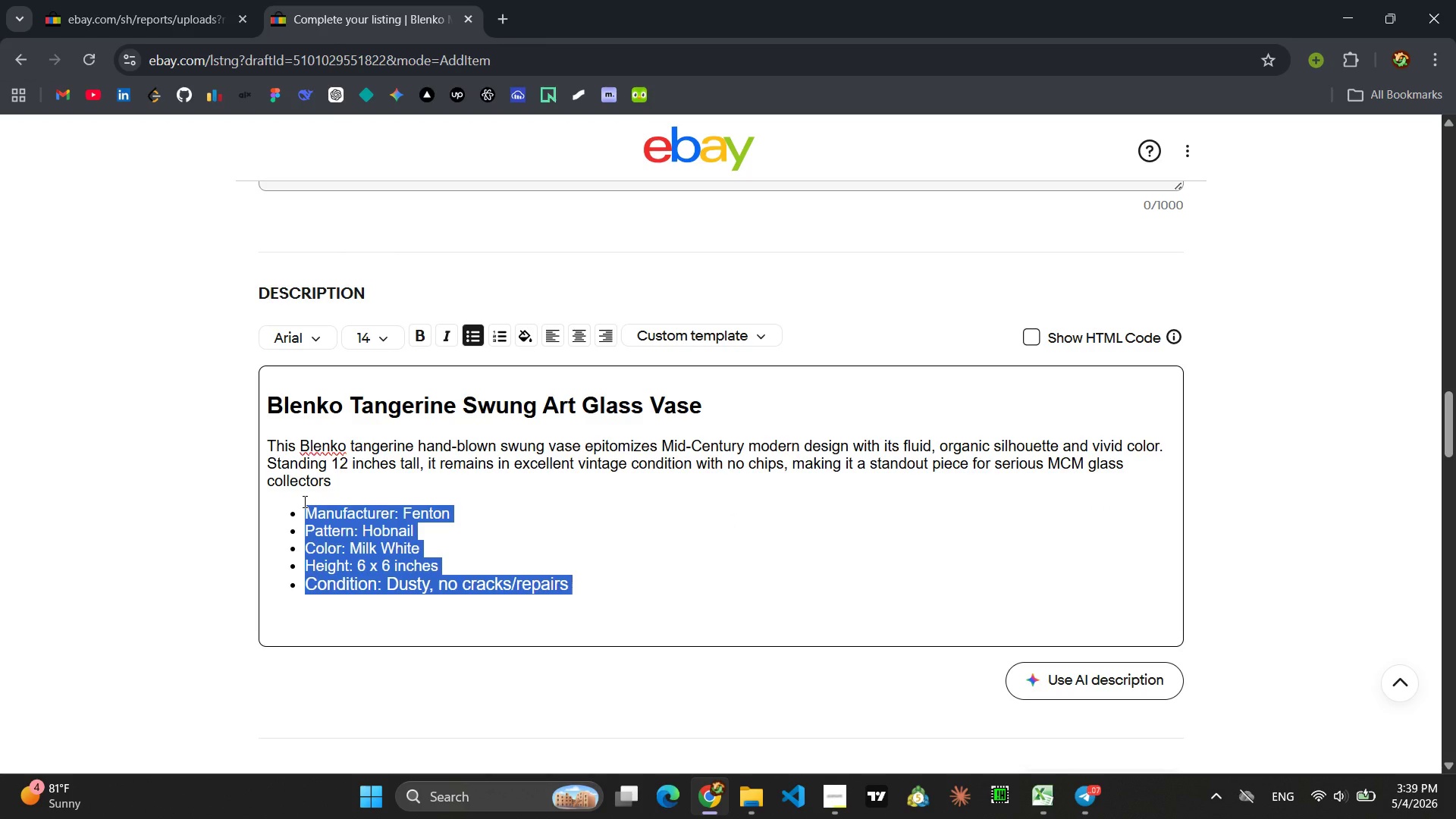 
type(Blank: Blenko)
 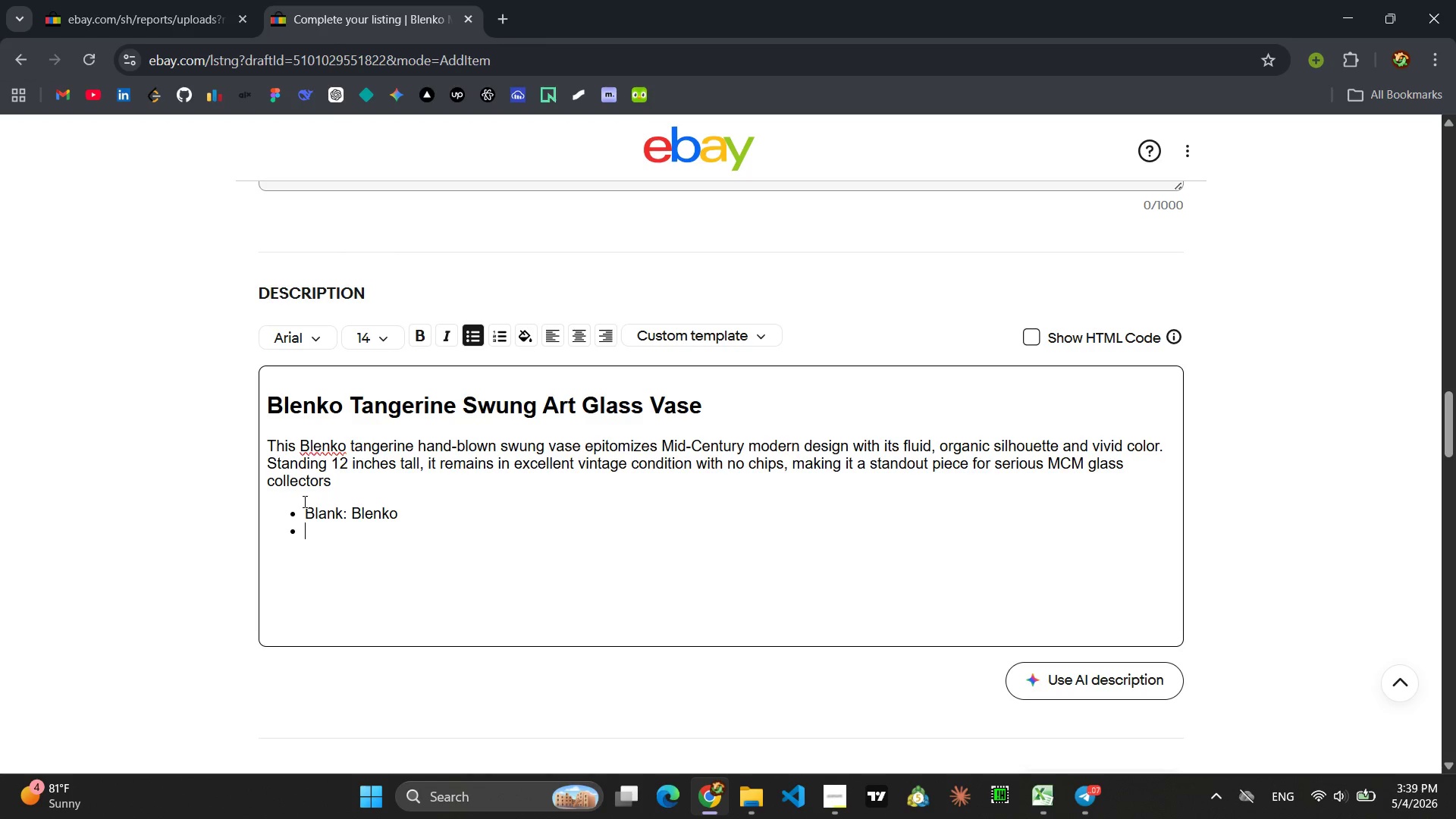 
 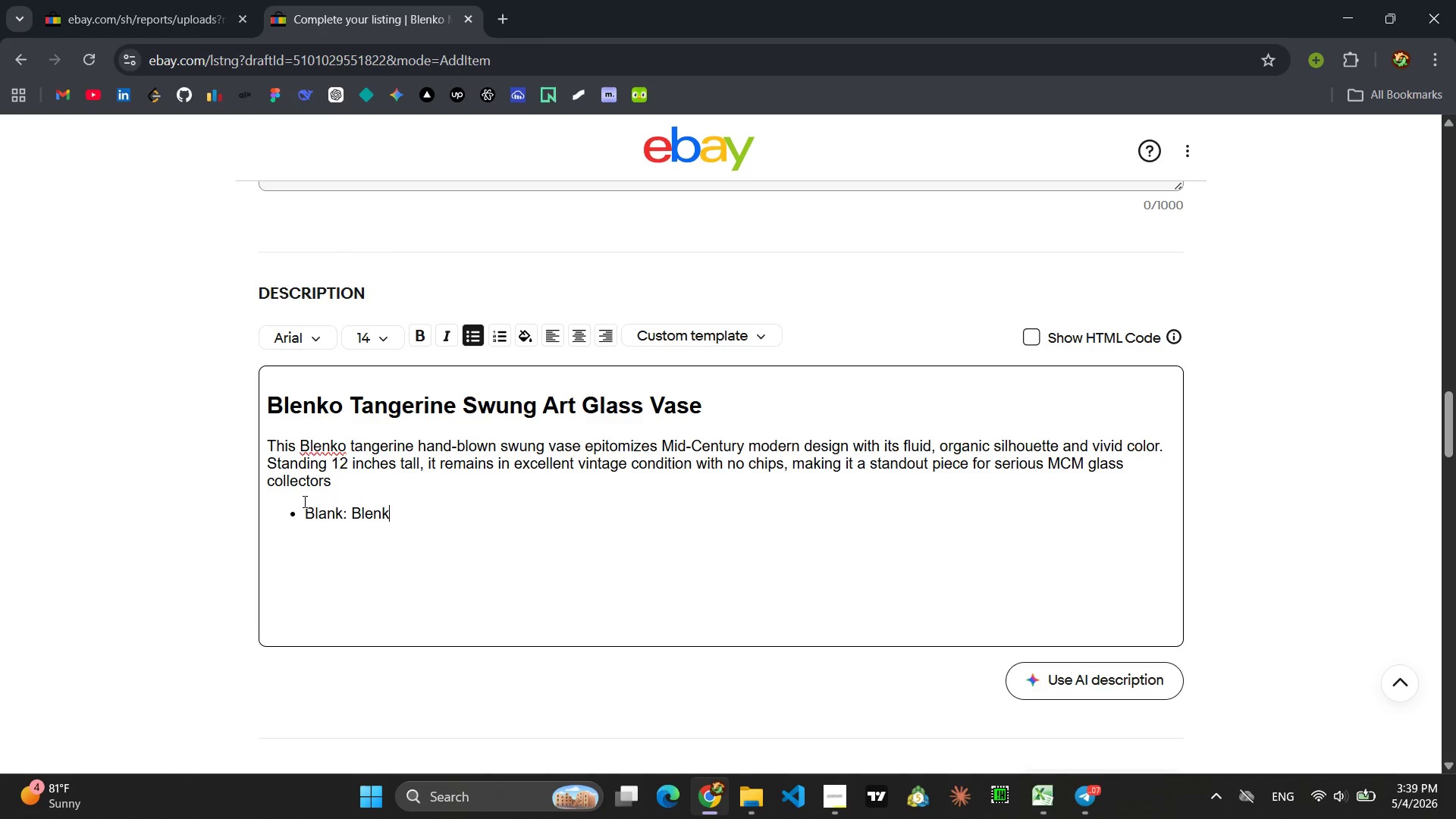 
key(Enter)
 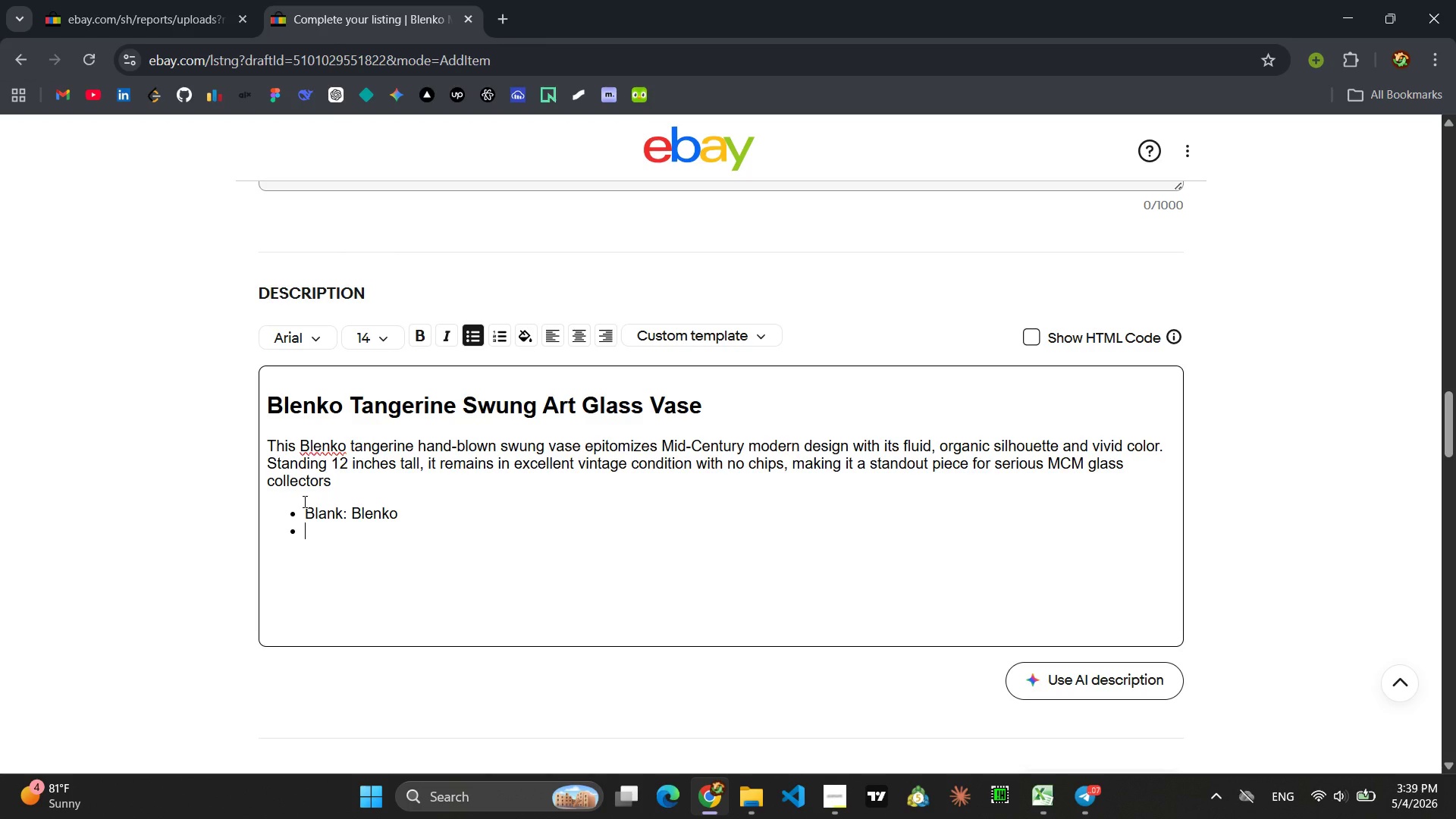 
type(Era: Mid )
key(Backspace)
type(-Centruy Modern )
key(Backspace)
key(Backspace)
key(Backspace)
key(Backspace)
key(Backspace)
key(Backspace)
key(Backspace)
key(Backspace)
key(Backspace)
key(Backspace)
key(Backspace)
type(ury Modern (1950 - 1969))
 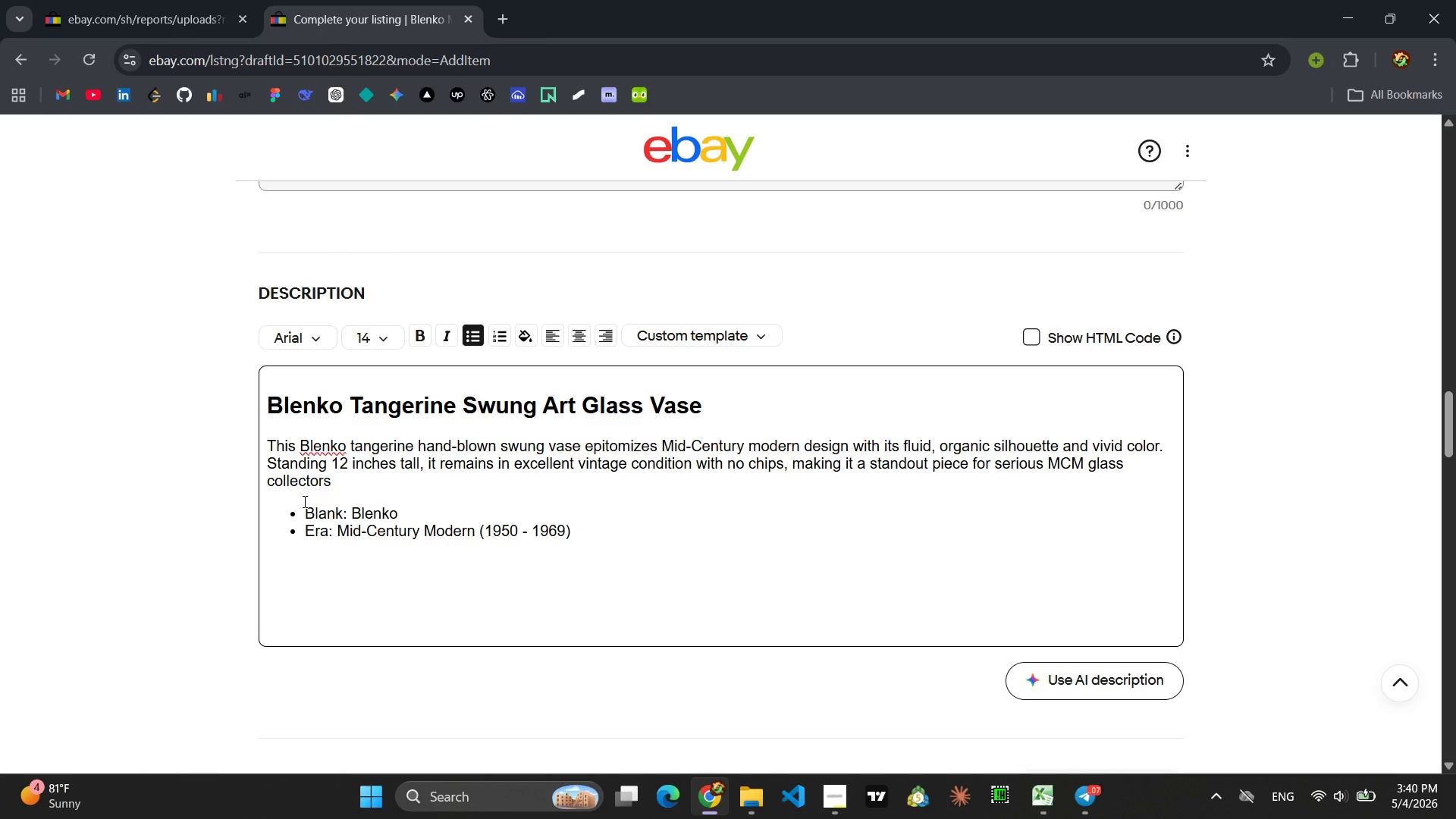 
key(Enter)
 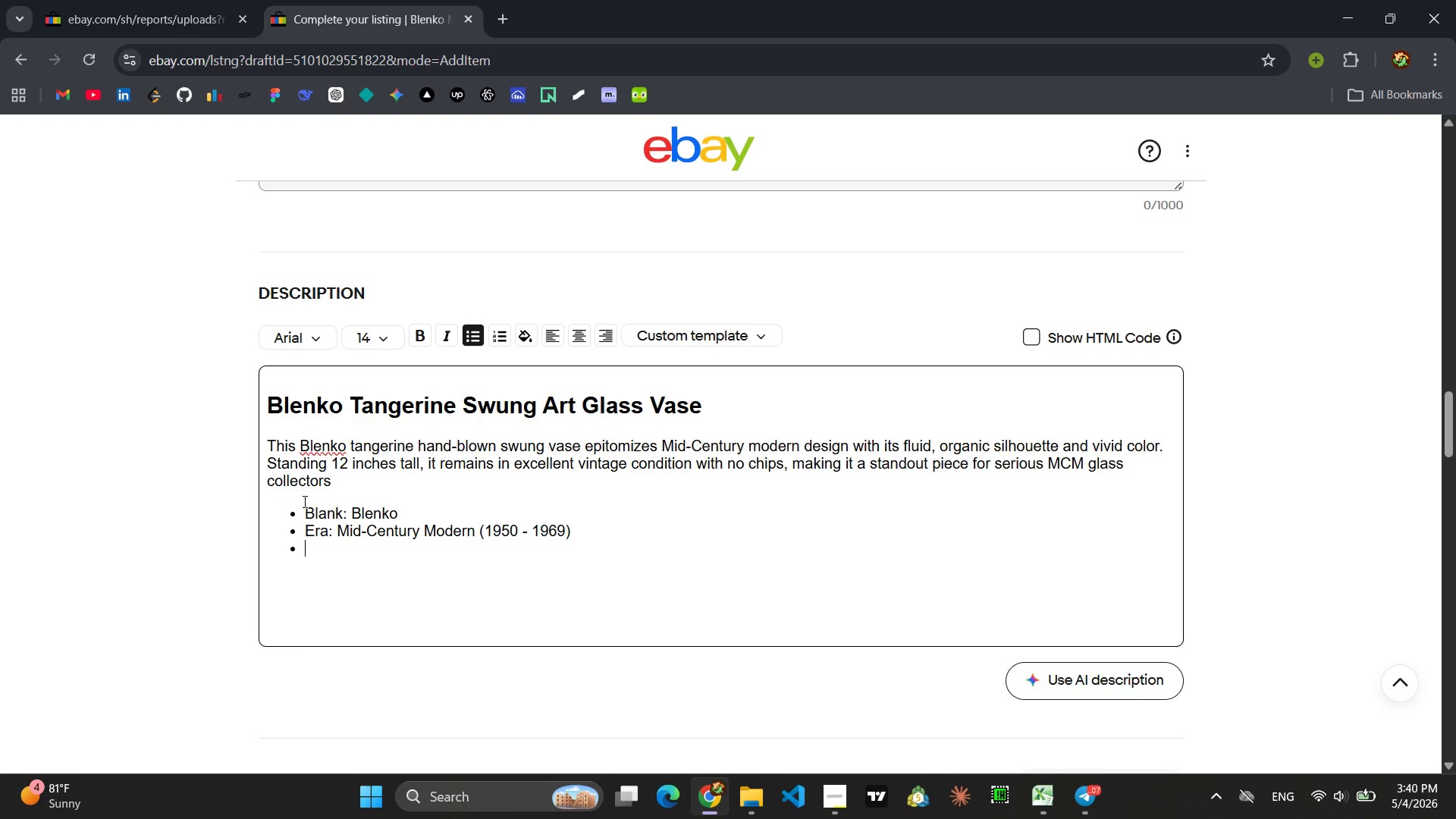 
type(Type: Vase )
 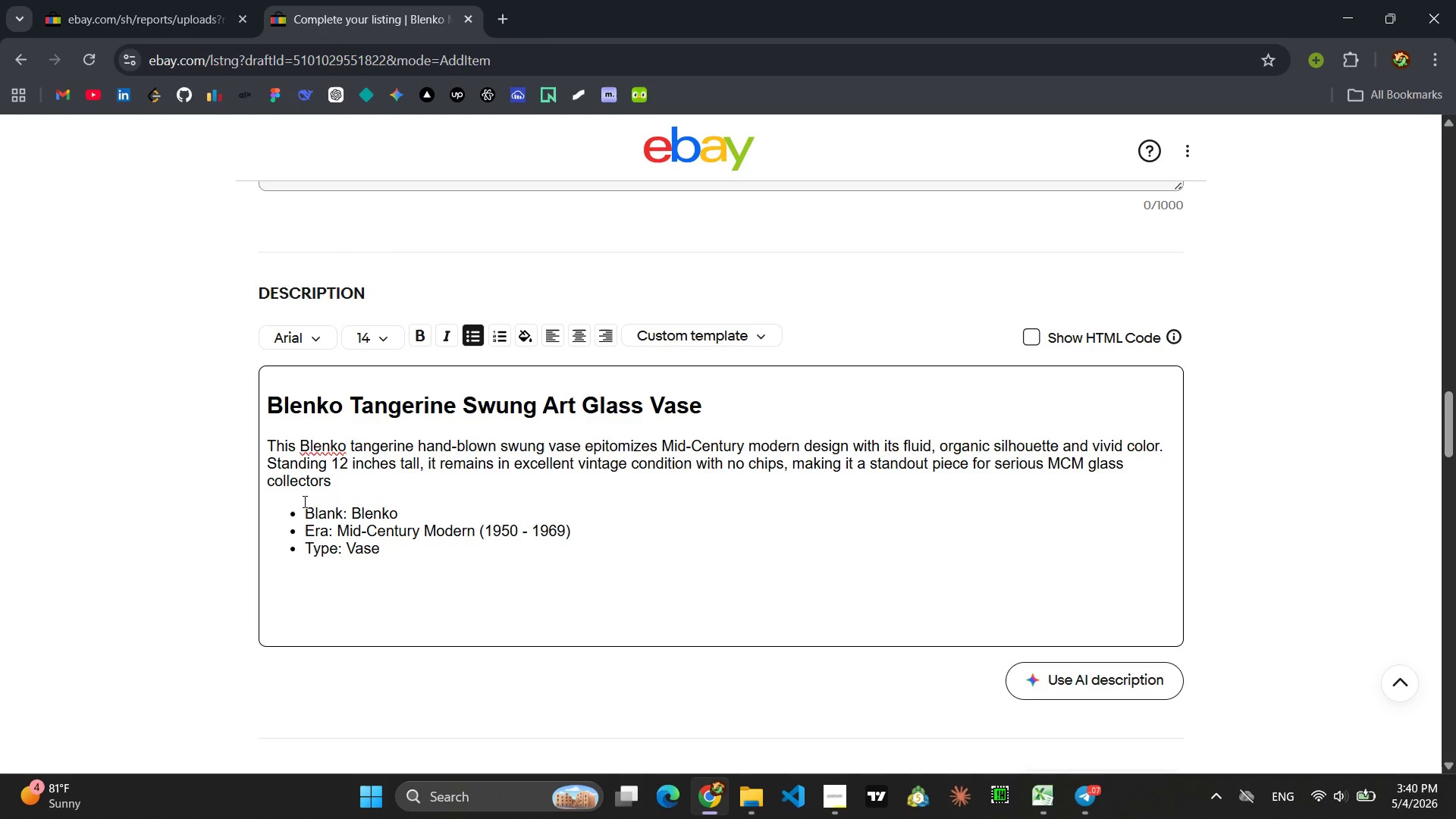 
key(Enter)
 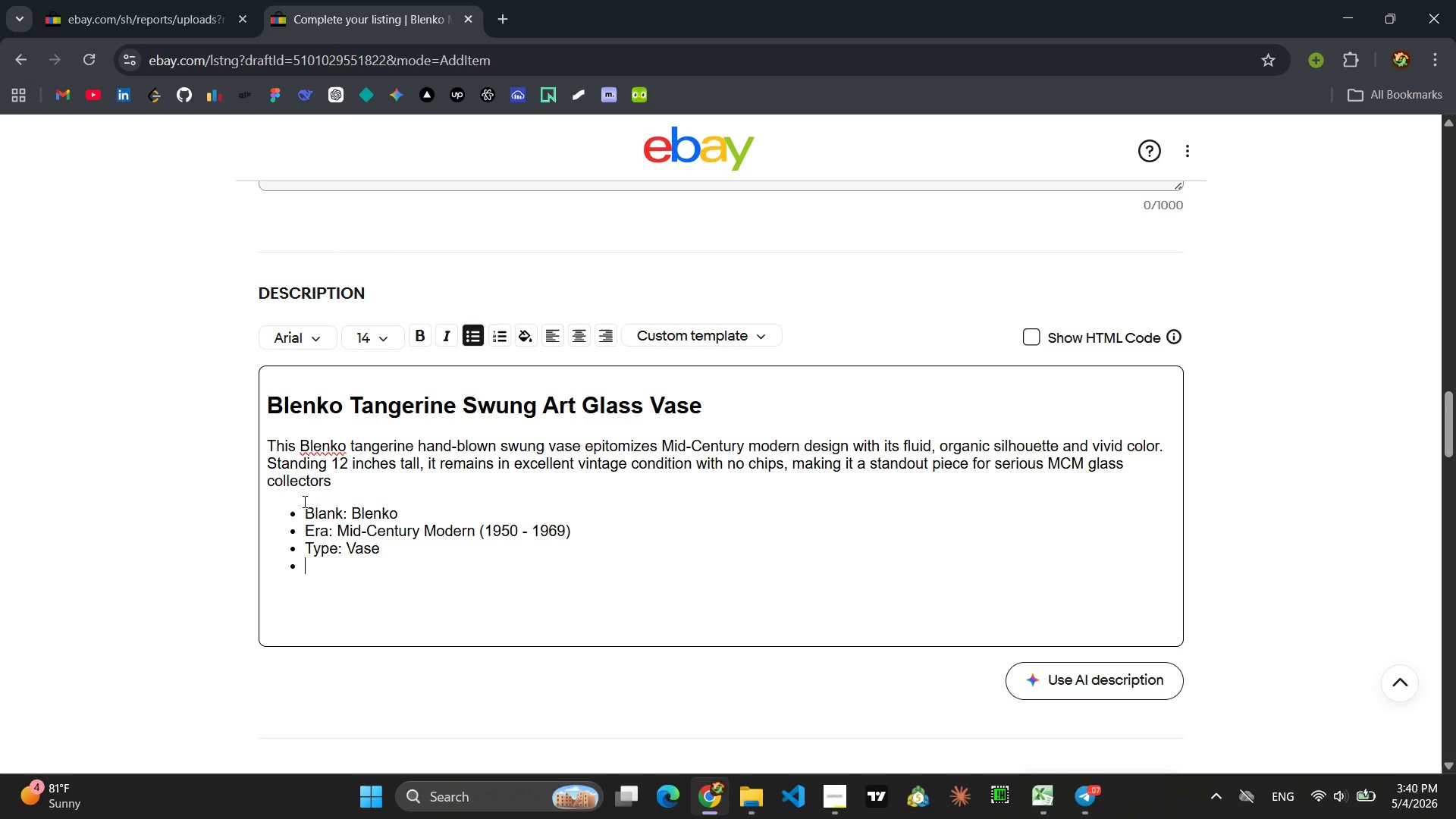 
type(Pattern/Ssty)
key(Backspace)
key(Backspace)
type(tye)
key(Backspace)
key(Backspace)
key(Backspace)
key(Backspace)
type(y)
key(Backspace)
type(tyle: Swung GLass)
key(Backspace)
key(Backspace)
key(Backspace)
key(Backspace)
type(lass)
 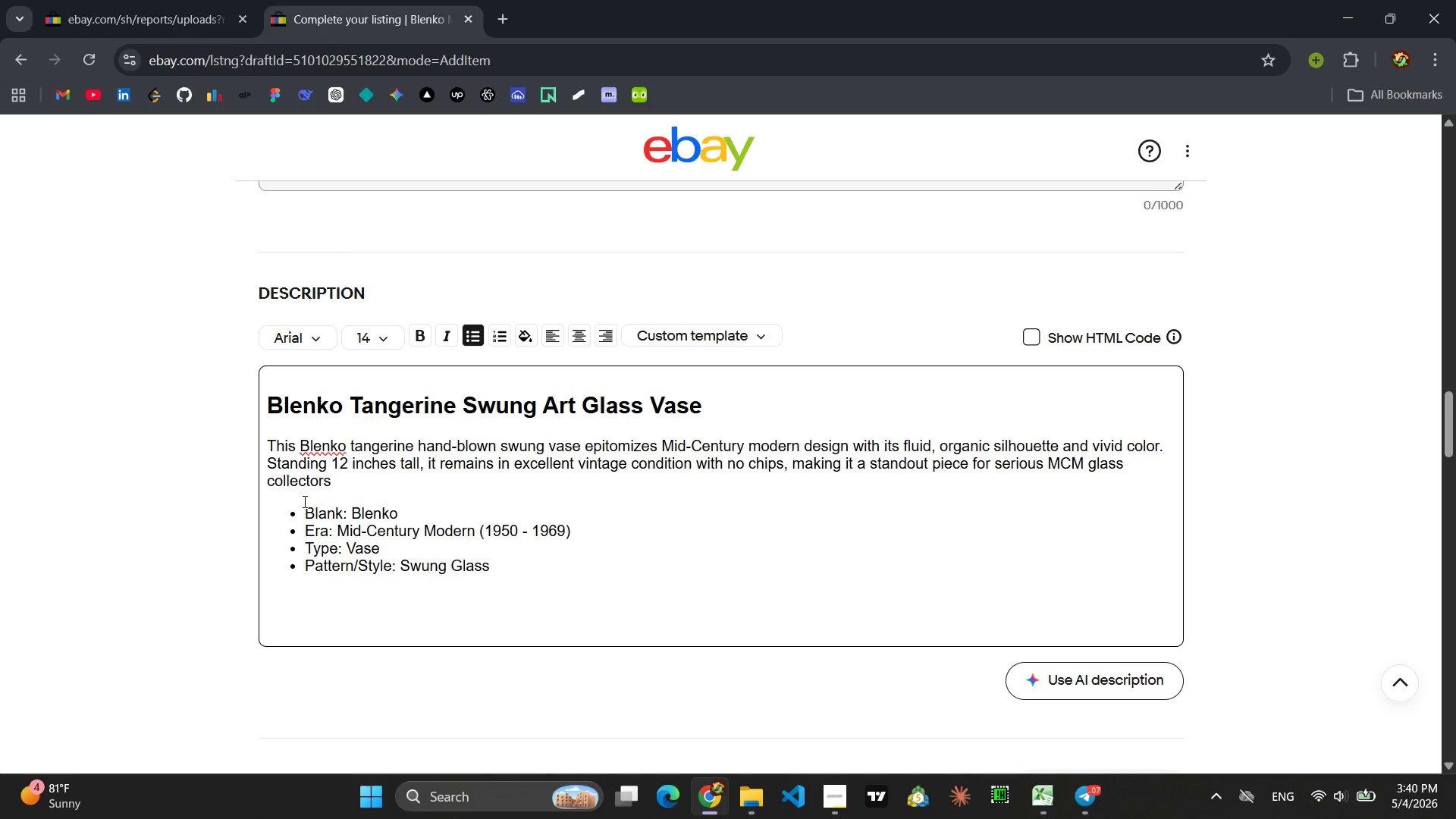 
key(Enter)
 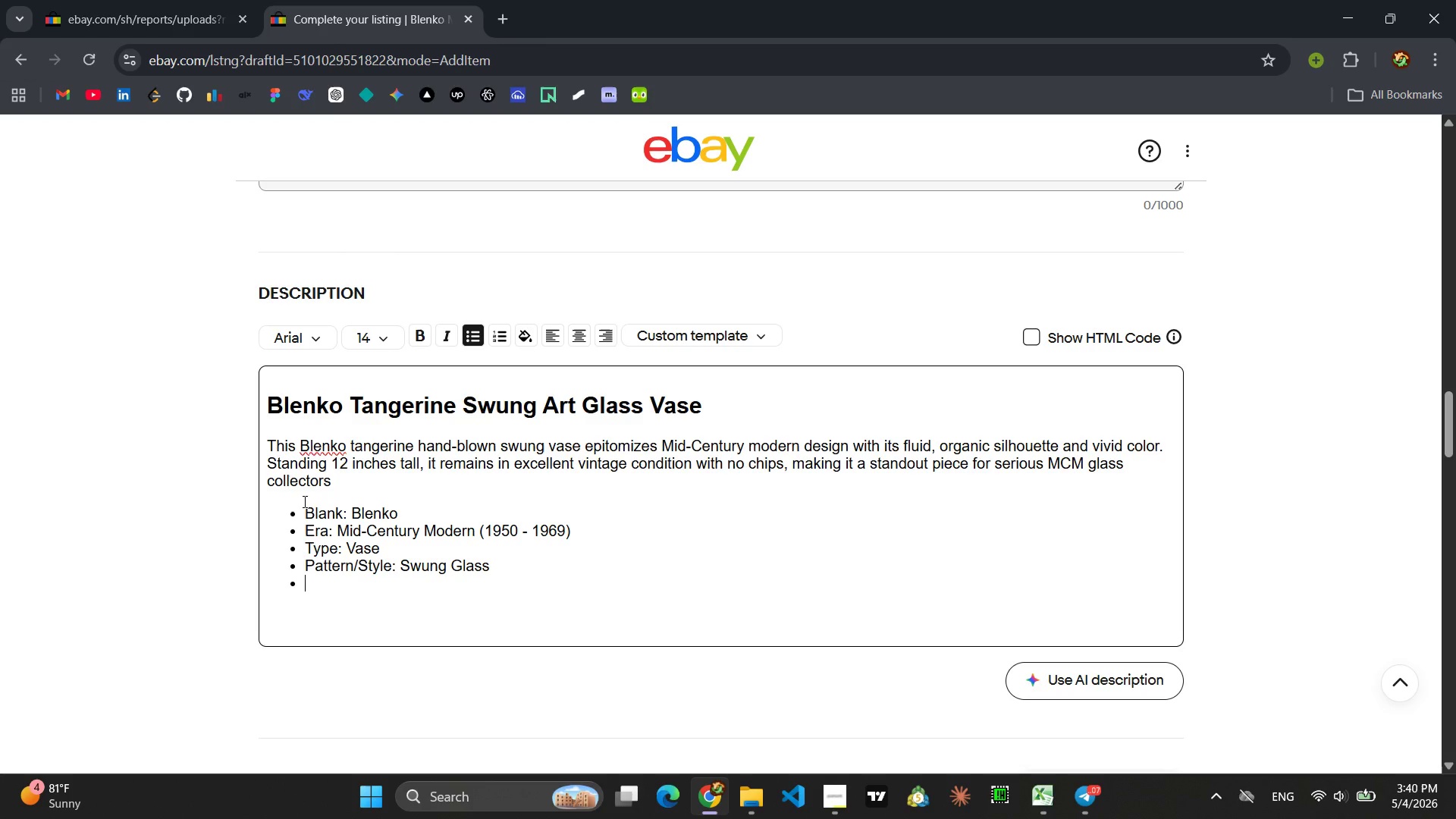 
type(Color: Te)
key(Backspace)
type(angerine)
 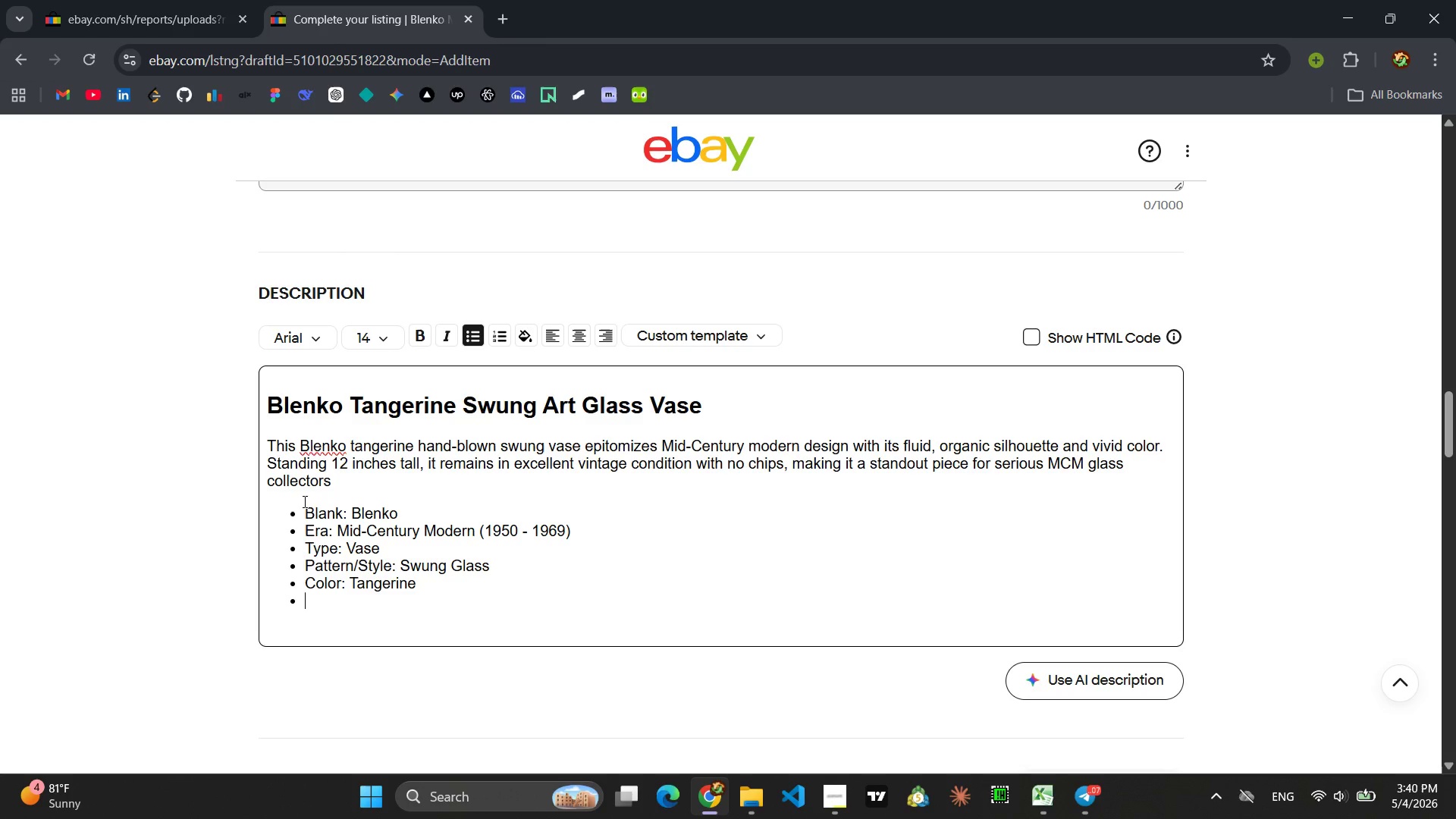 
key(Enter)
 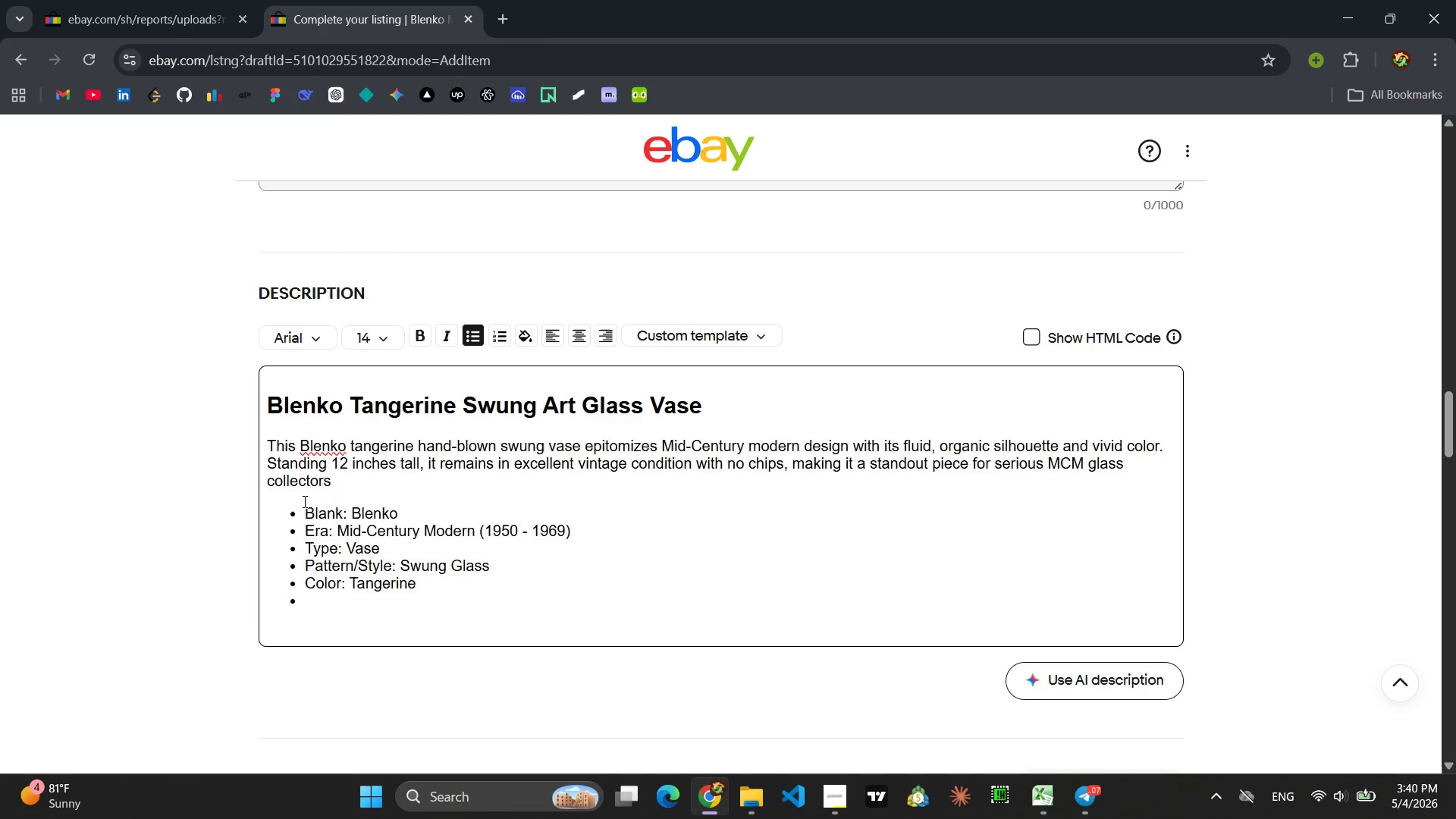 
type(Height: 12 inches)
 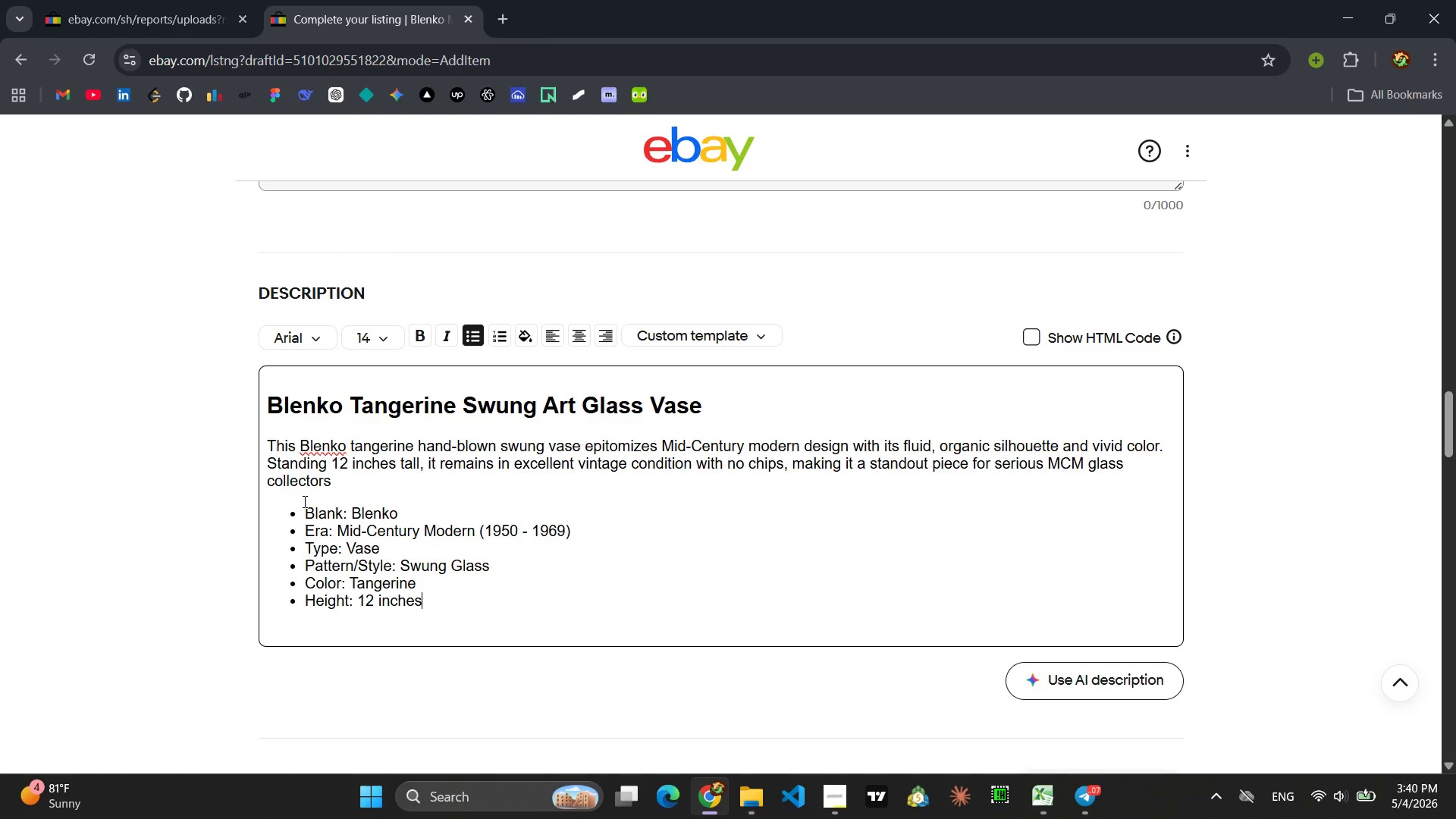 
key(Enter)
 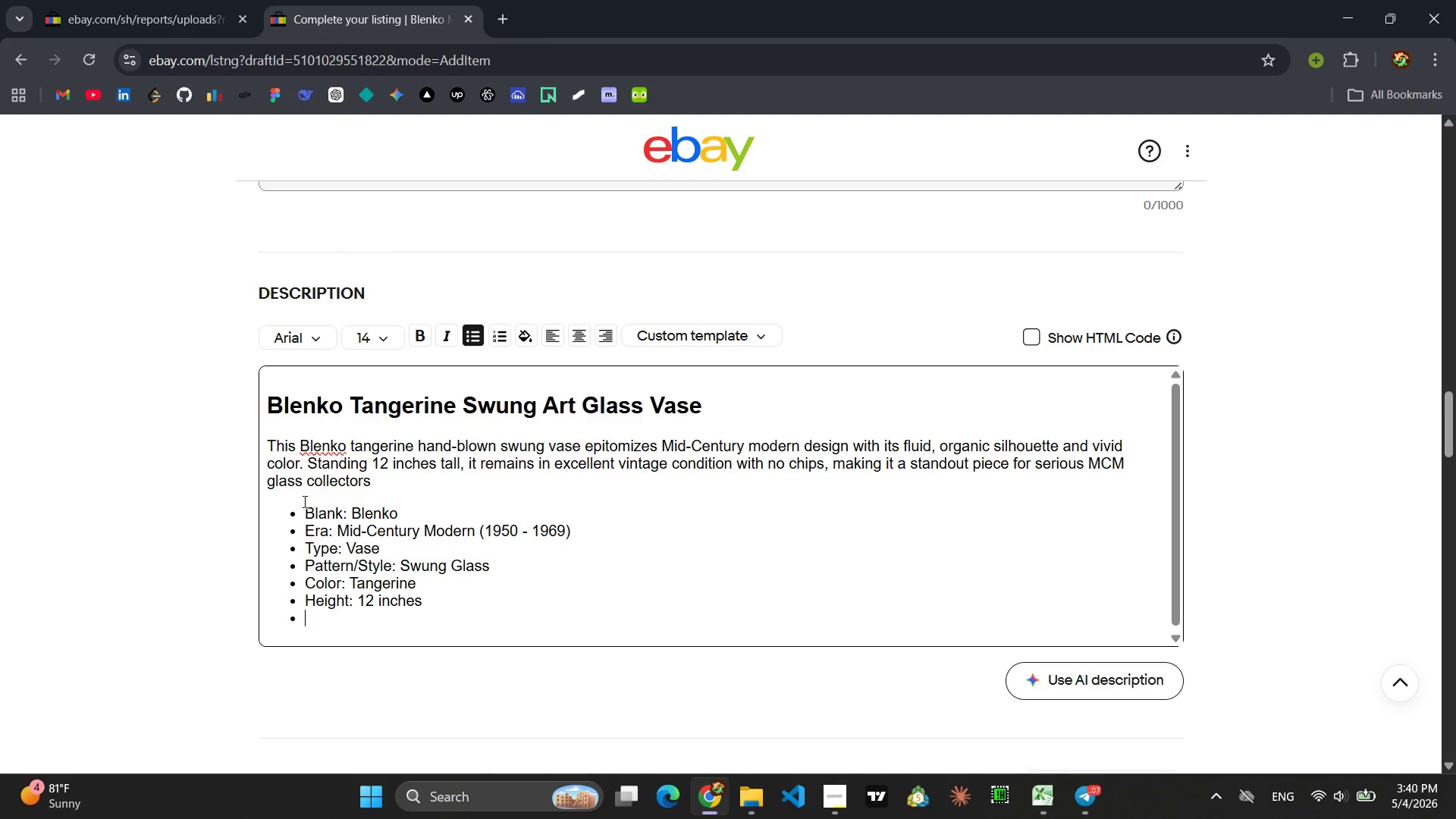 
type(Condiion )
key(Backspace)
key(Backspace)
key(Backspace)
key(Backspace)
type(tion )
key(Backspace)
type(: Excellent )
key(Backspace)
type(, no chips a)
key(Backspace)
type(A re)
key(Backspace)
key(Backspace)
key(Backspace)
type( radiant example of American s)
key(Backspace)
type(studio glass that brings instant war)
key(Backspace)
type(rmth to any deoc)
key(Backspace)
key(Backspace)
key(Backspace)
type(eo)
key(Backspace)
type(cor)
 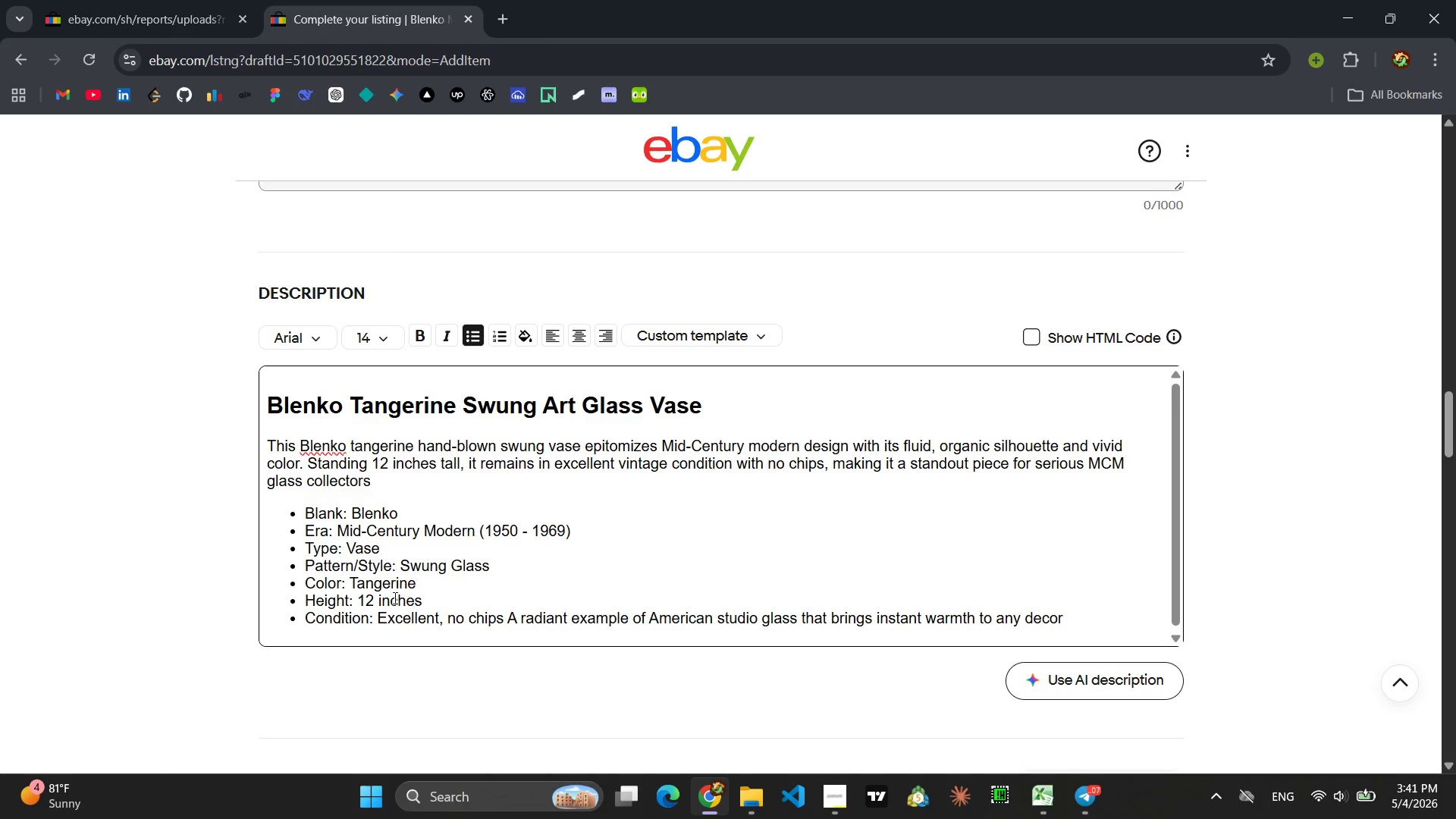 
left_click_drag(start_coordinate=[372, 620], to_coordinate=[304, 621])
 